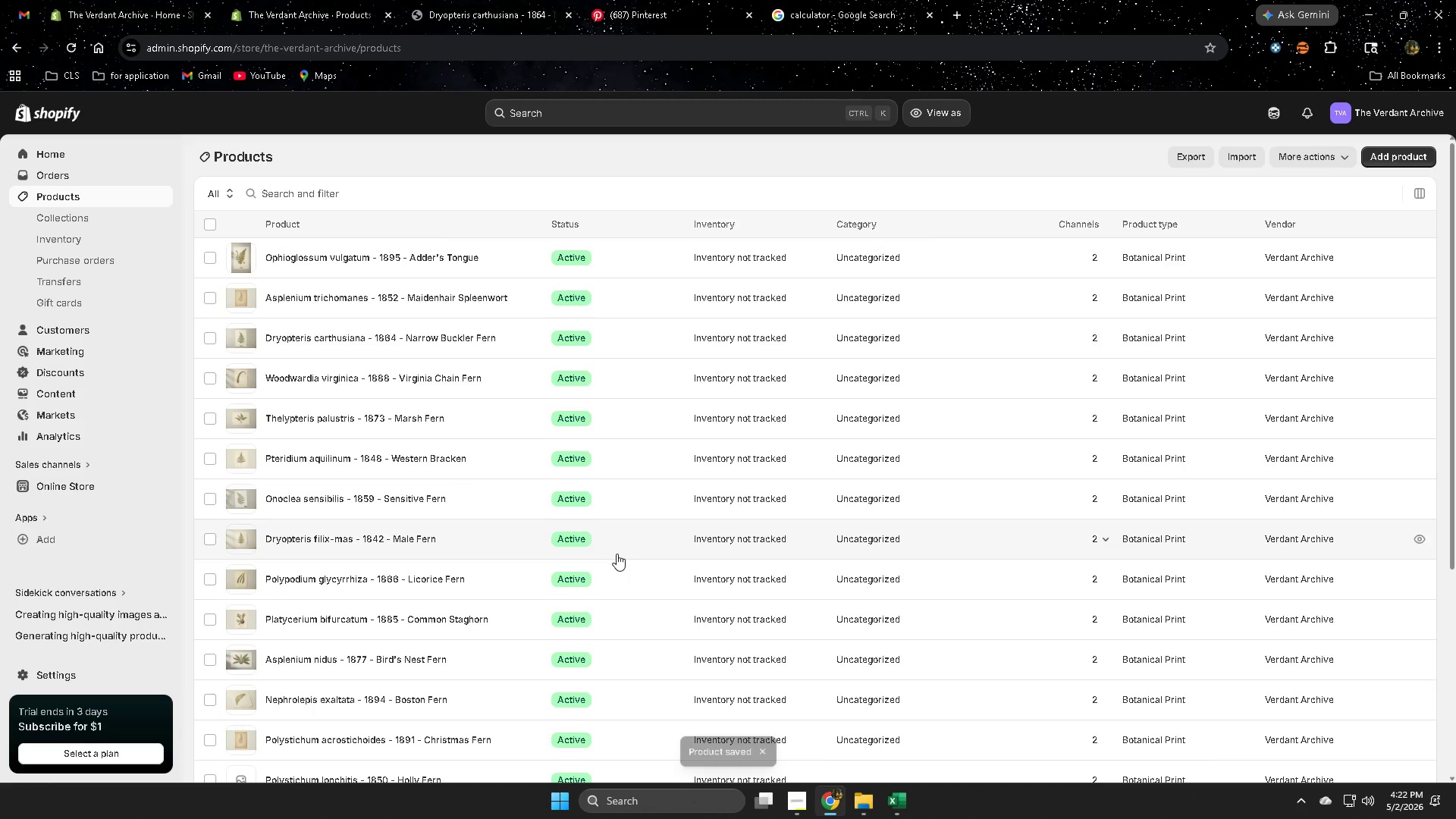 
scroll: coordinate [612, 553], scroll_direction: down, amount: 2.0
 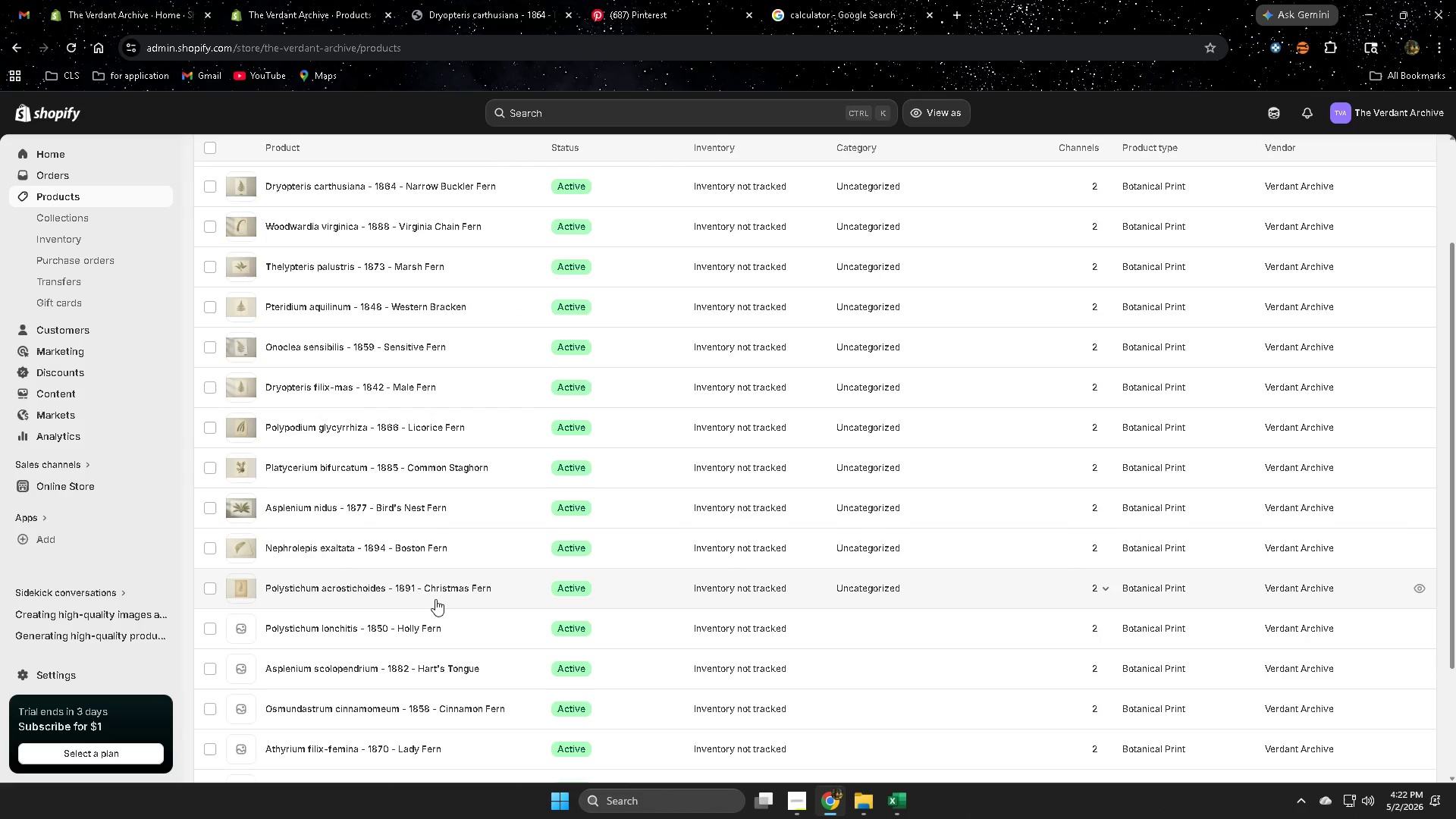 
scroll: coordinate [525, 603], scroll_direction: up, amount: 3.0
 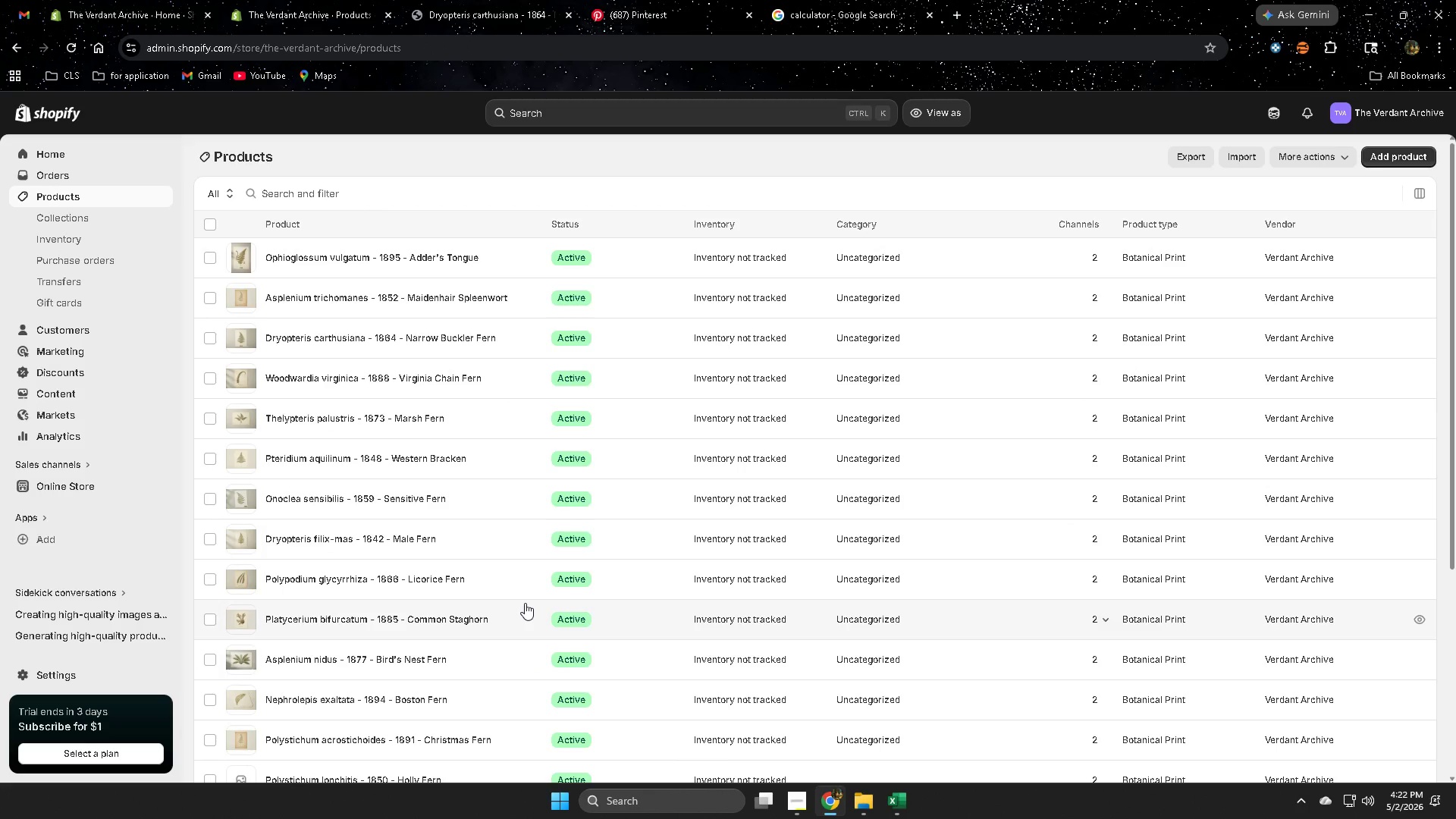 
scroll: coordinate [525, 603], scroll_direction: down, amount: 2.0
 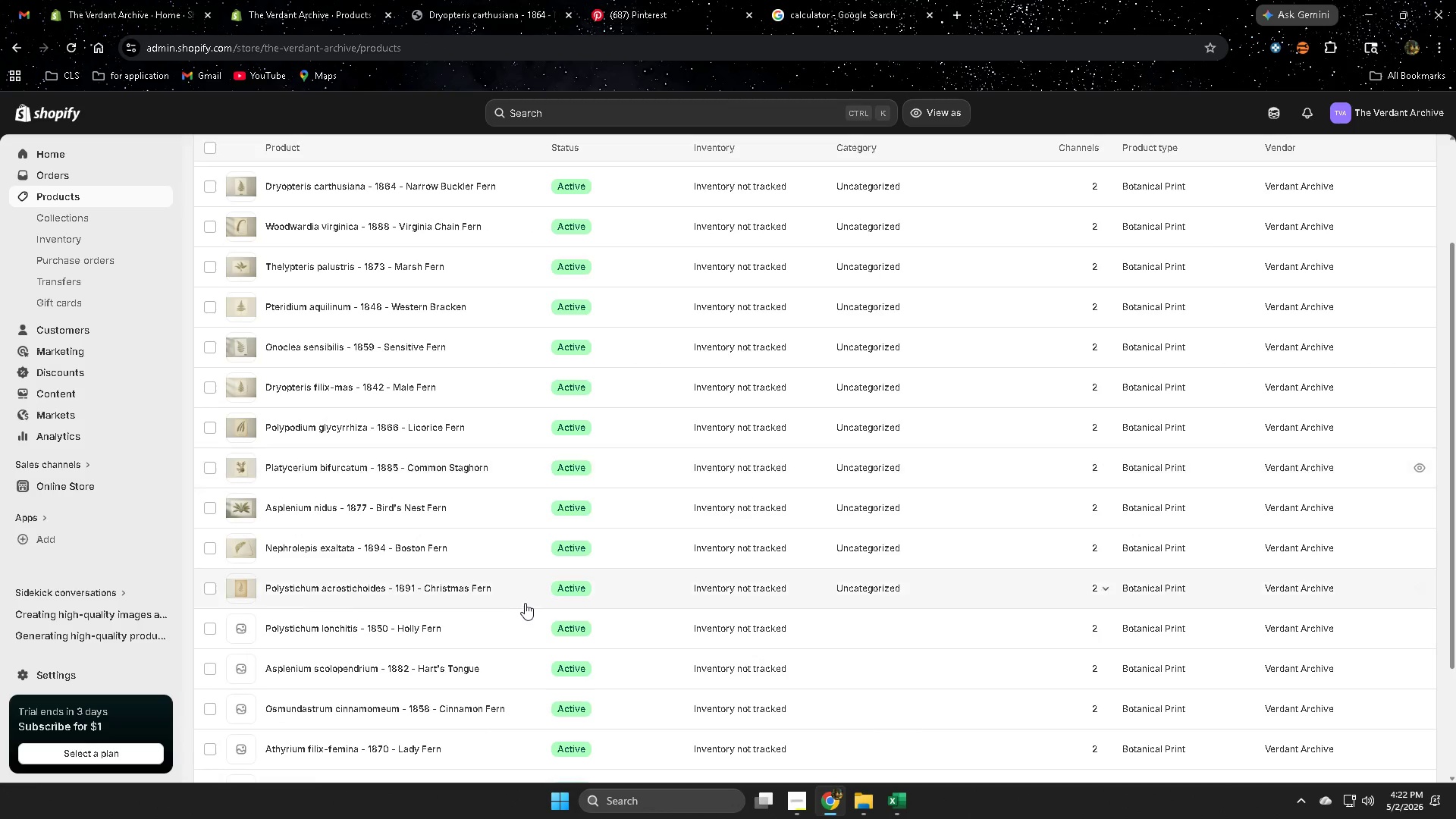 
scroll: coordinate [388, 548], scroll_direction: up, amount: 3.0
 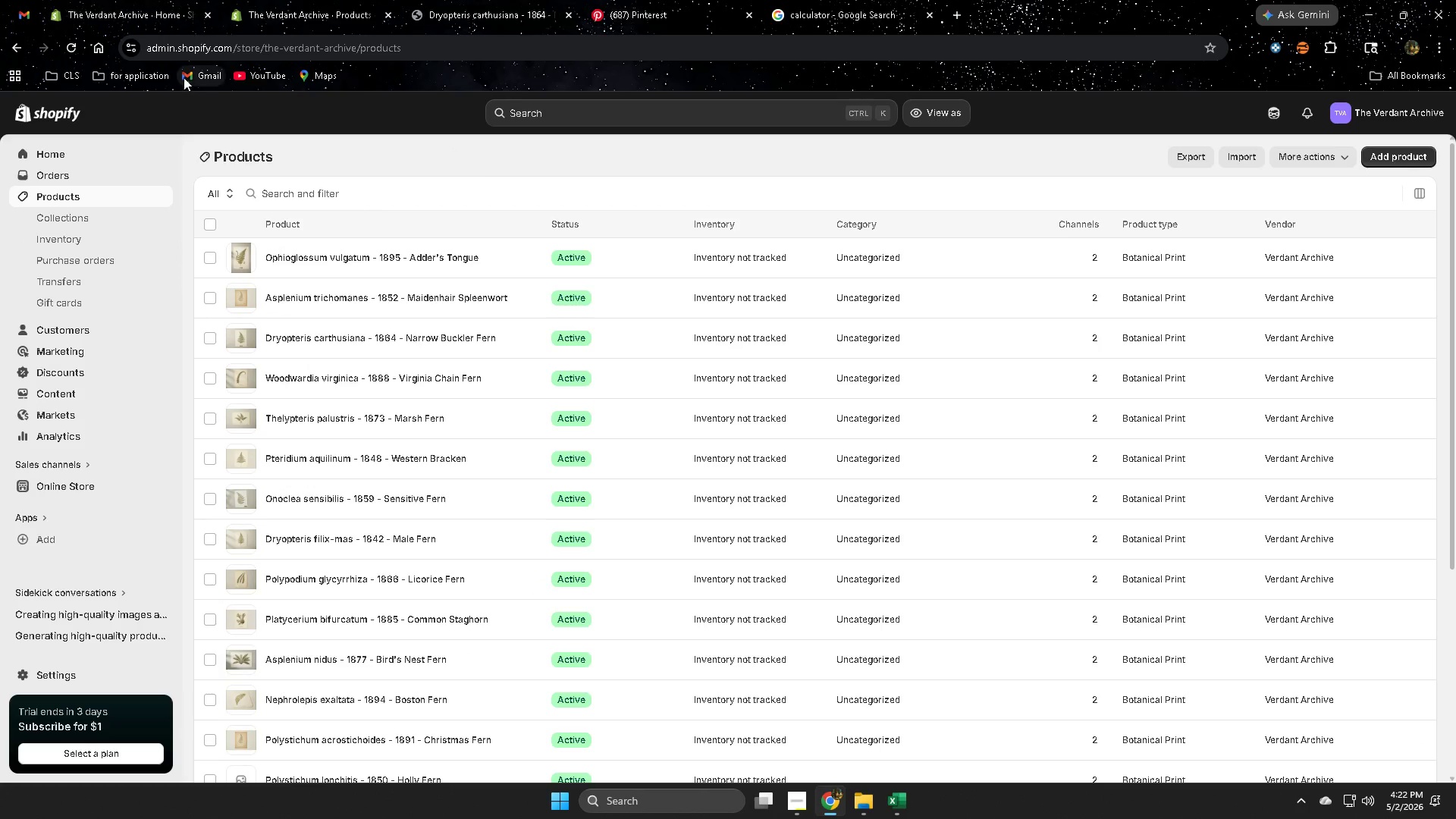 
left_click([76, 199])
 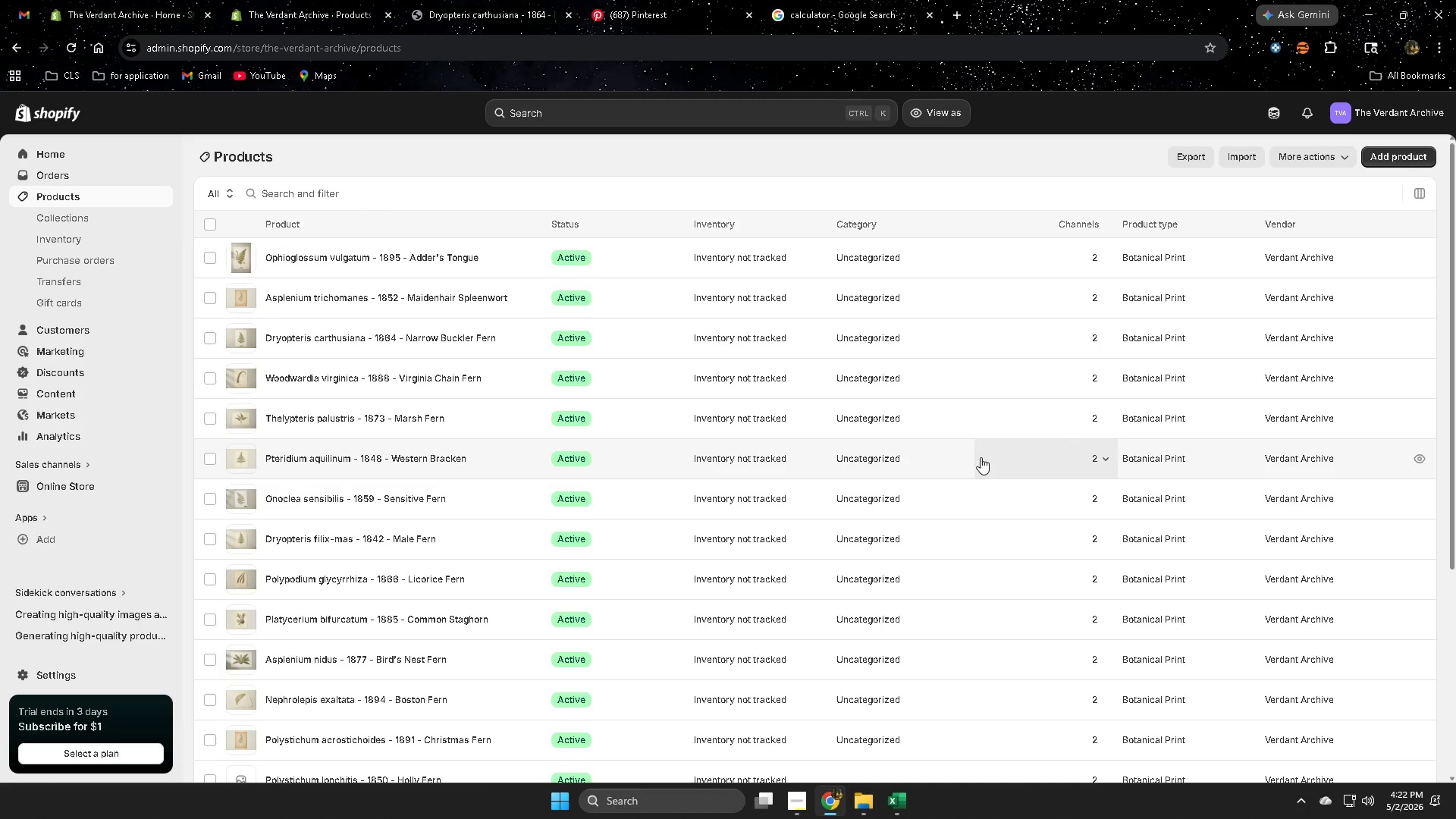 
scroll: coordinate [400, 687], scroll_direction: down, amount: 2.0
 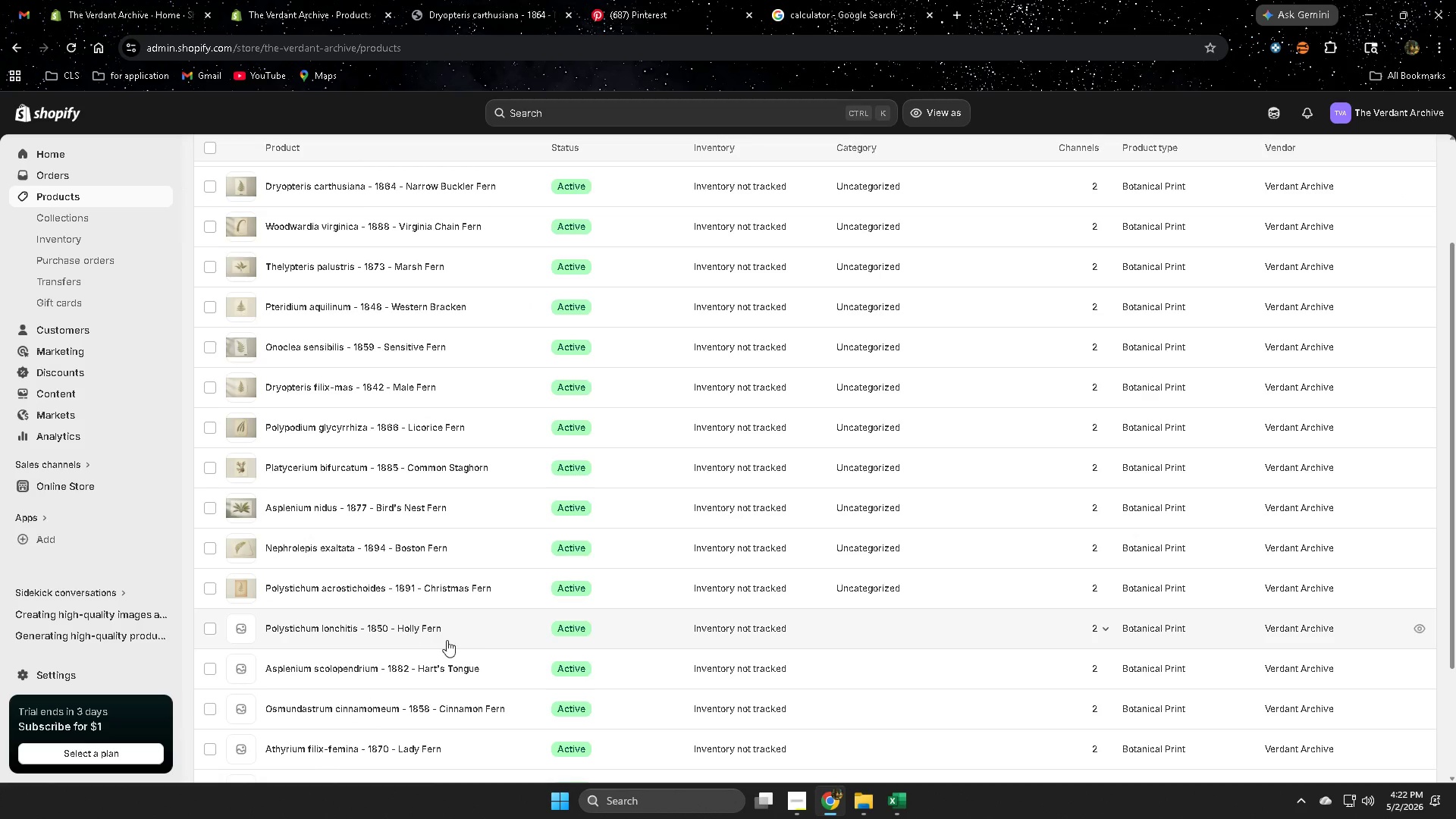 
left_click([485, 629])
 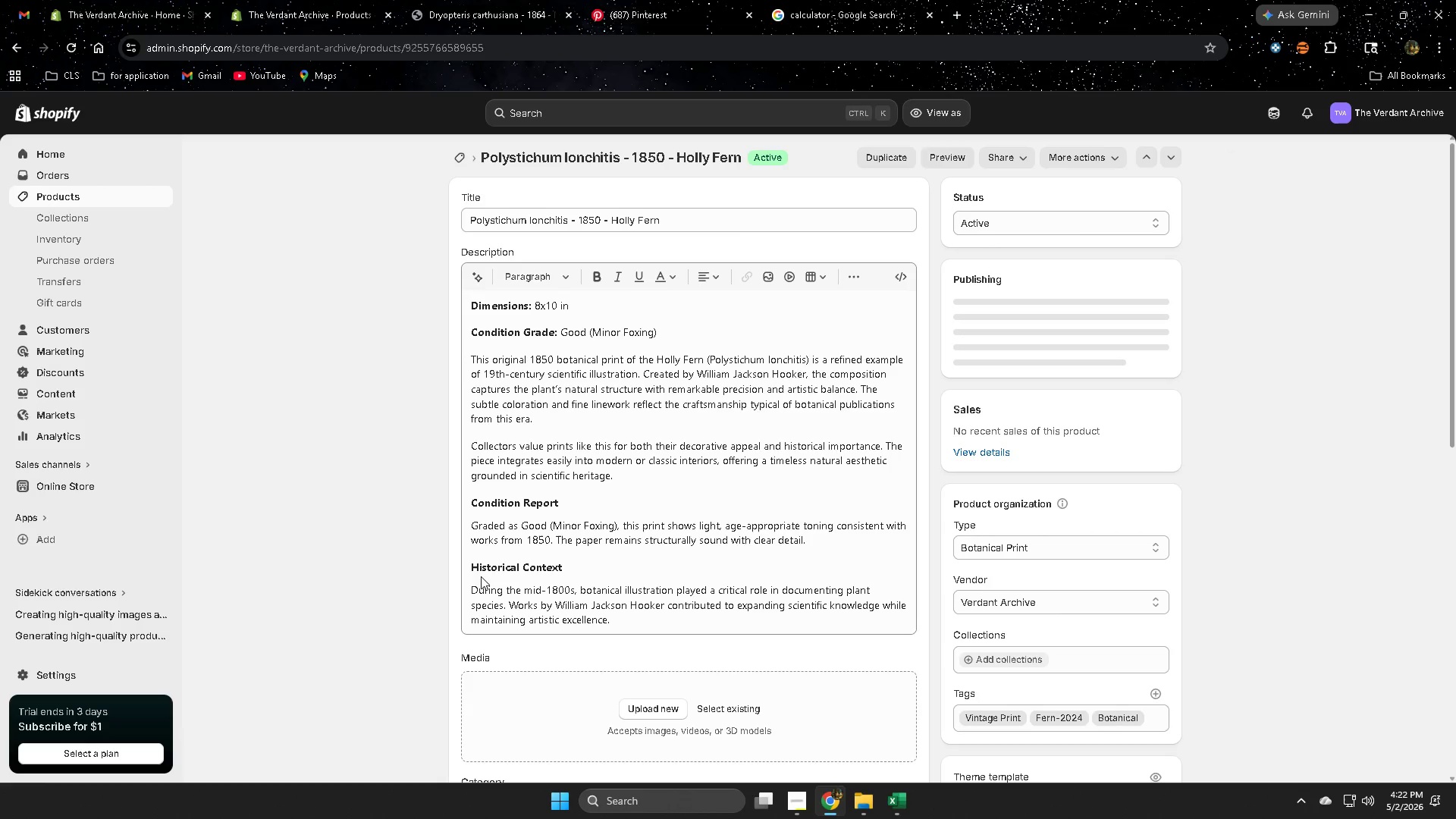 
scroll: coordinate [916, 585], scroll_direction: down, amount: 7.0
 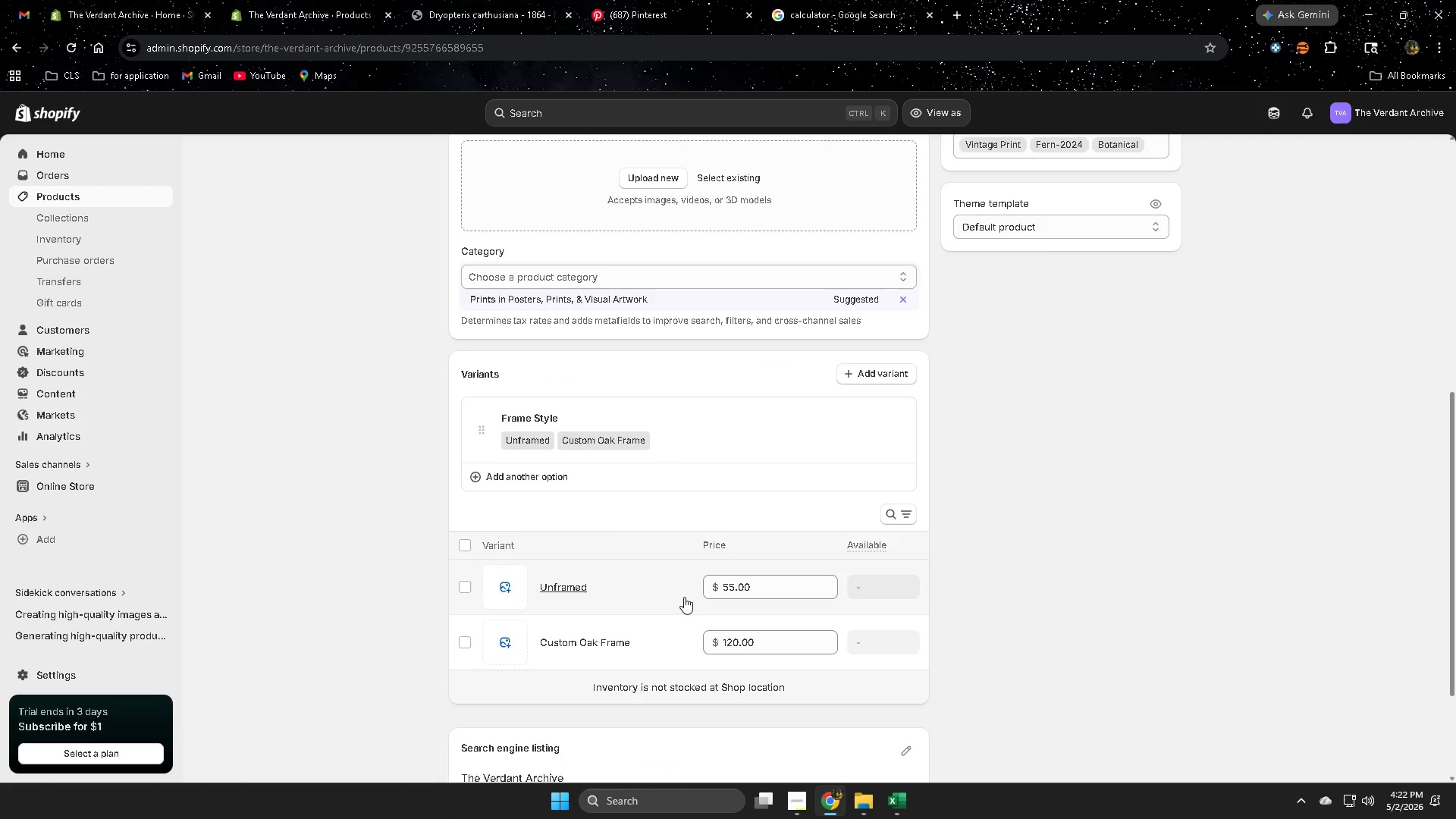 
left_click([633, 585])
 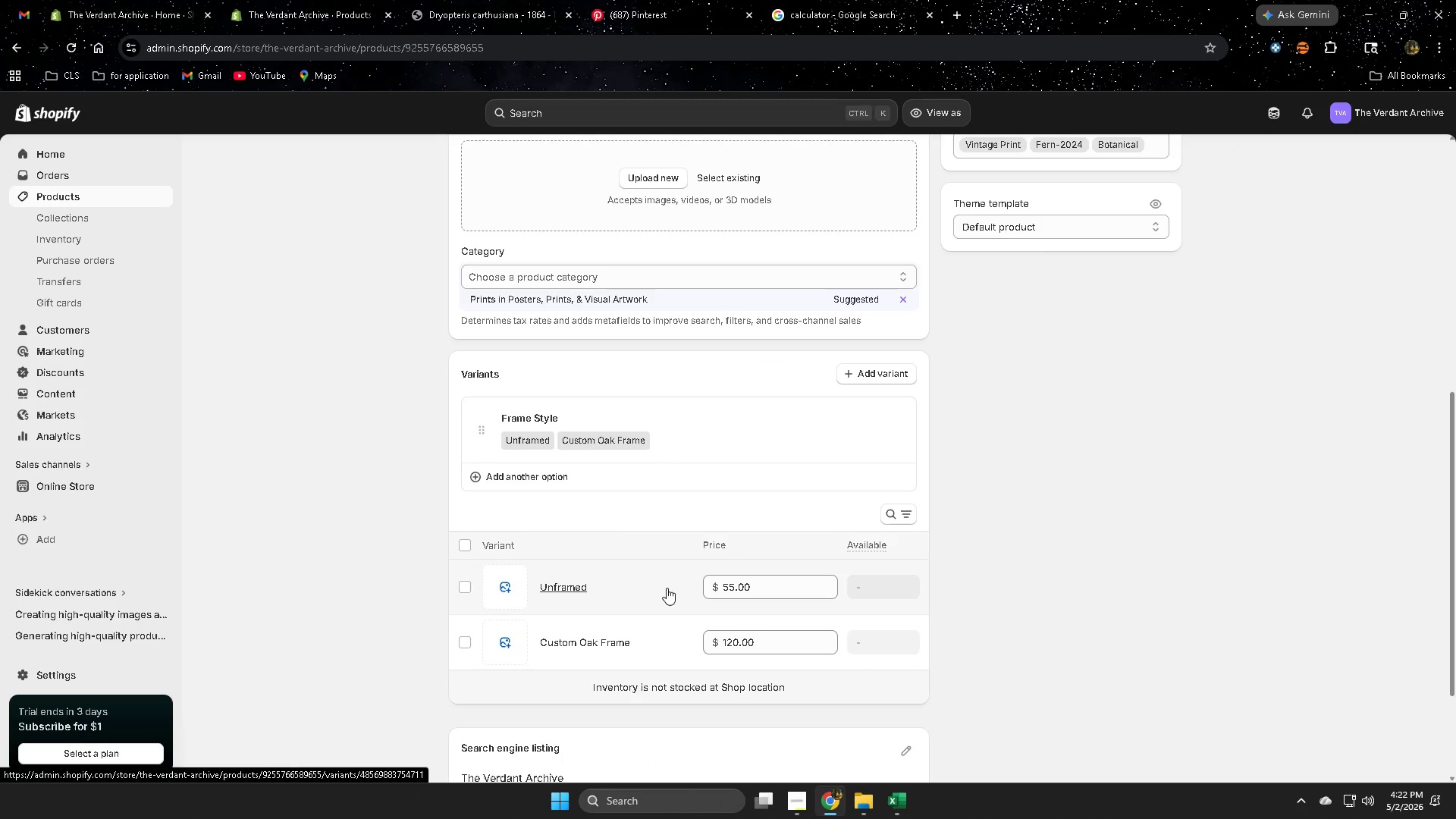 
mouse_move([688, 593])
 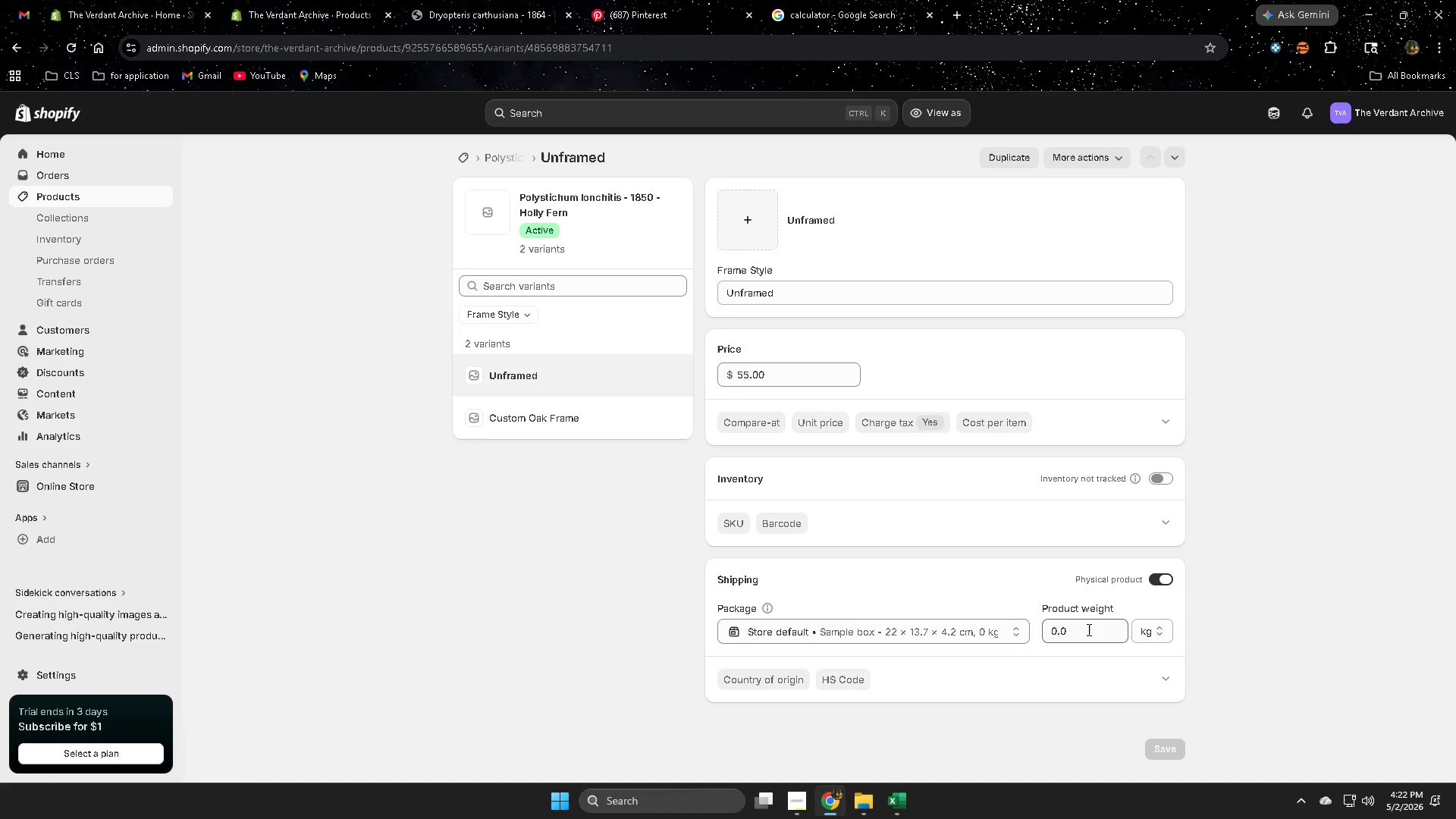 
left_click([1155, 632])
 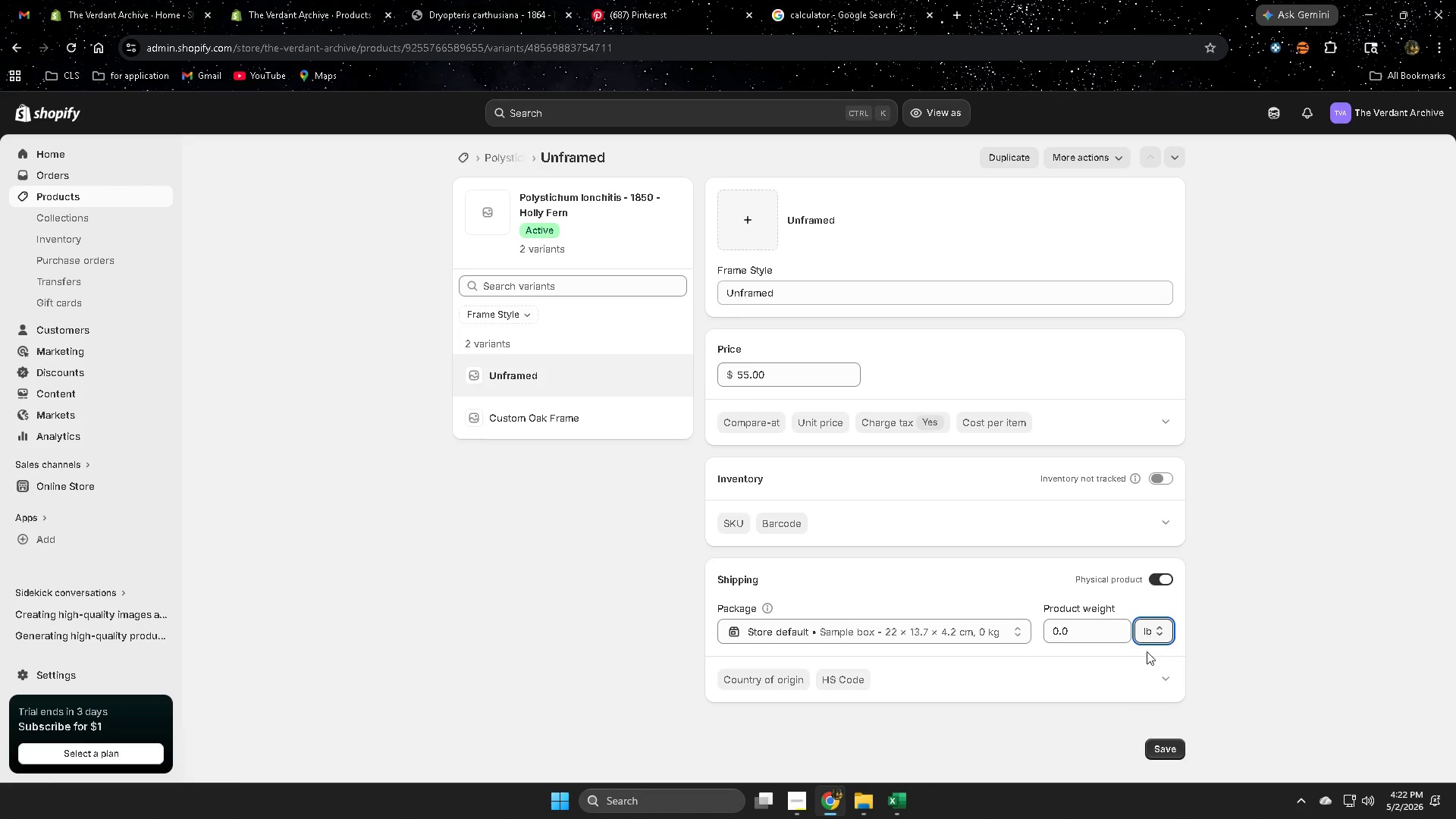 
double_click([1082, 635])
 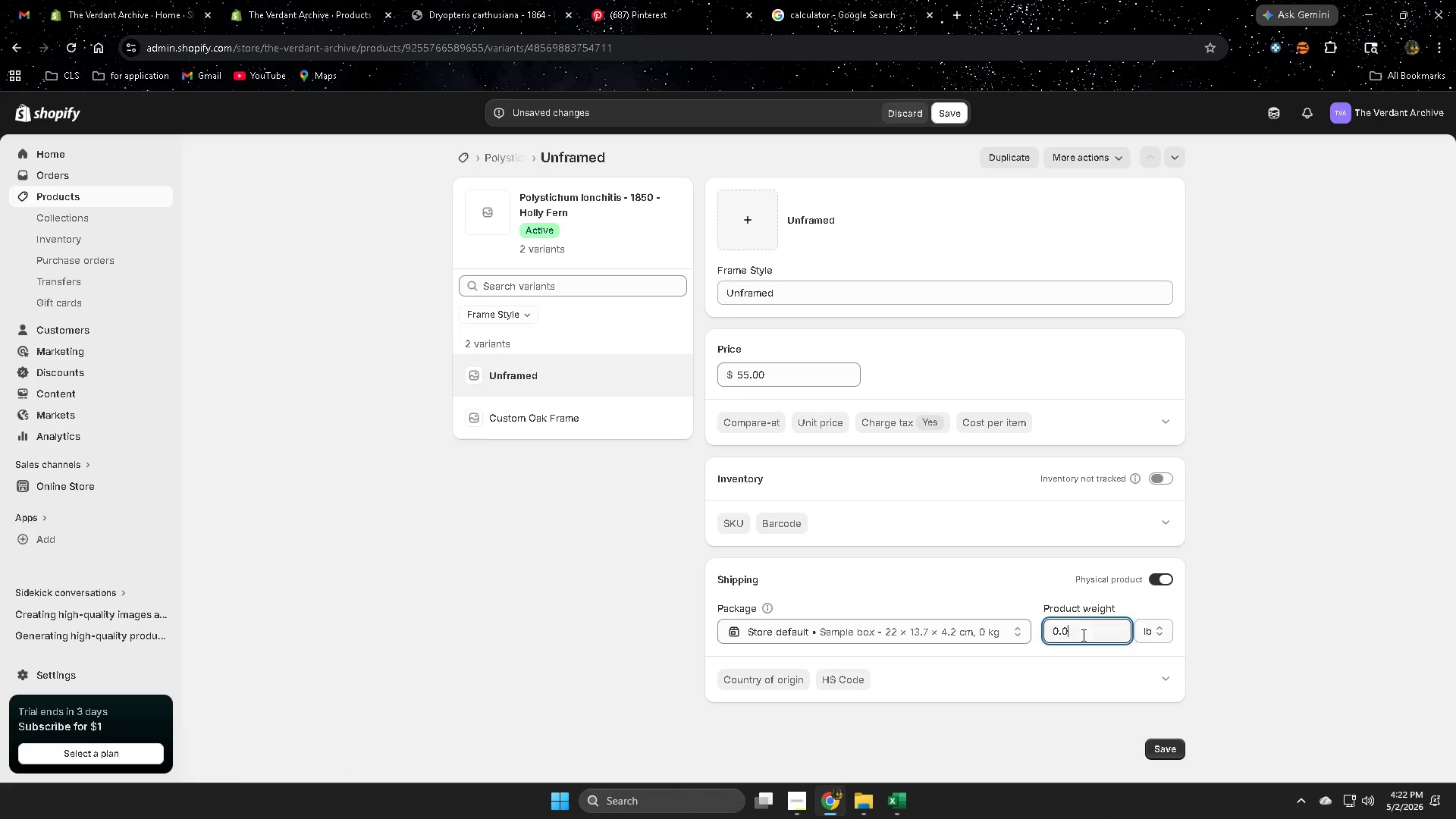 
triple_click([1082, 635])
 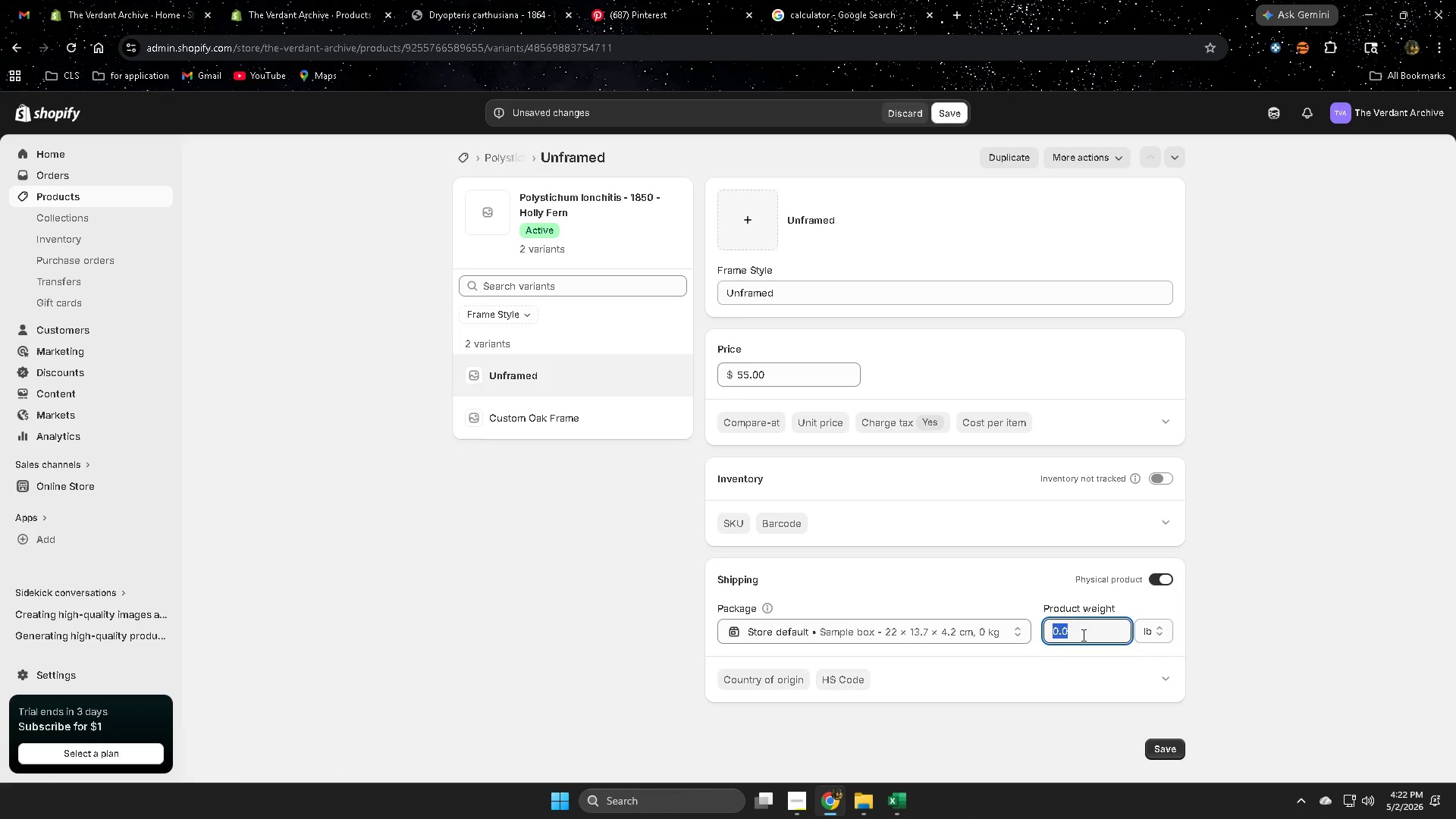 
key(NumpadDecimal)
 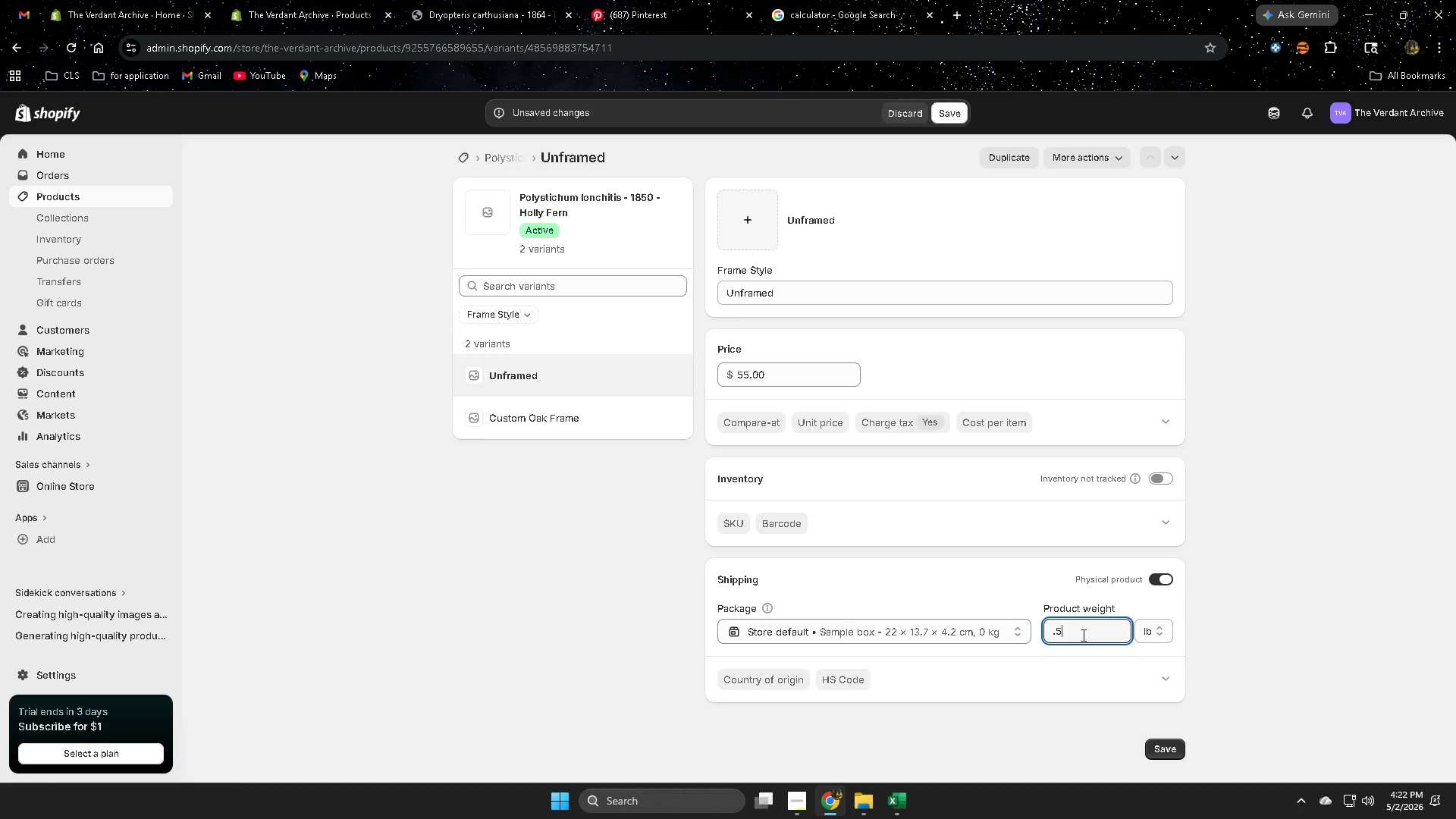 
key(Numpad5)
 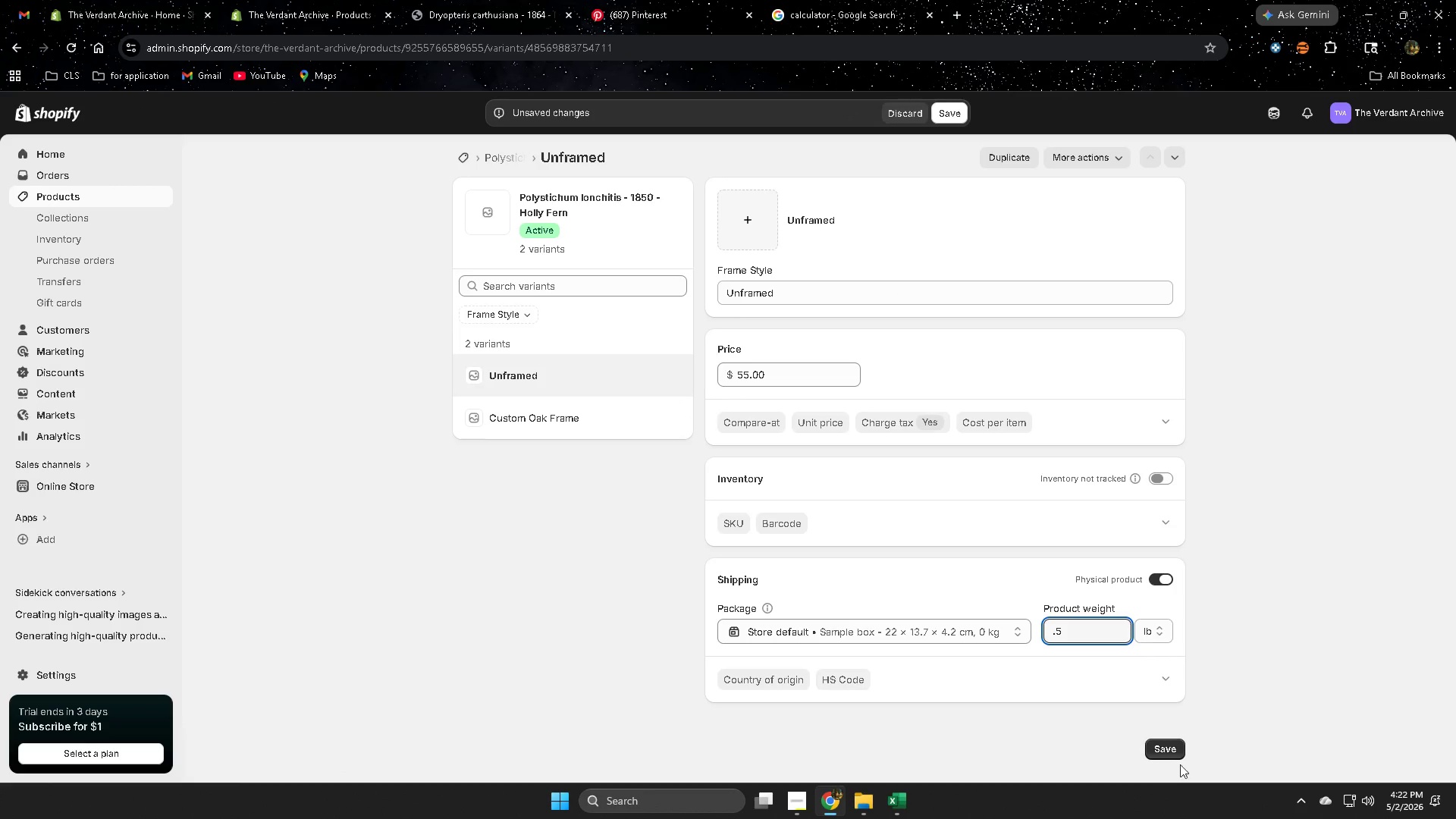 
left_click([1160, 742])
 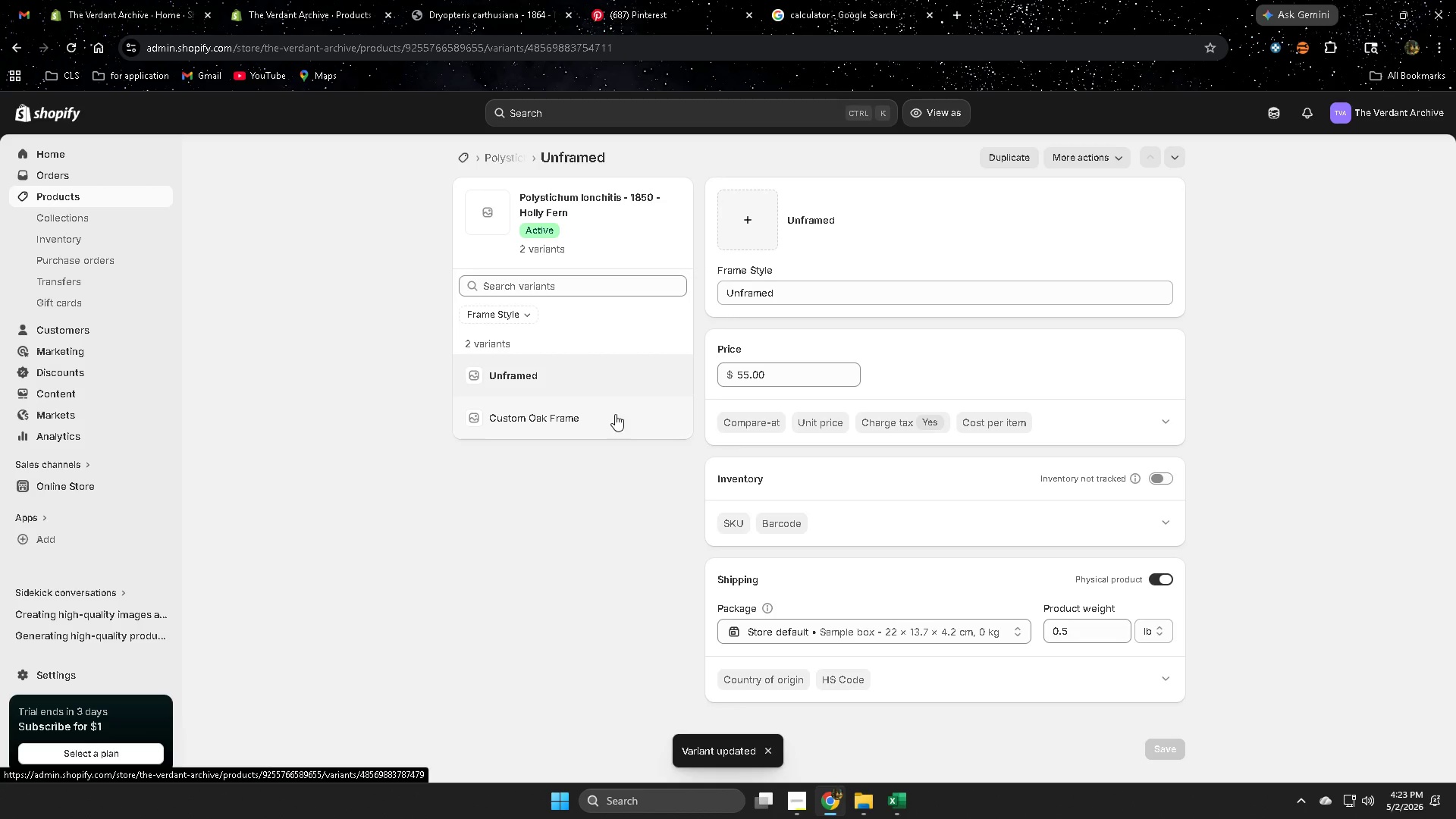 
wait(6.19)
 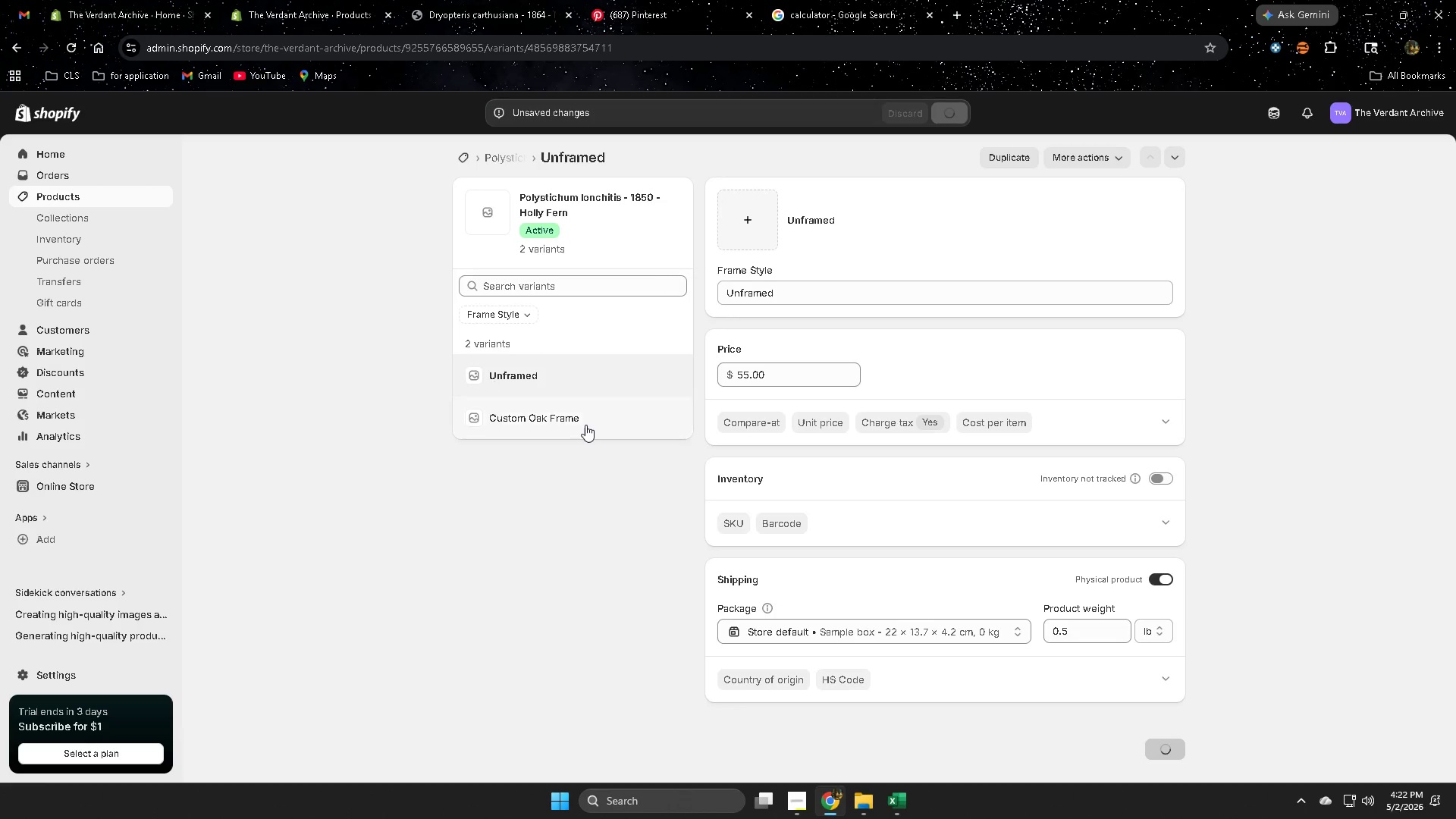 
left_click([613, 415])
 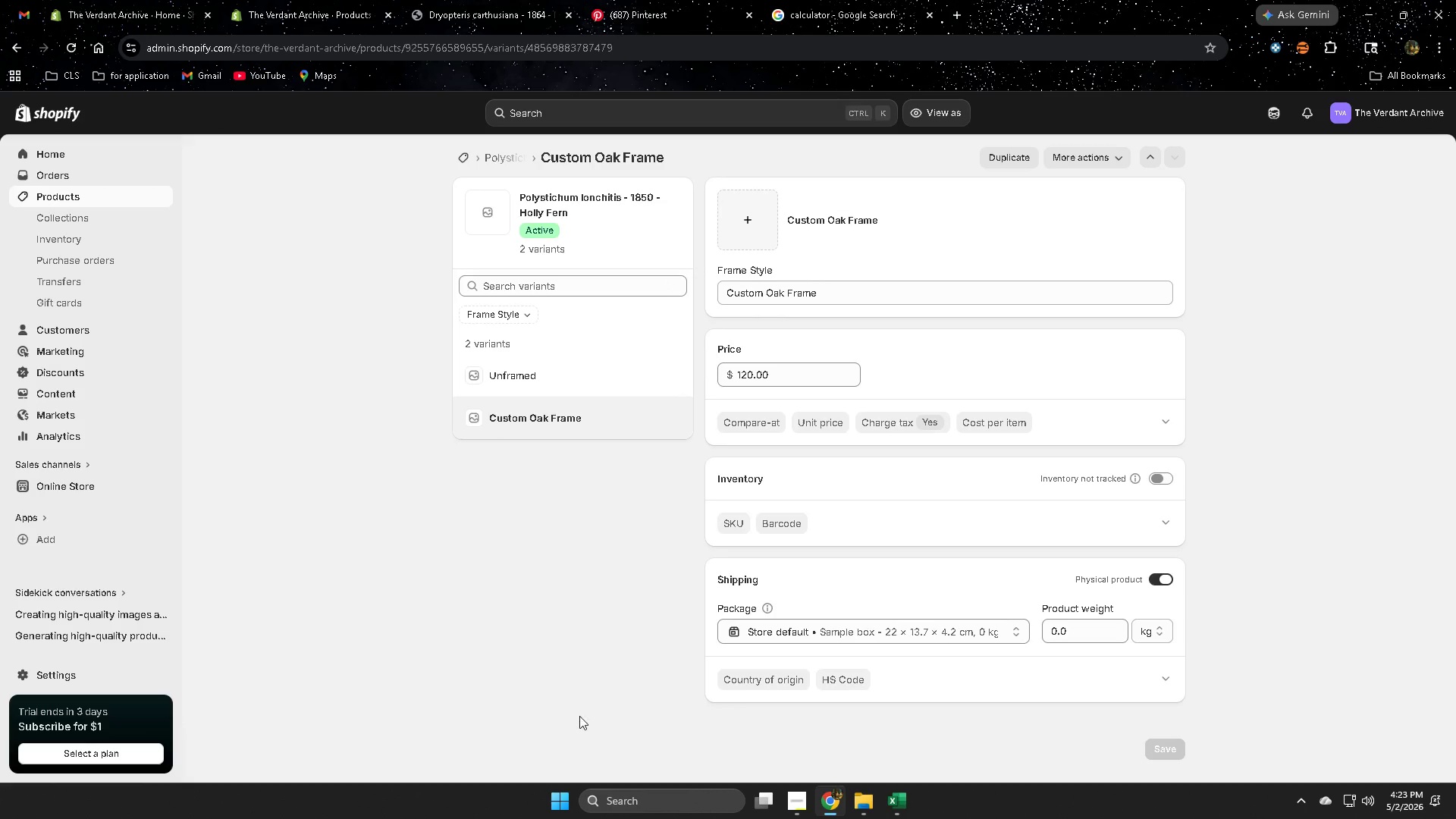 
double_click([1087, 629])
 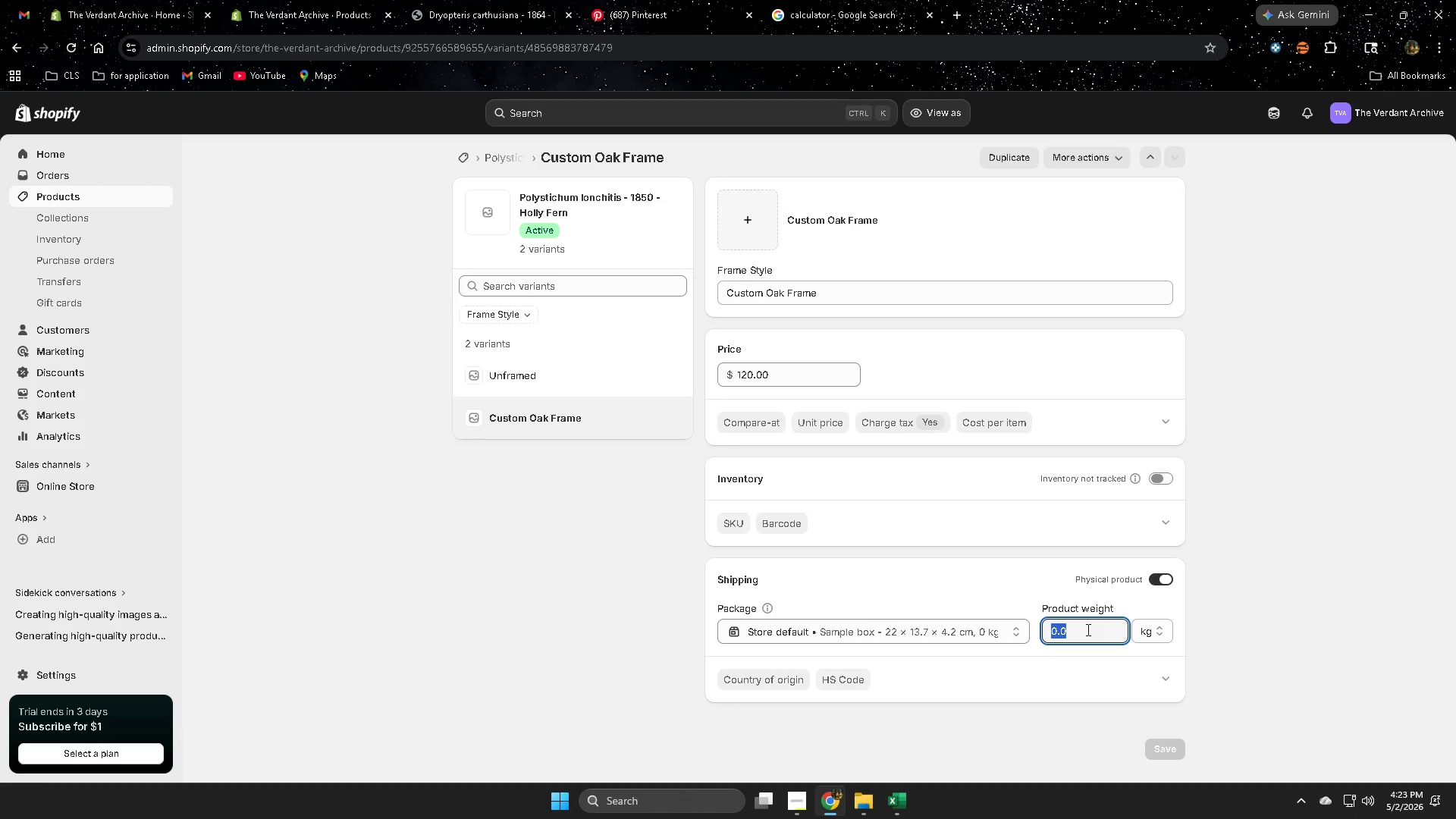 
key(Numpad3)
 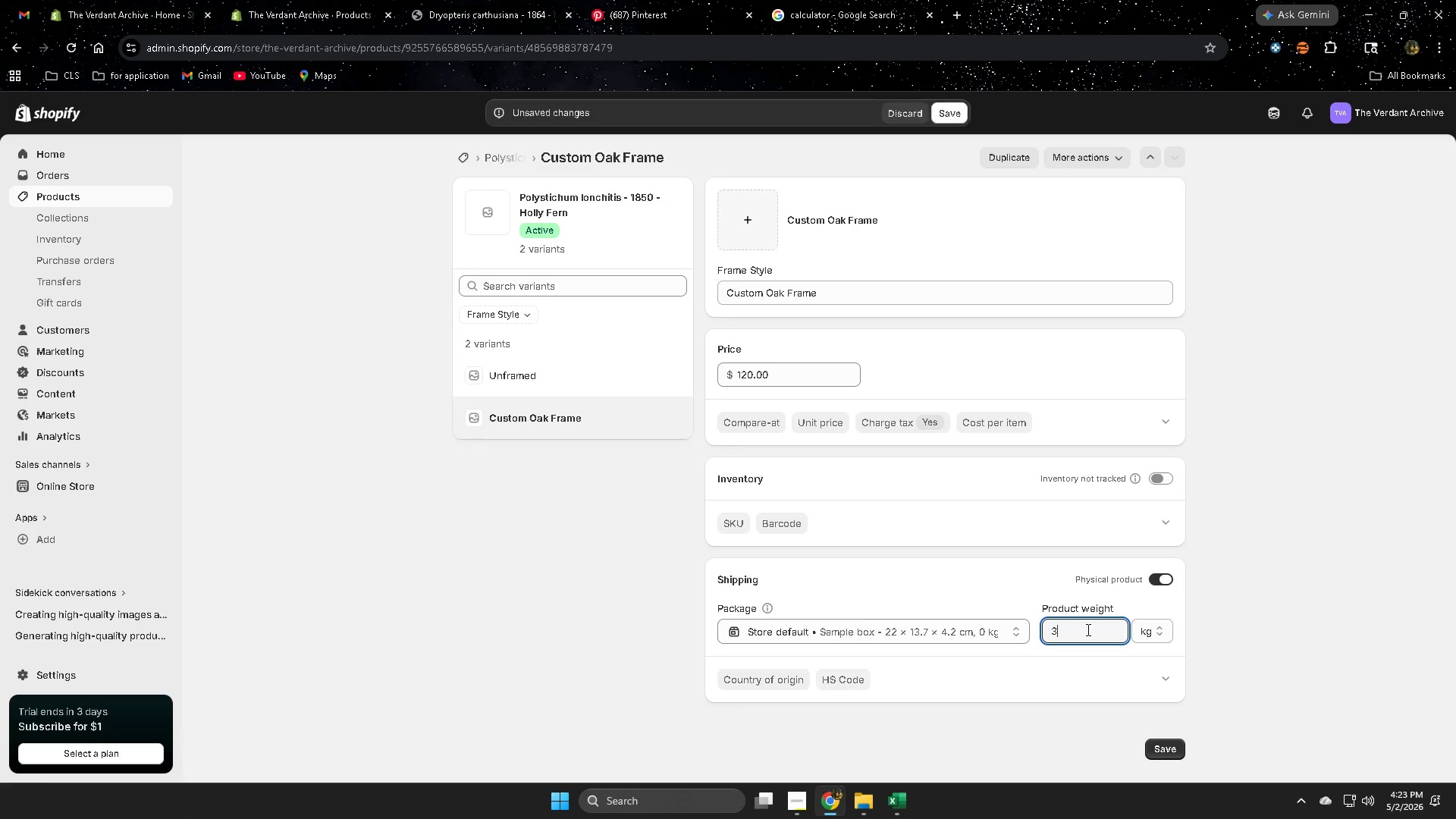 
key(NumpadDecimal)
 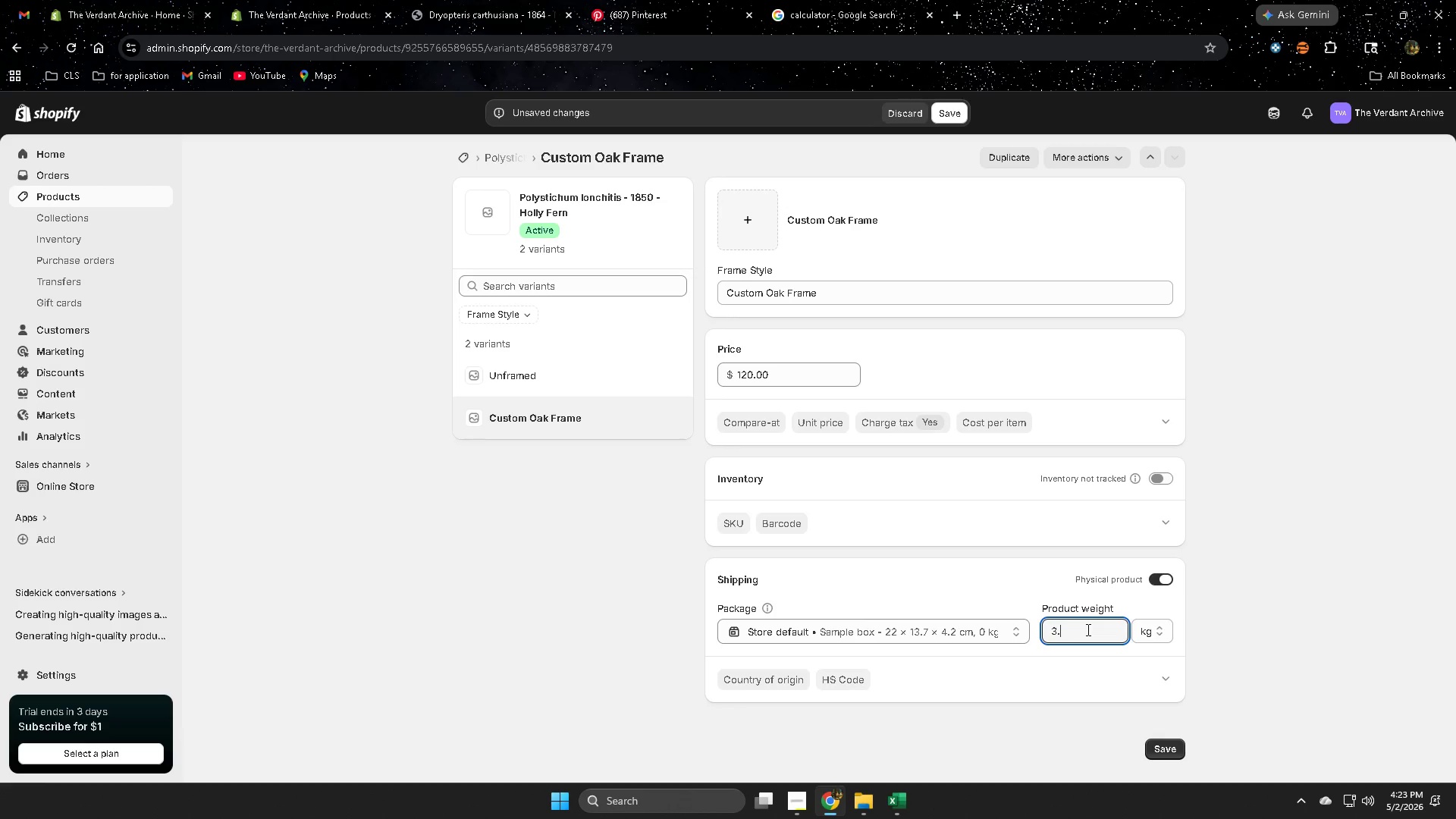 
key(Numpad5)
 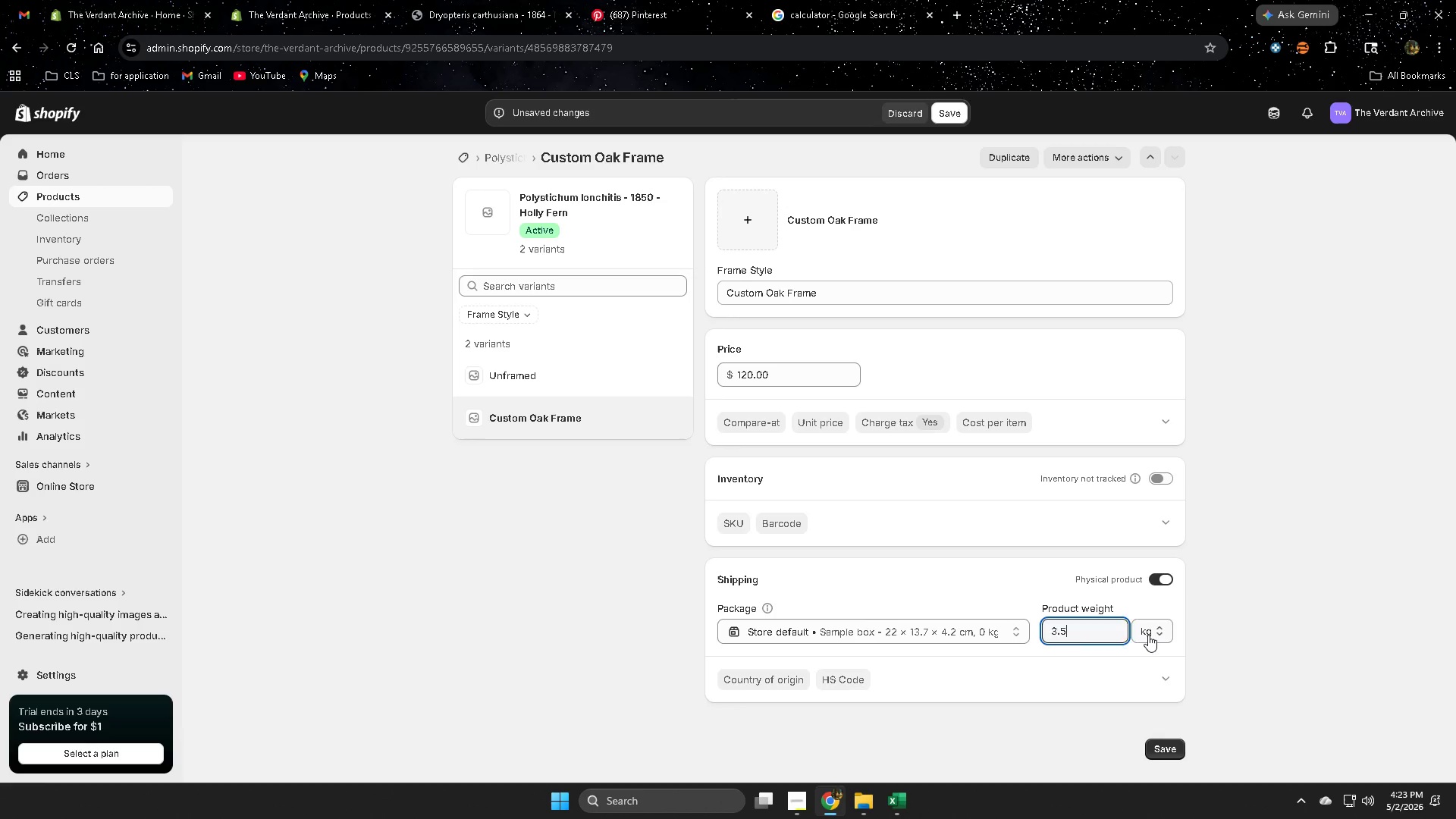 
double_click([1147, 650])
 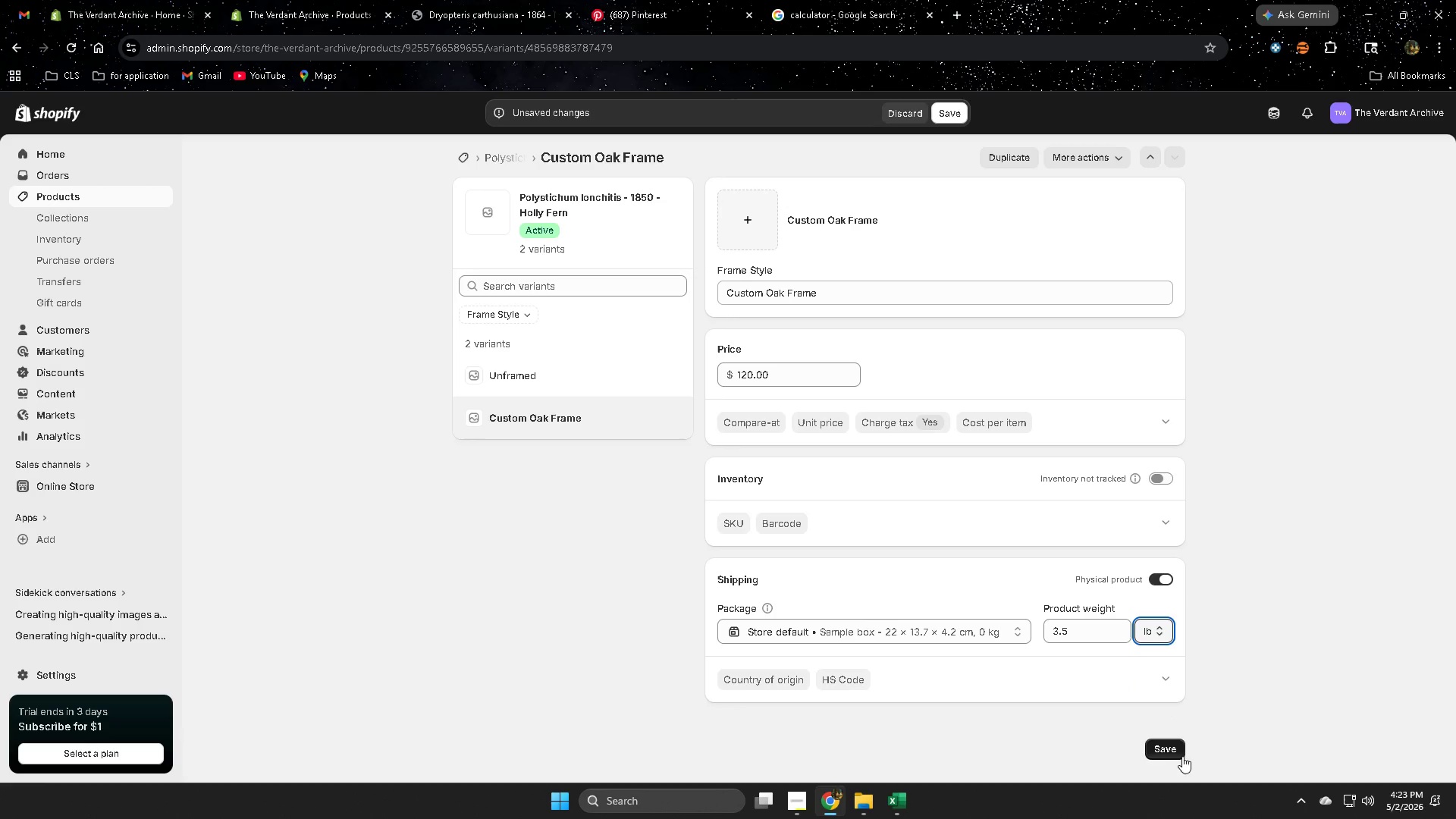 
left_click([1166, 754])
 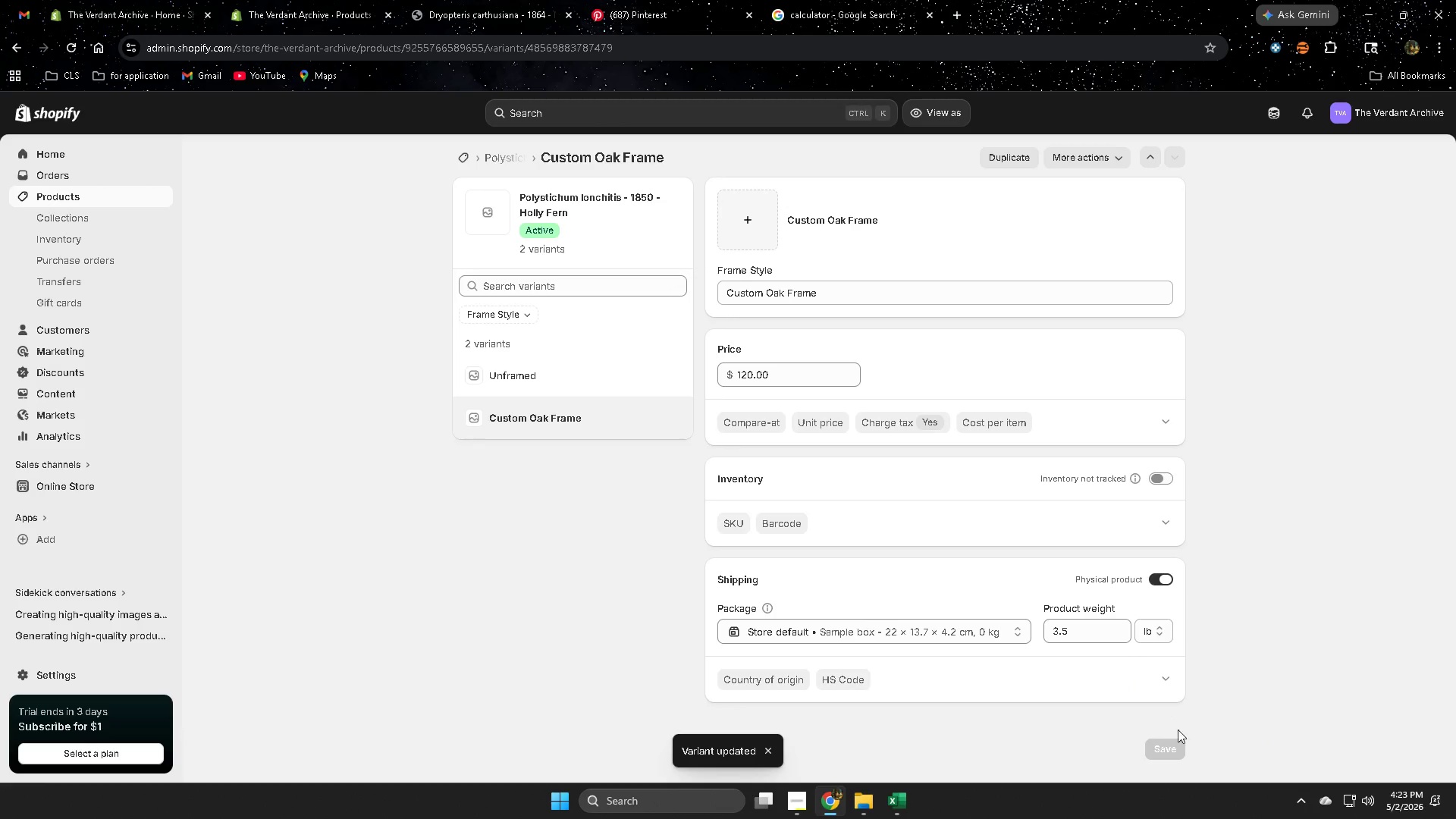 
scroll: coordinate [425, 591], scroll_direction: up, amount: 1.0
 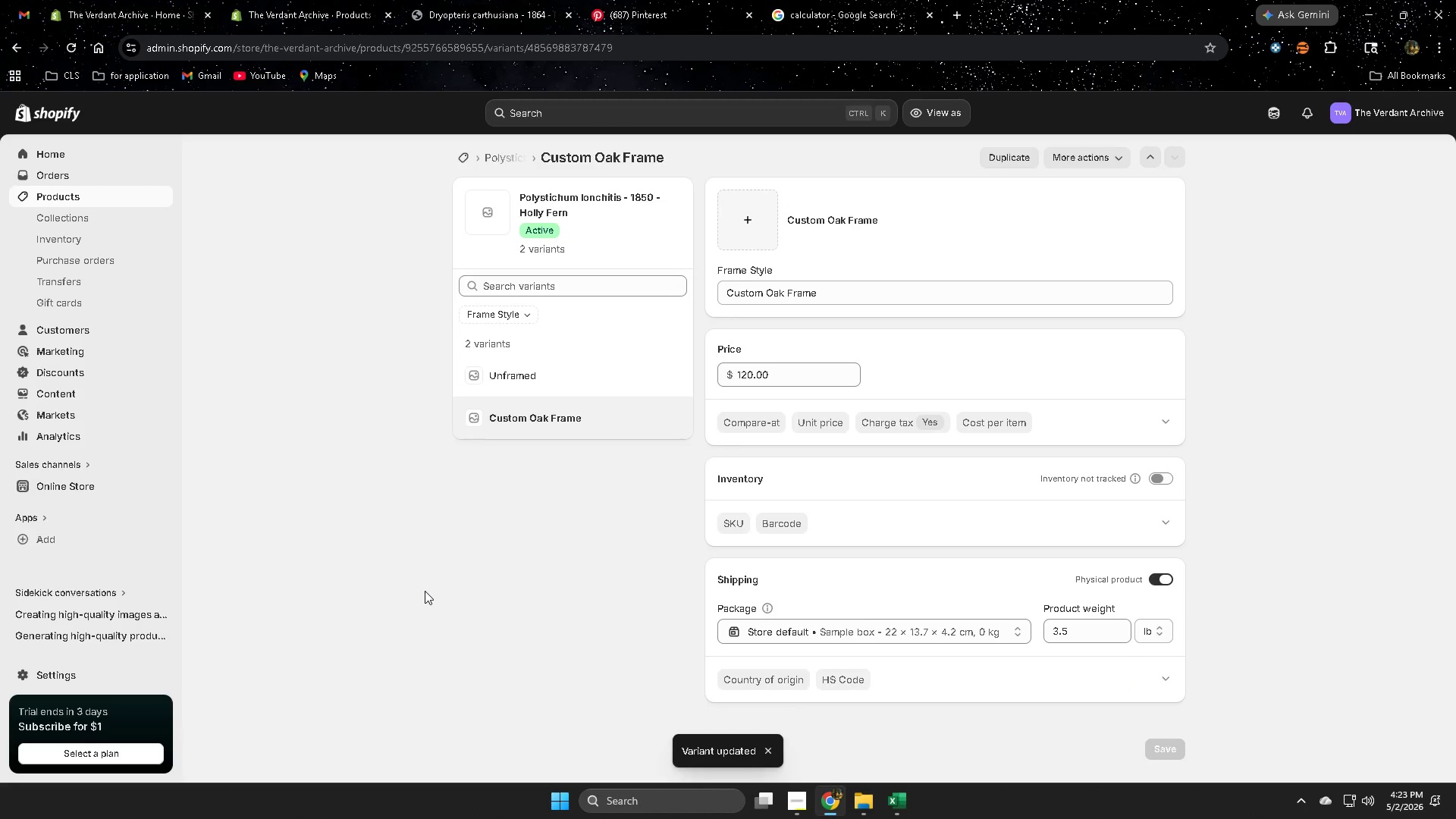 
left_click([478, 215])
 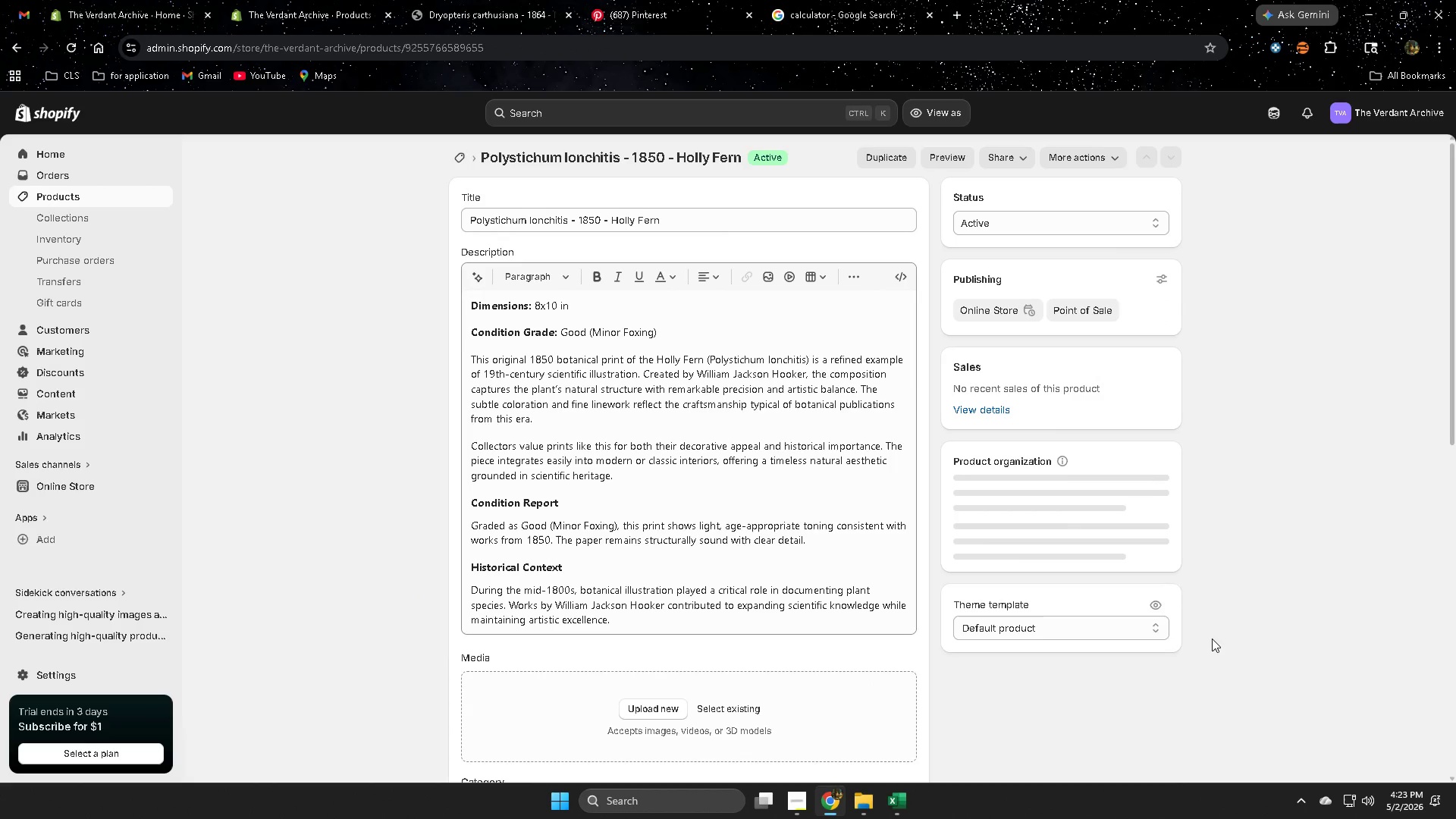 
scroll: coordinate [331, 560], scroll_direction: down, amount: 9.0
 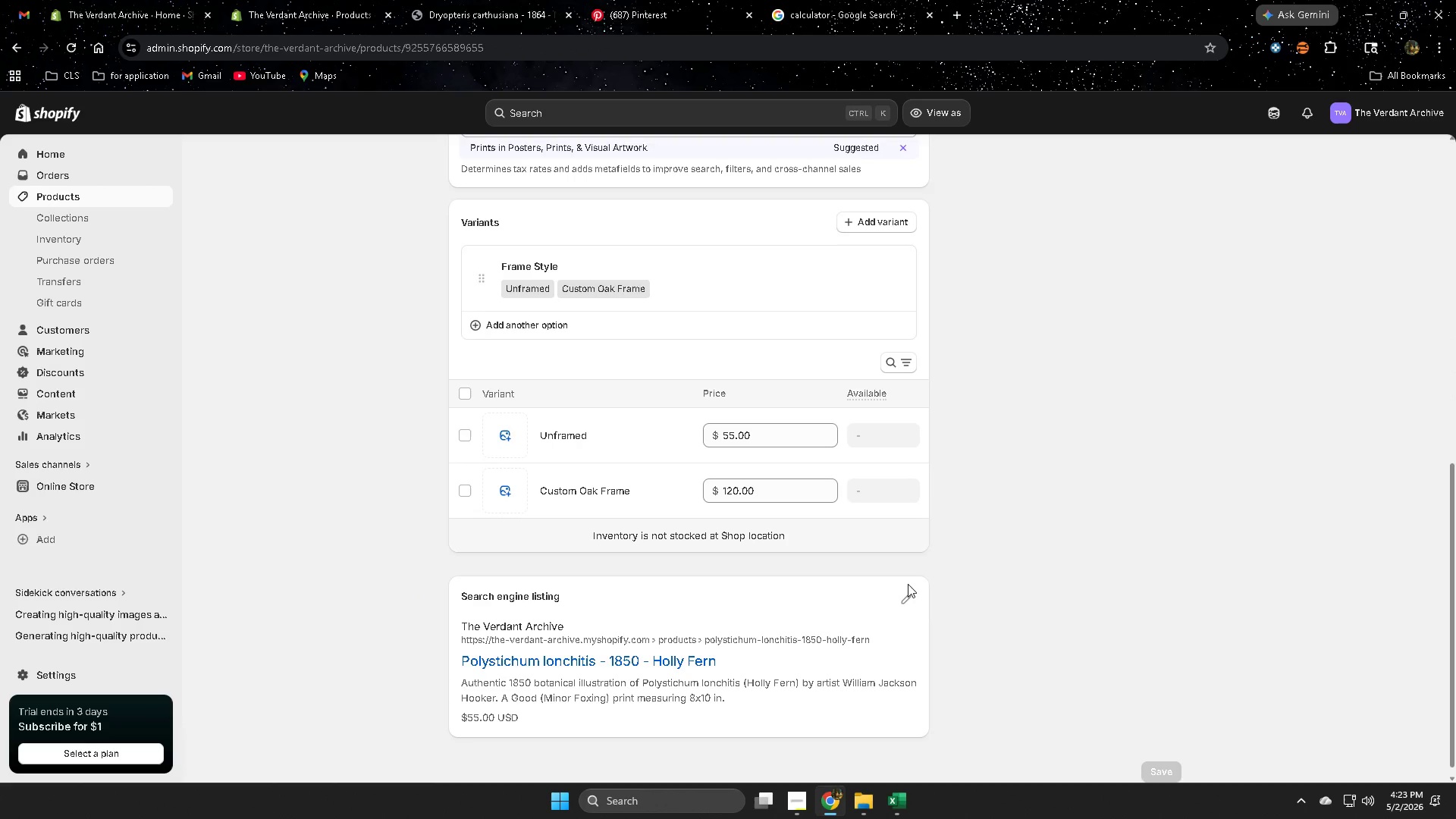 
left_click([899, 597])
 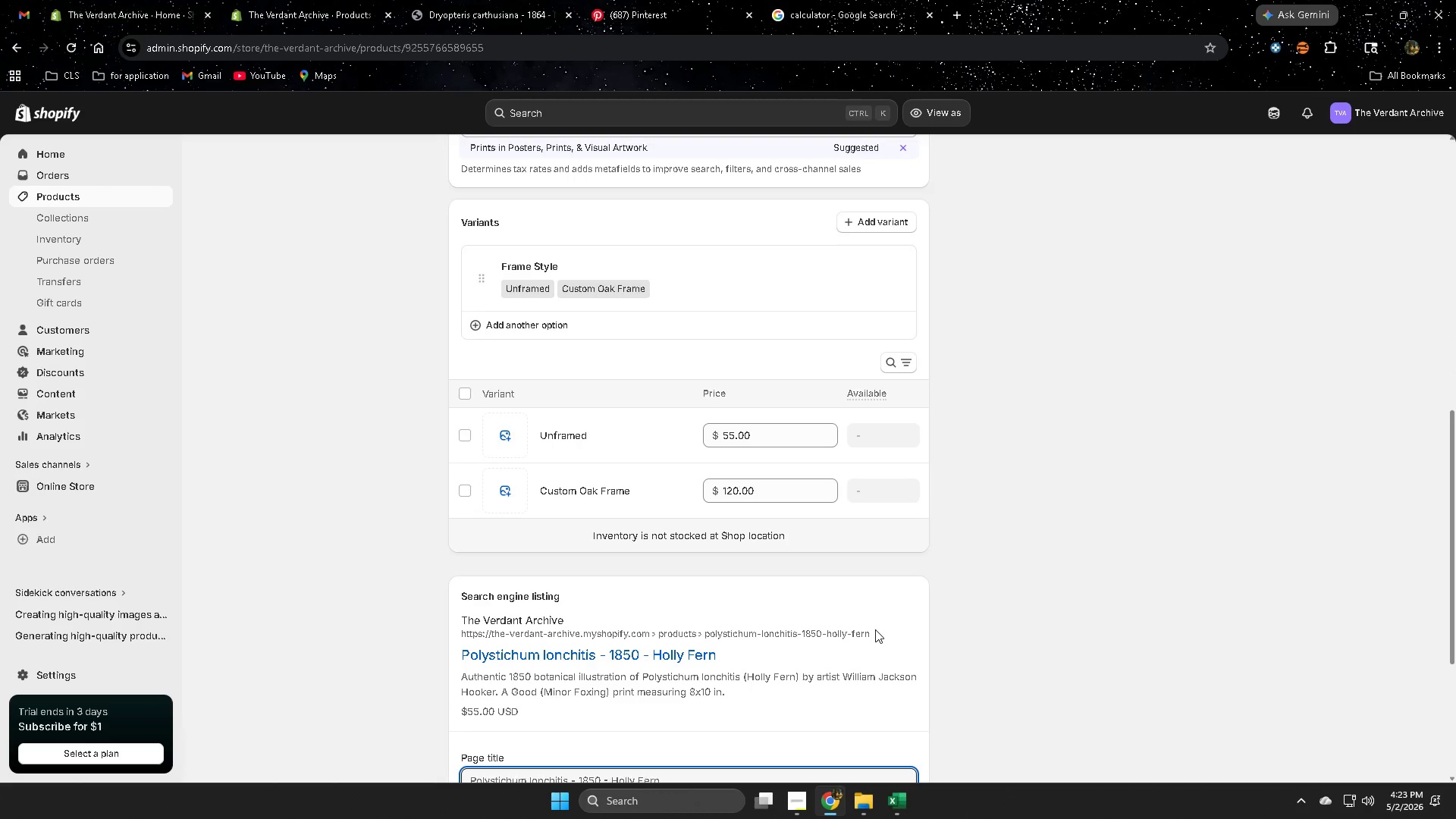 
scroll: coordinate [875, 629], scroll_direction: down, amount: 4.0
 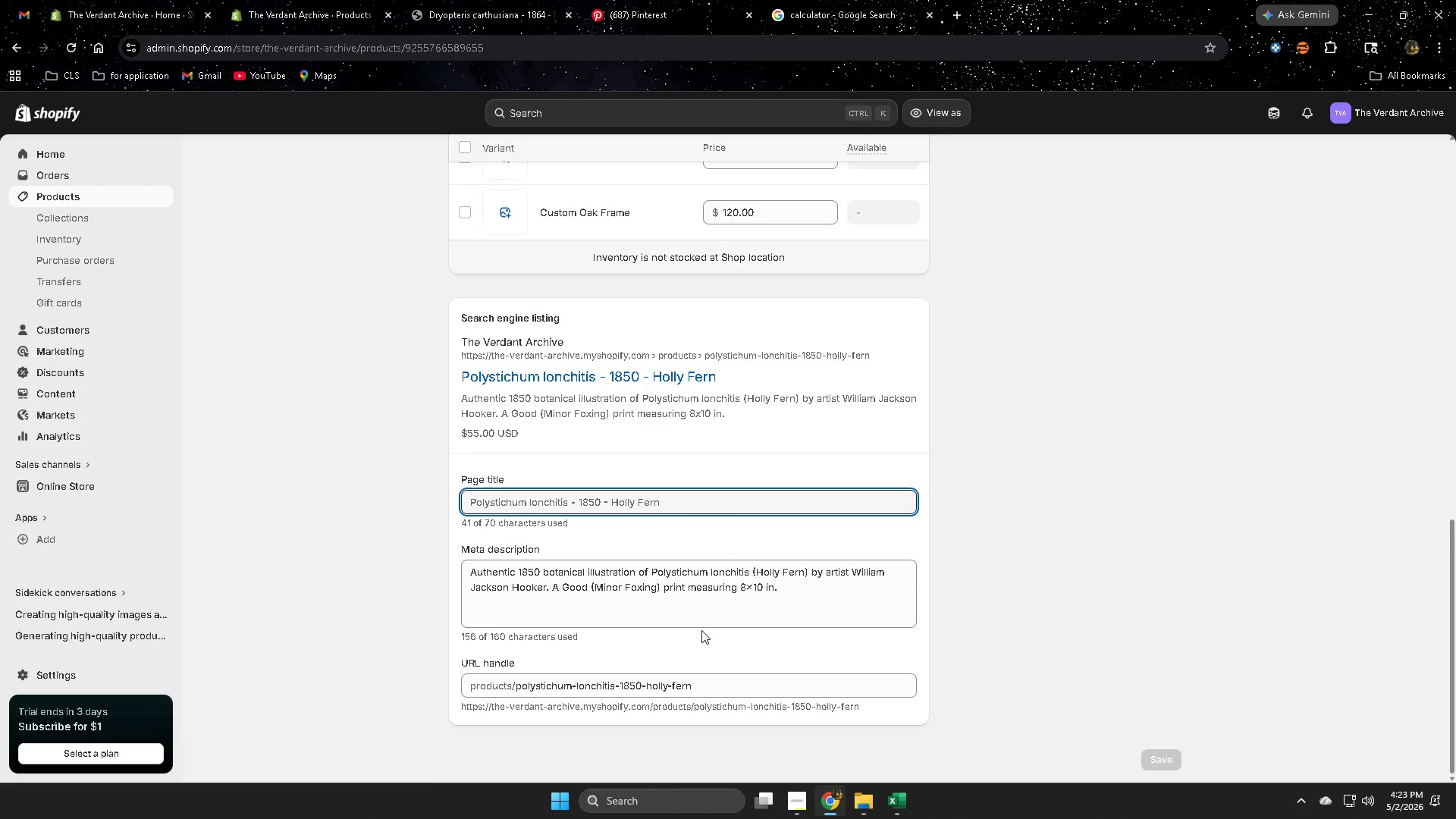 
scroll: coordinate [1002, 667], scroll_direction: up, amount: 12.0
 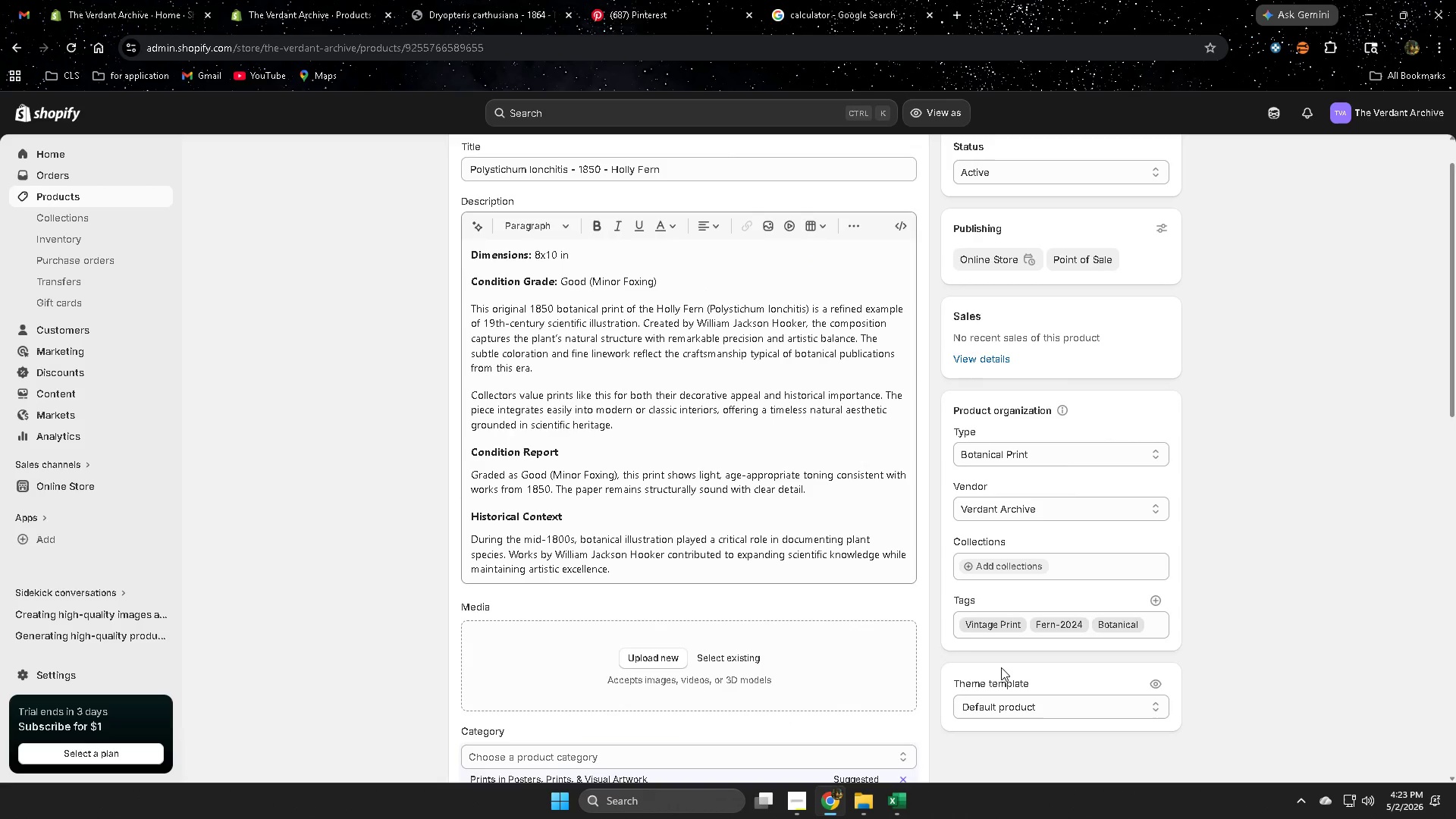 
scroll: coordinate [827, 626], scroll_direction: down, amount: 7.0
 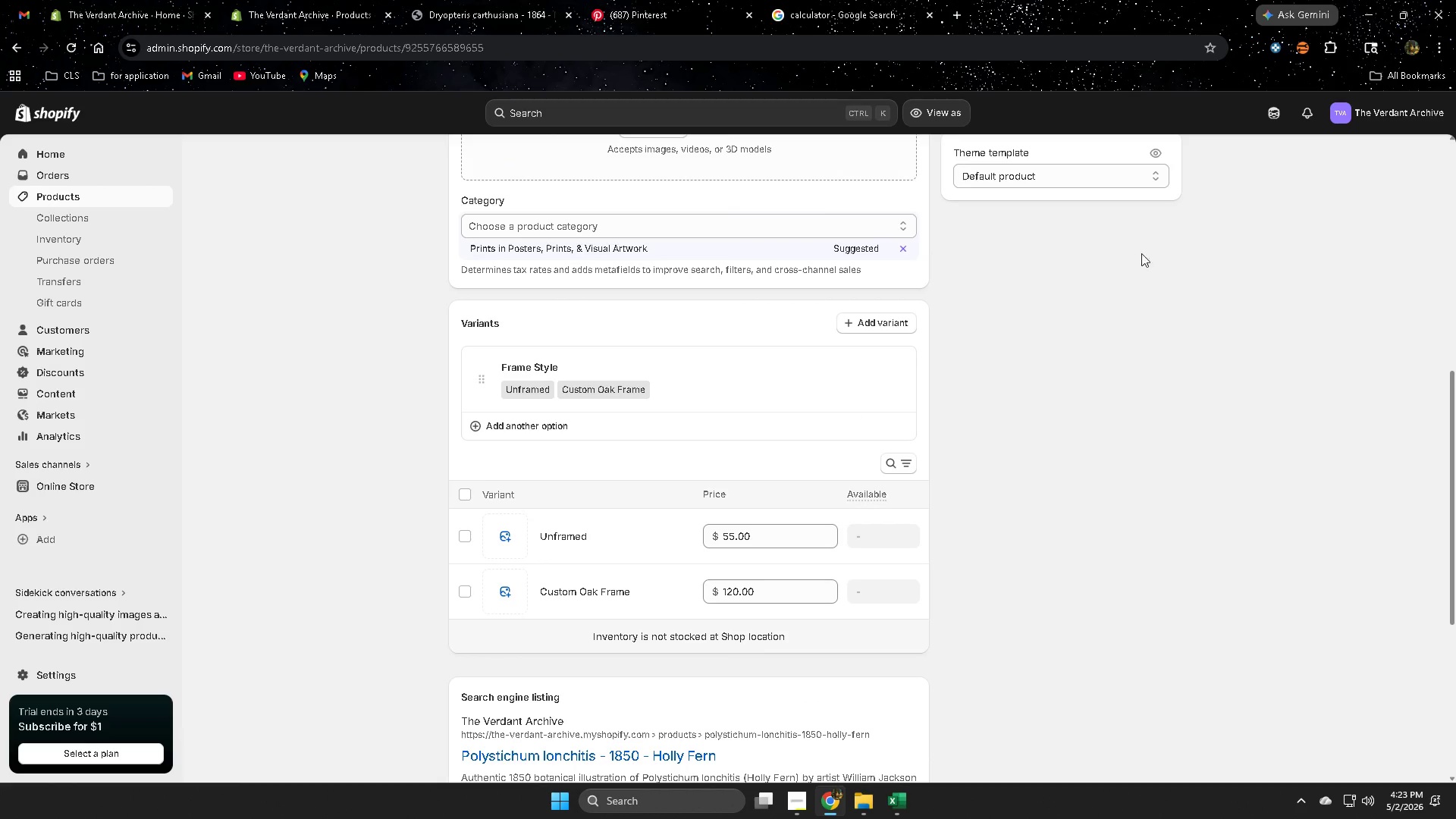 
left_click([1269, 121])
 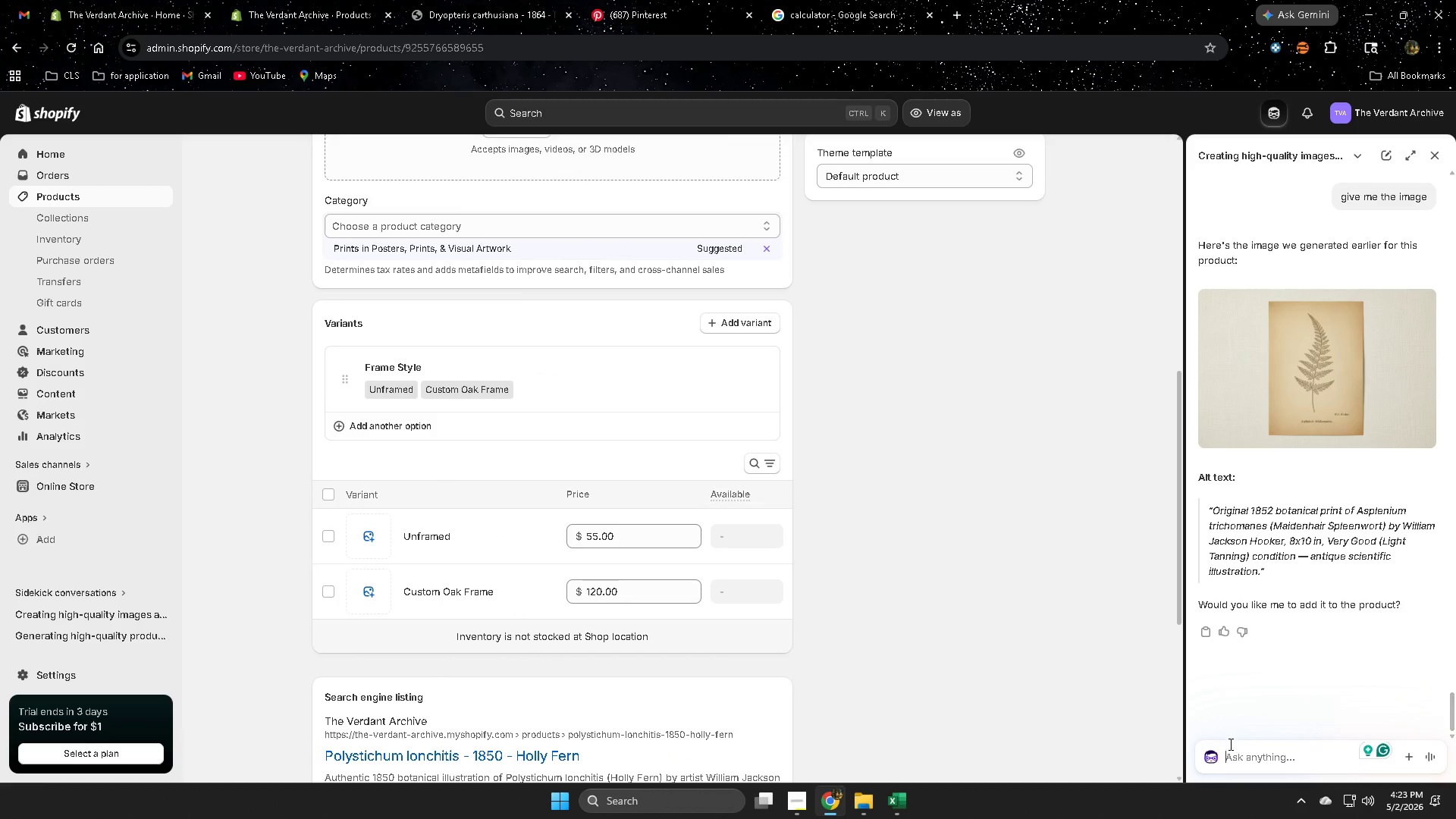 
left_click([1230, 761])
 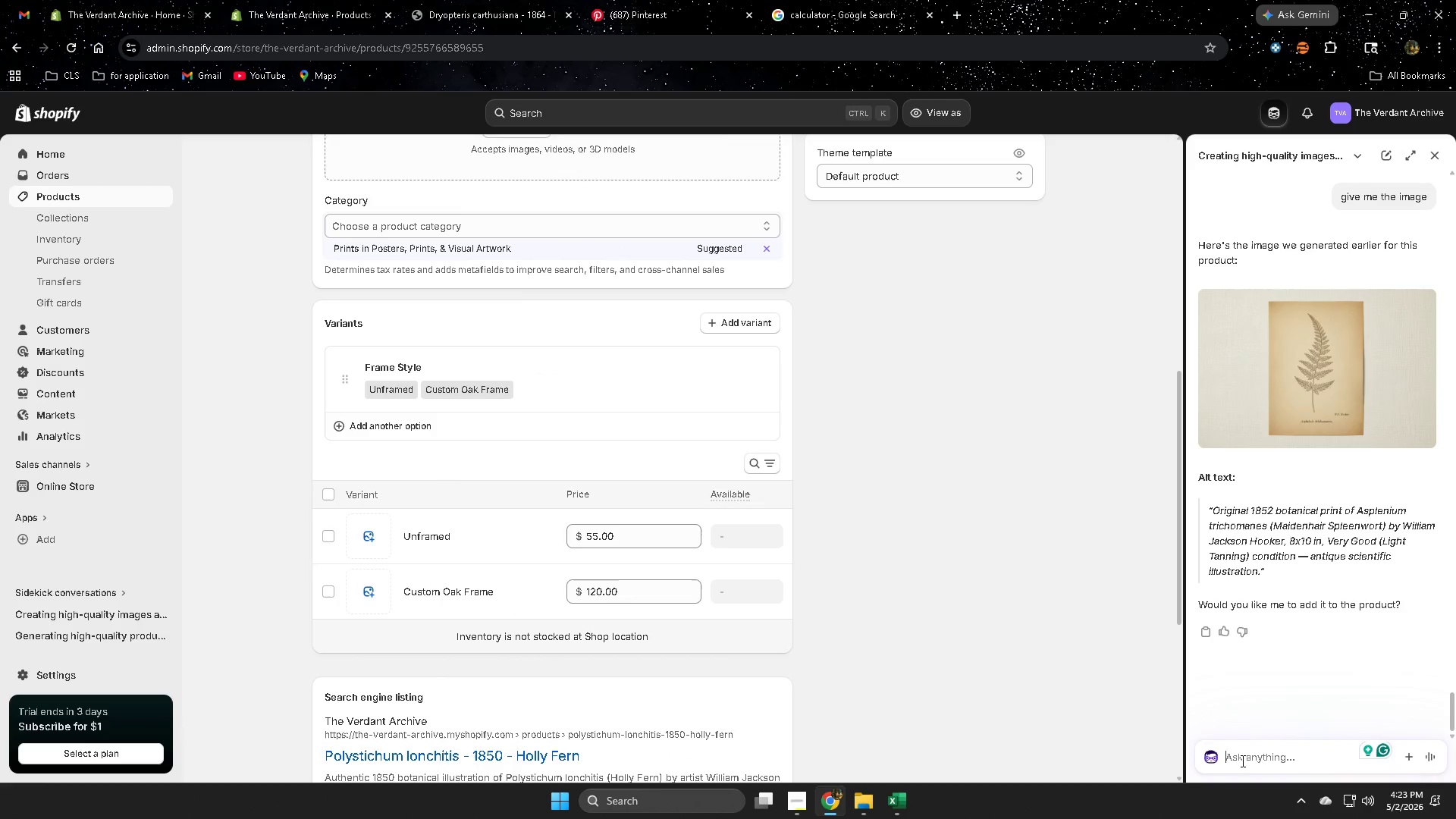 
type(next)
 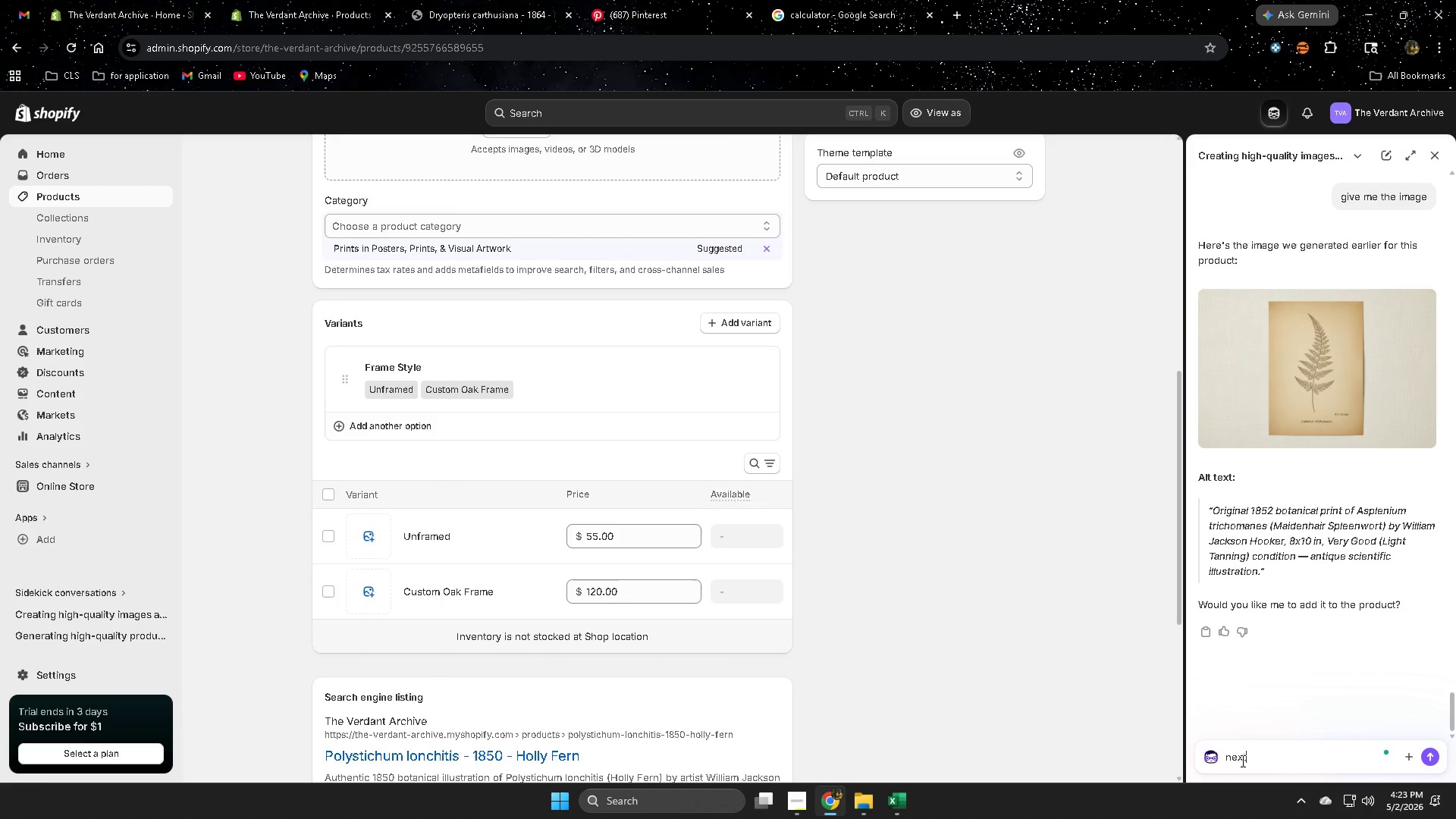 
key(Enter)
 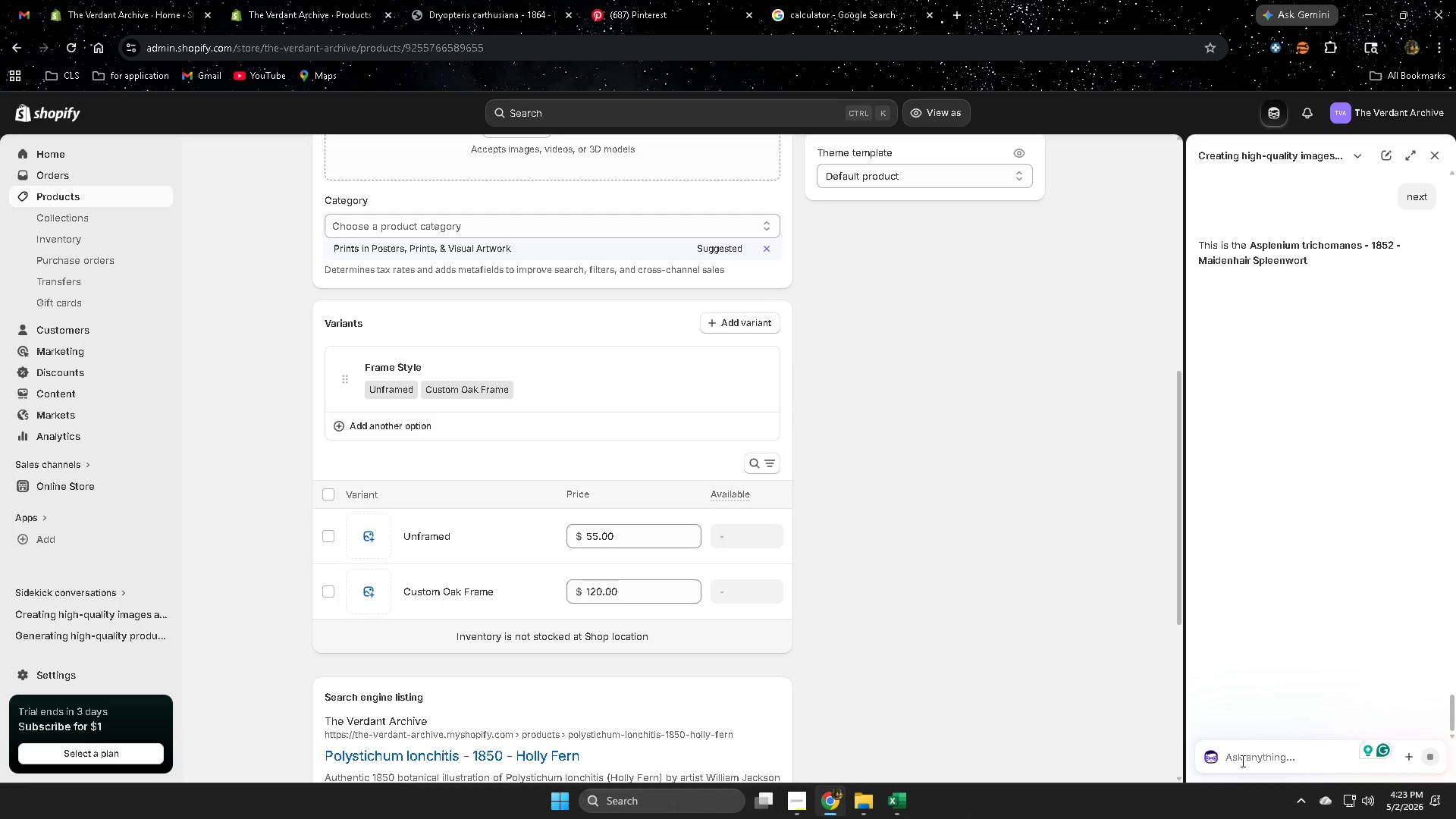 
scroll: coordinate [494, 414], scroll_direction: up, amount: 10.0
 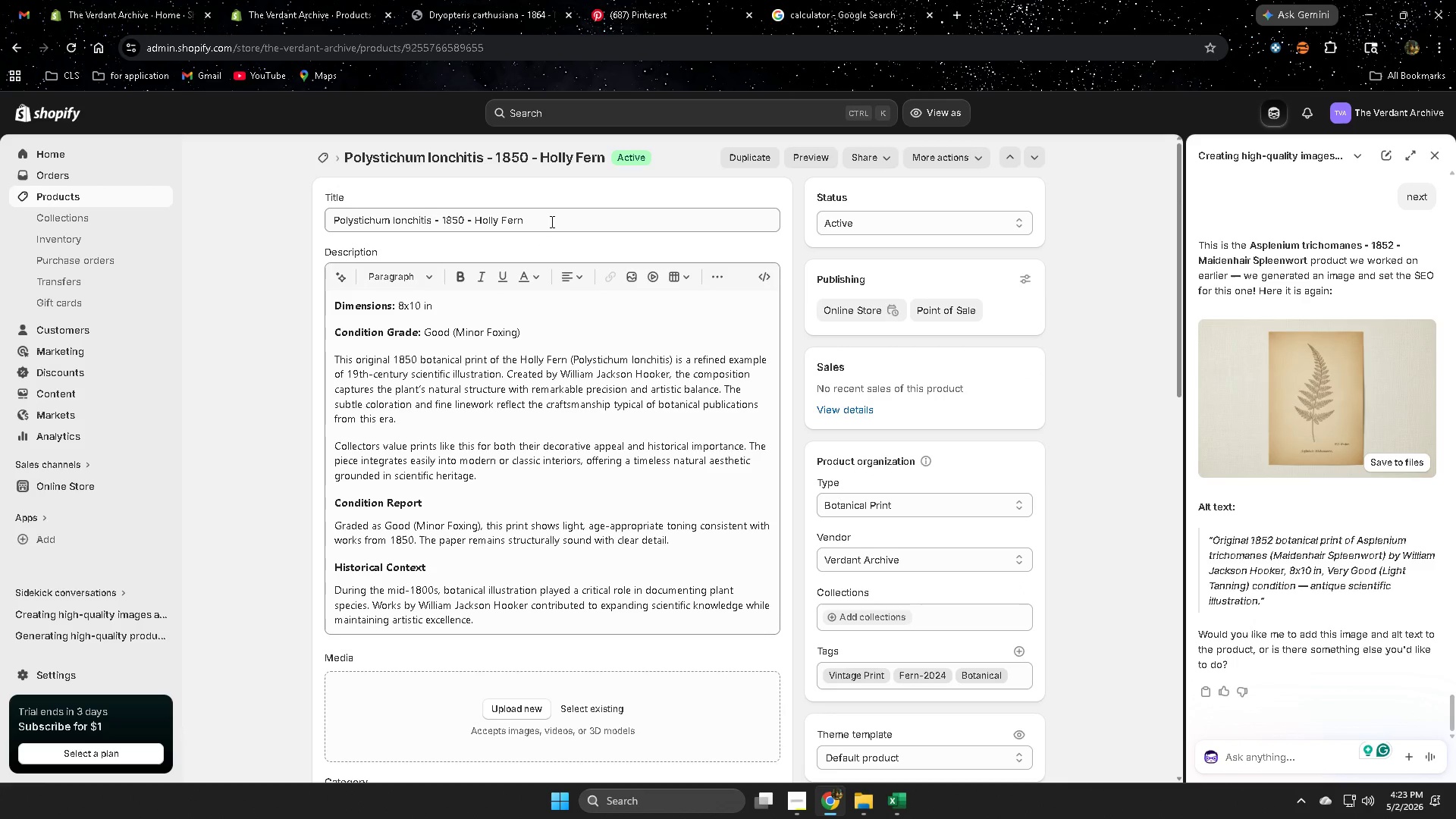 
wait(5.26)
 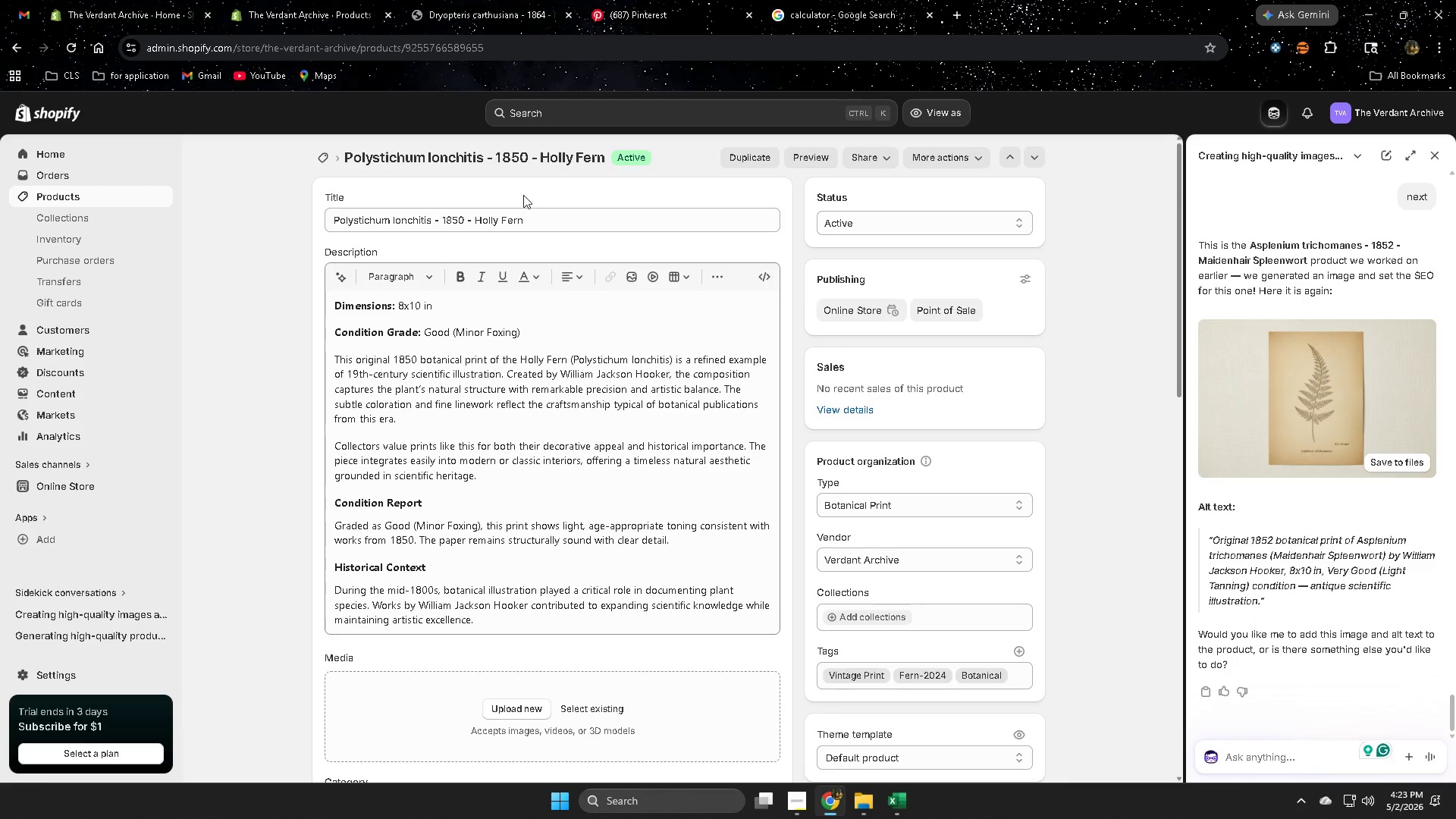 
double_click([551, 221])
 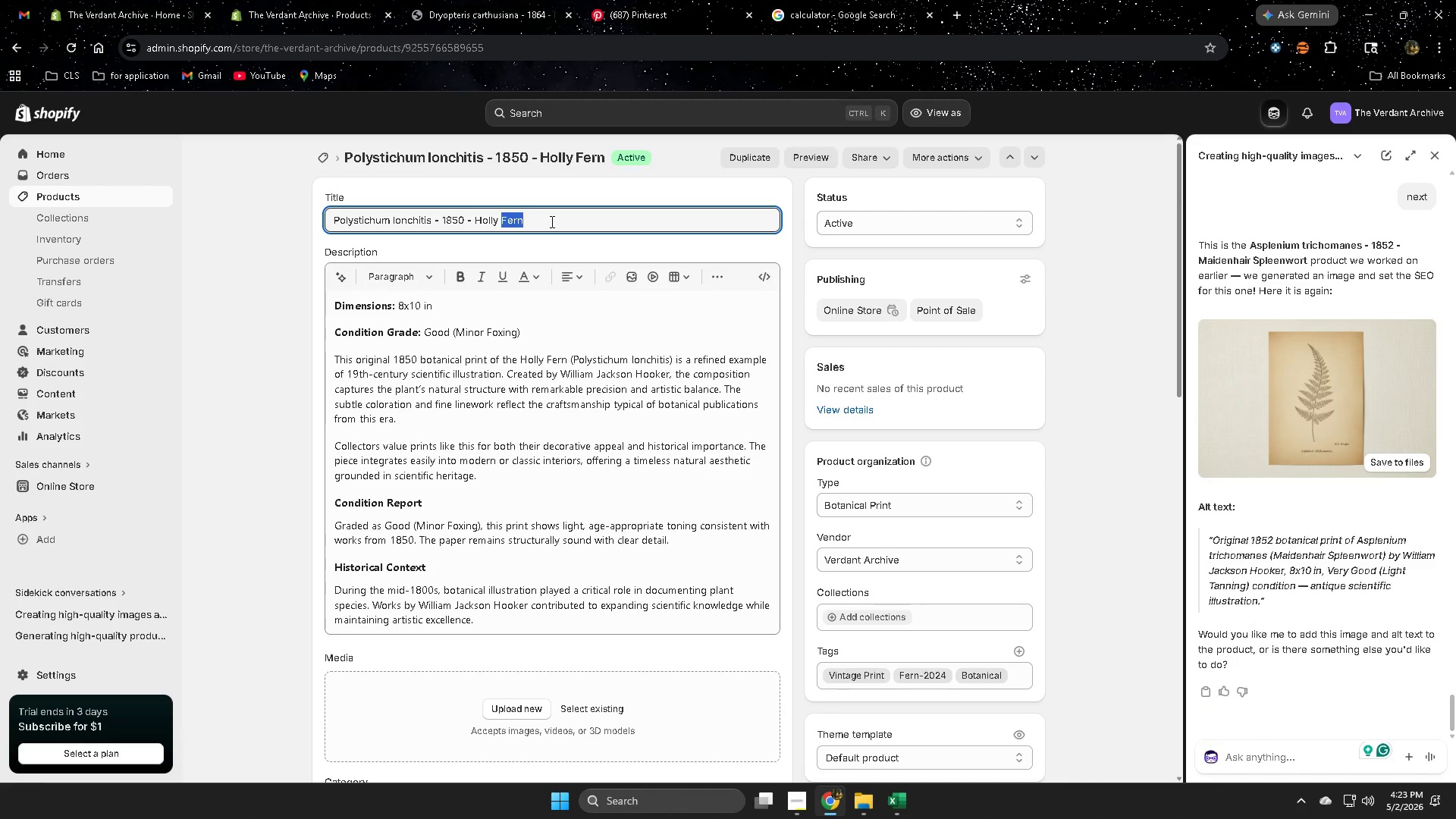 
triple_click([551, 221])
 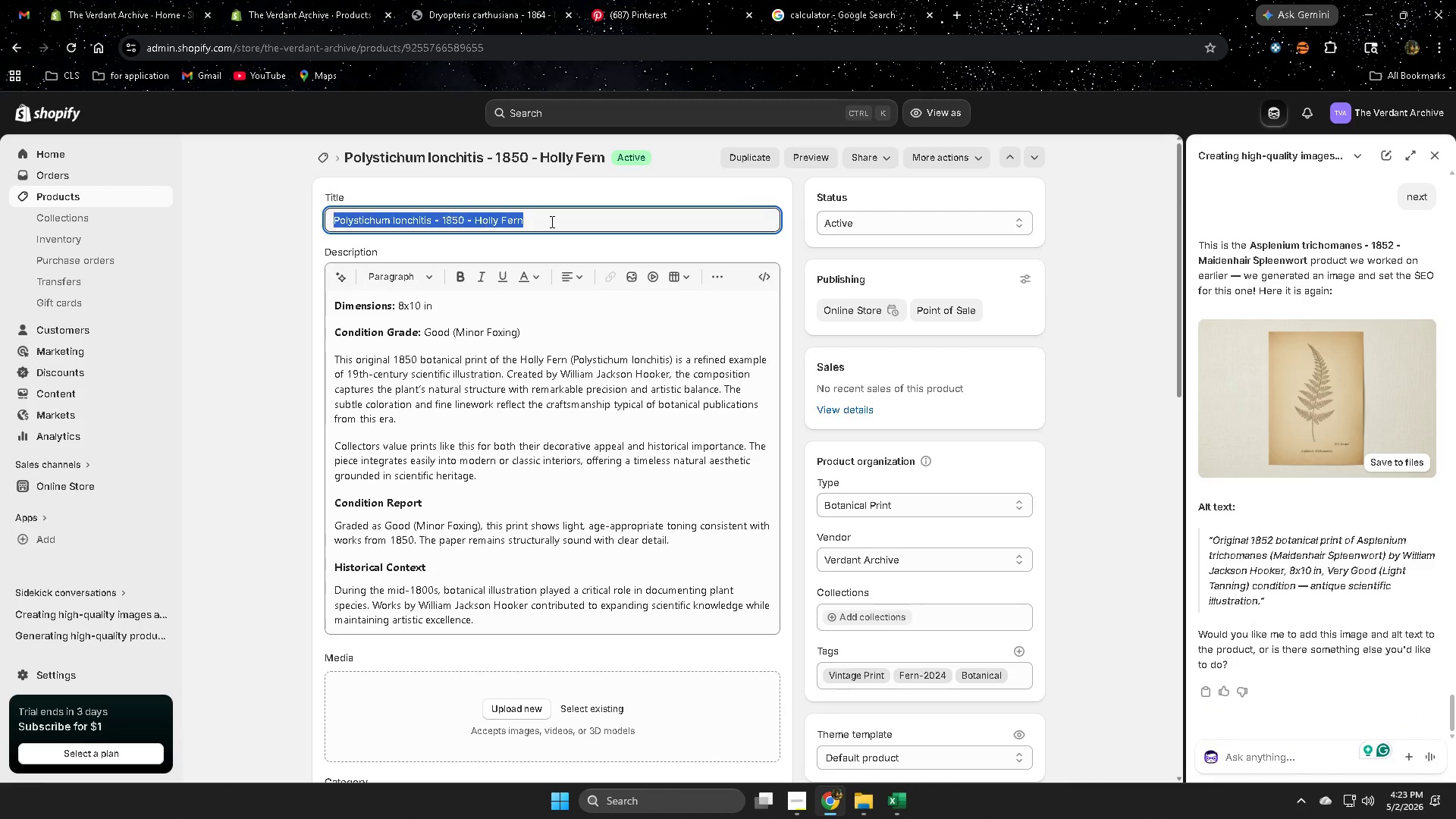 
key(Control+C)
 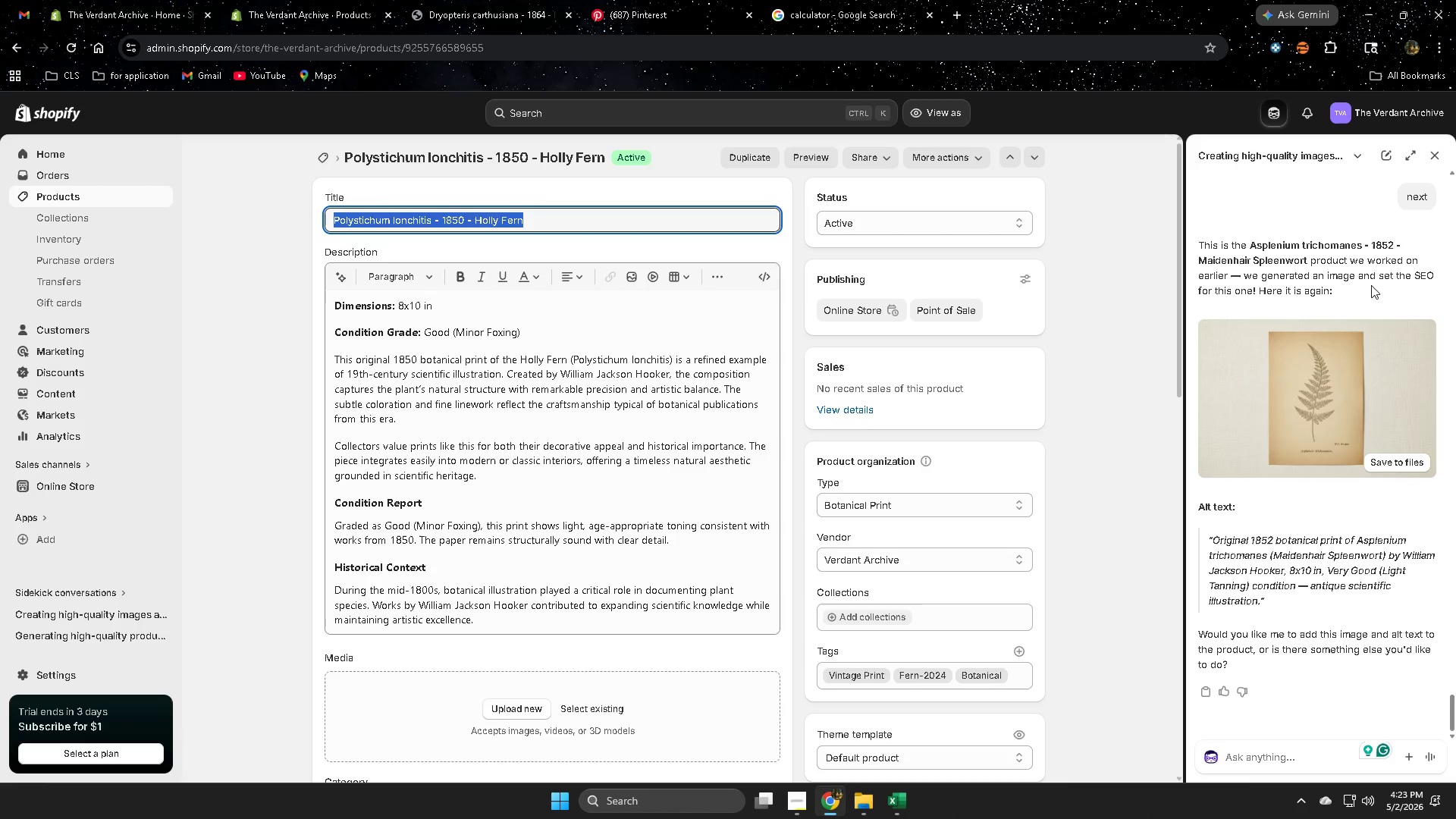 
wait(7.81)
 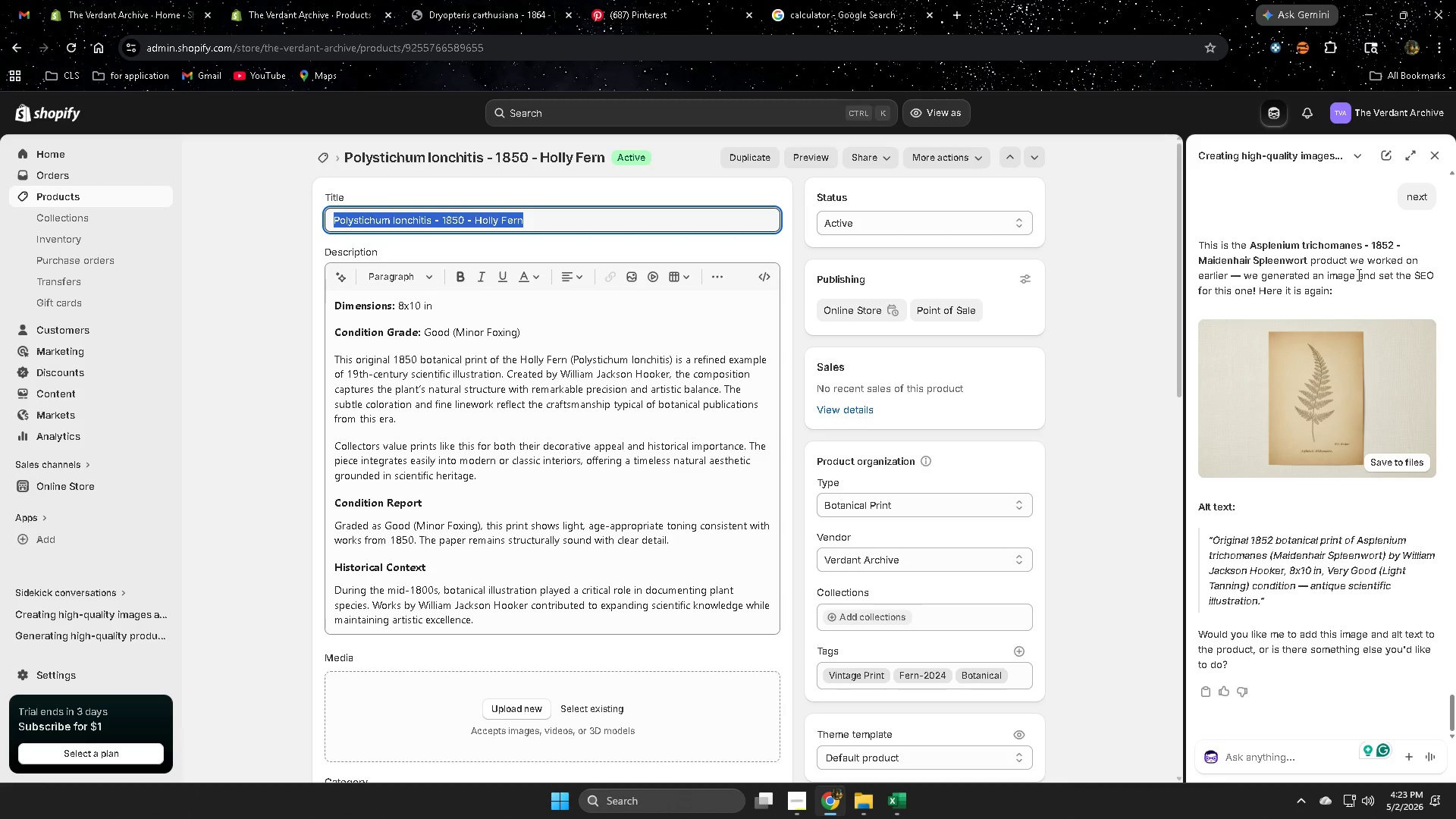 
scroll: coordinate [1352, 589], scroll_direction: up, amount: 3.0
 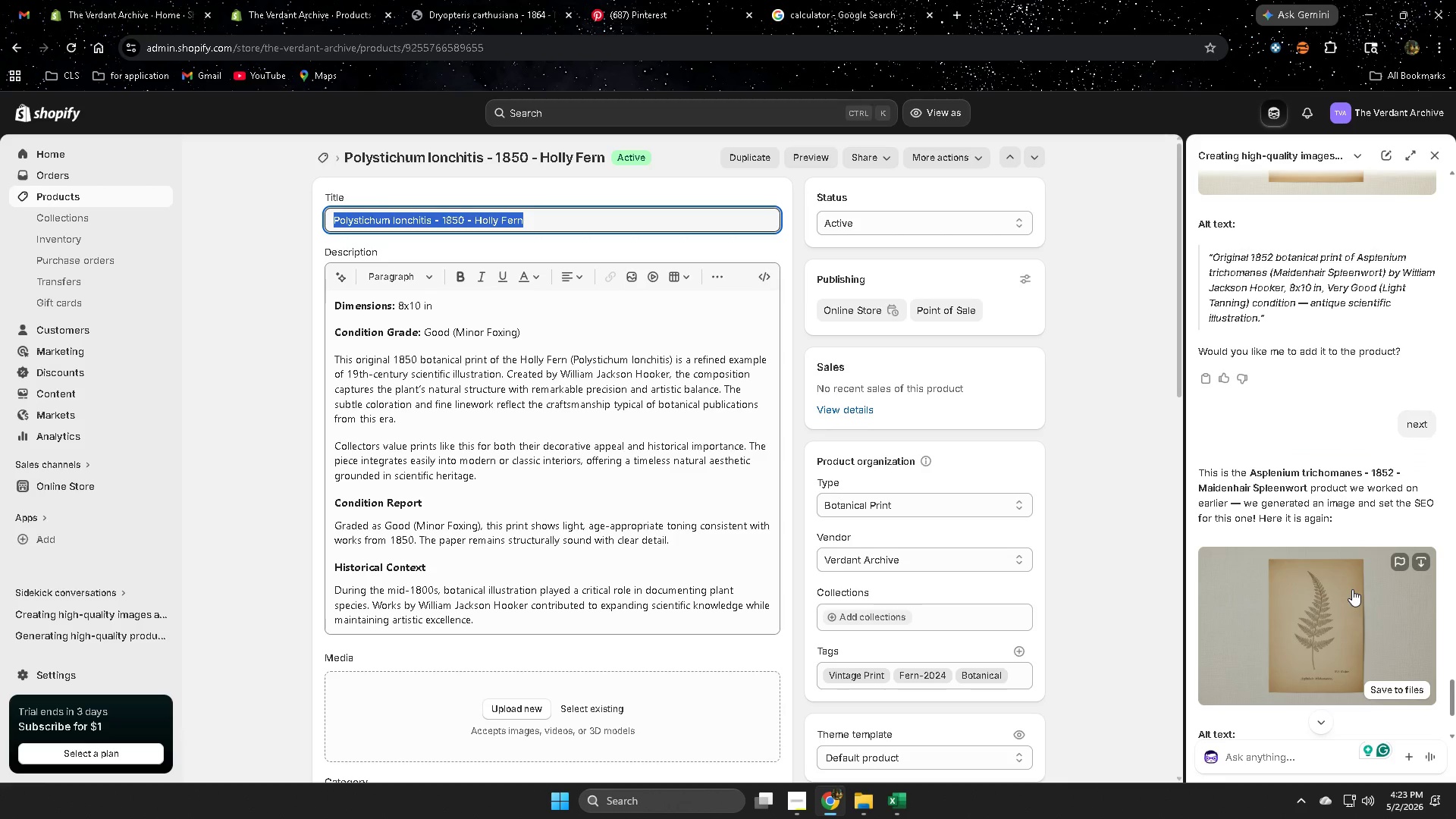 
scroll: coordinate [1352, 588], scroll_direction: down, amount: 3.0
 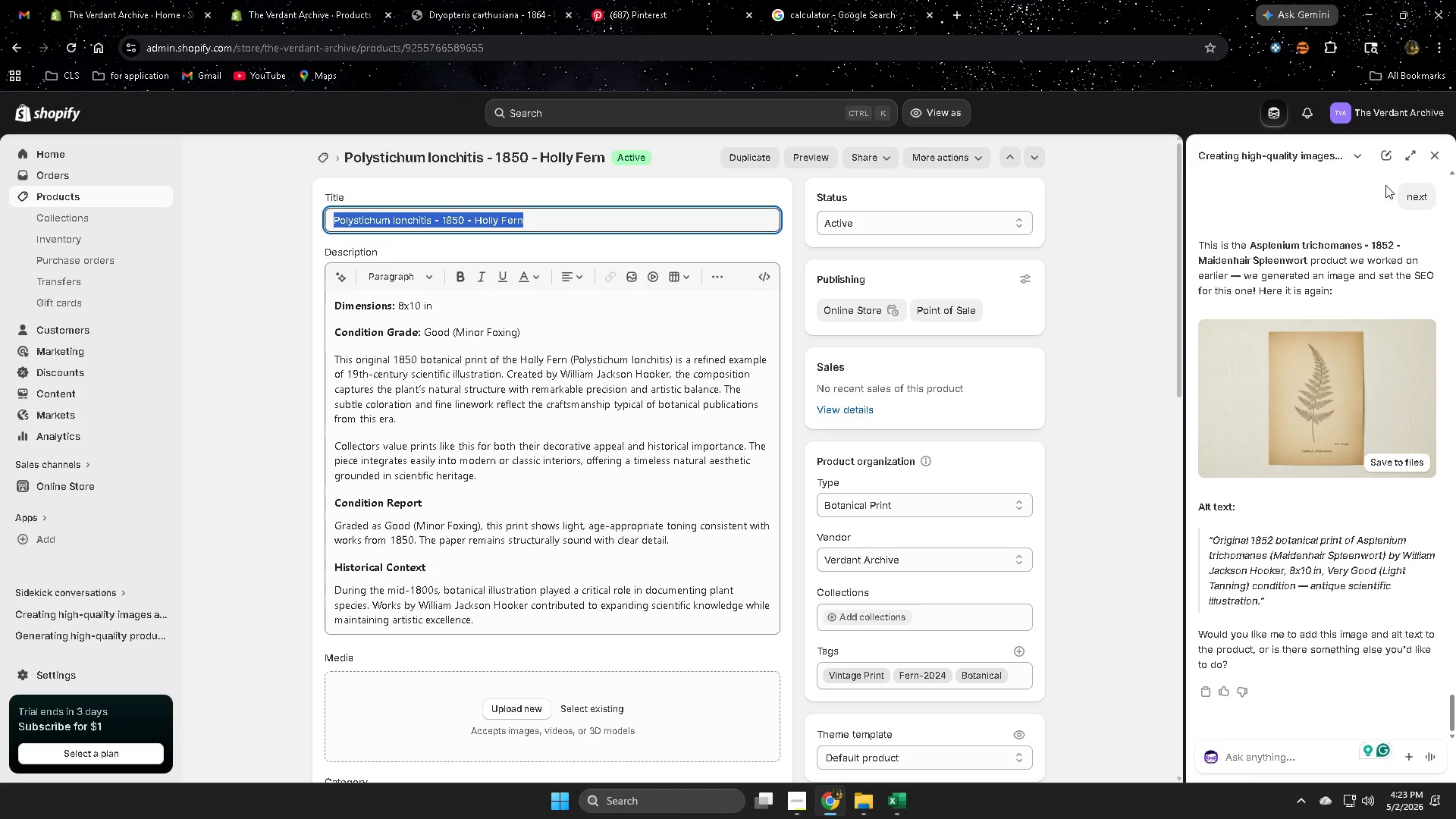 
left_click([1385, 154])
 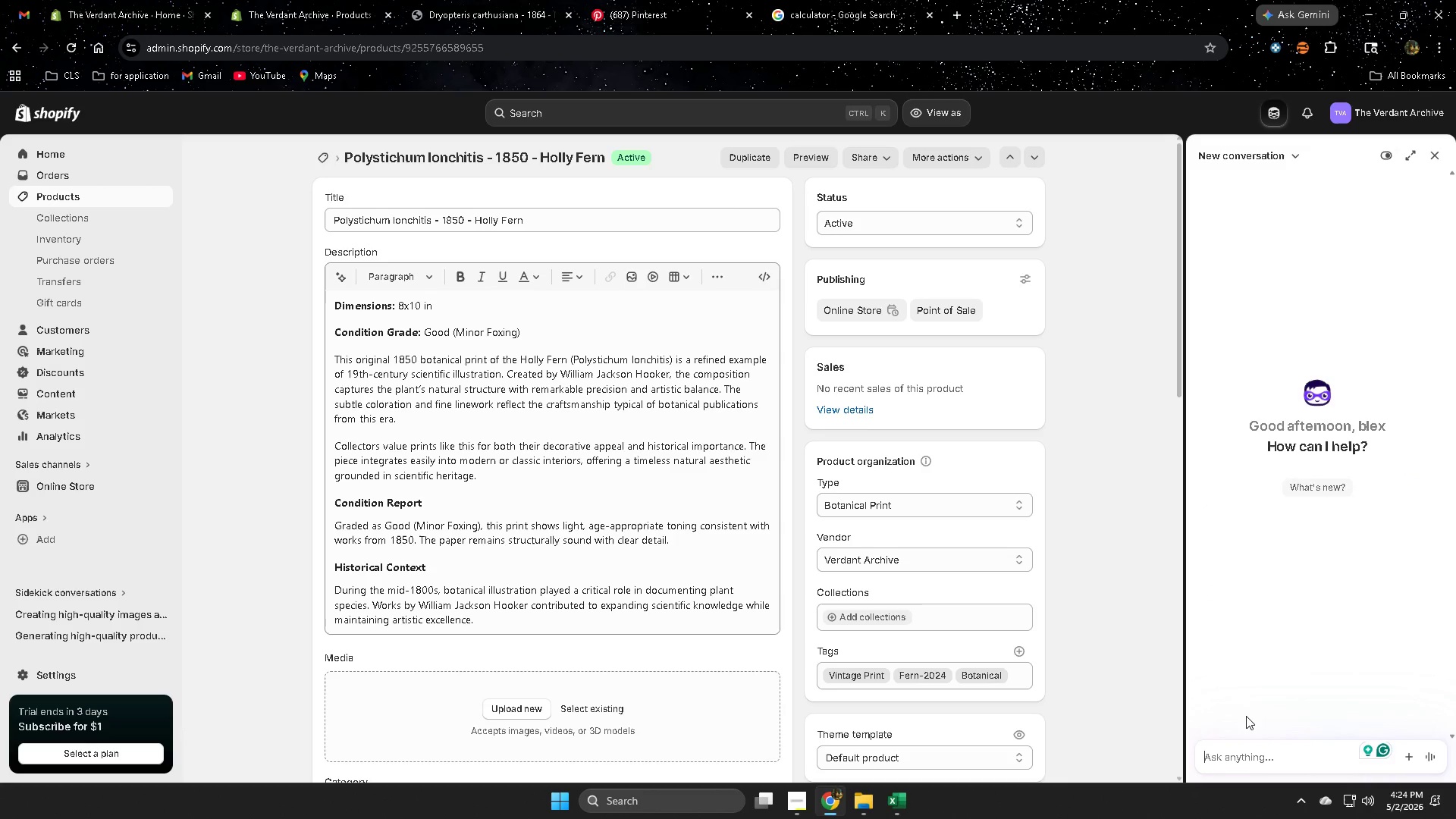 
left_click([1220, 752])
 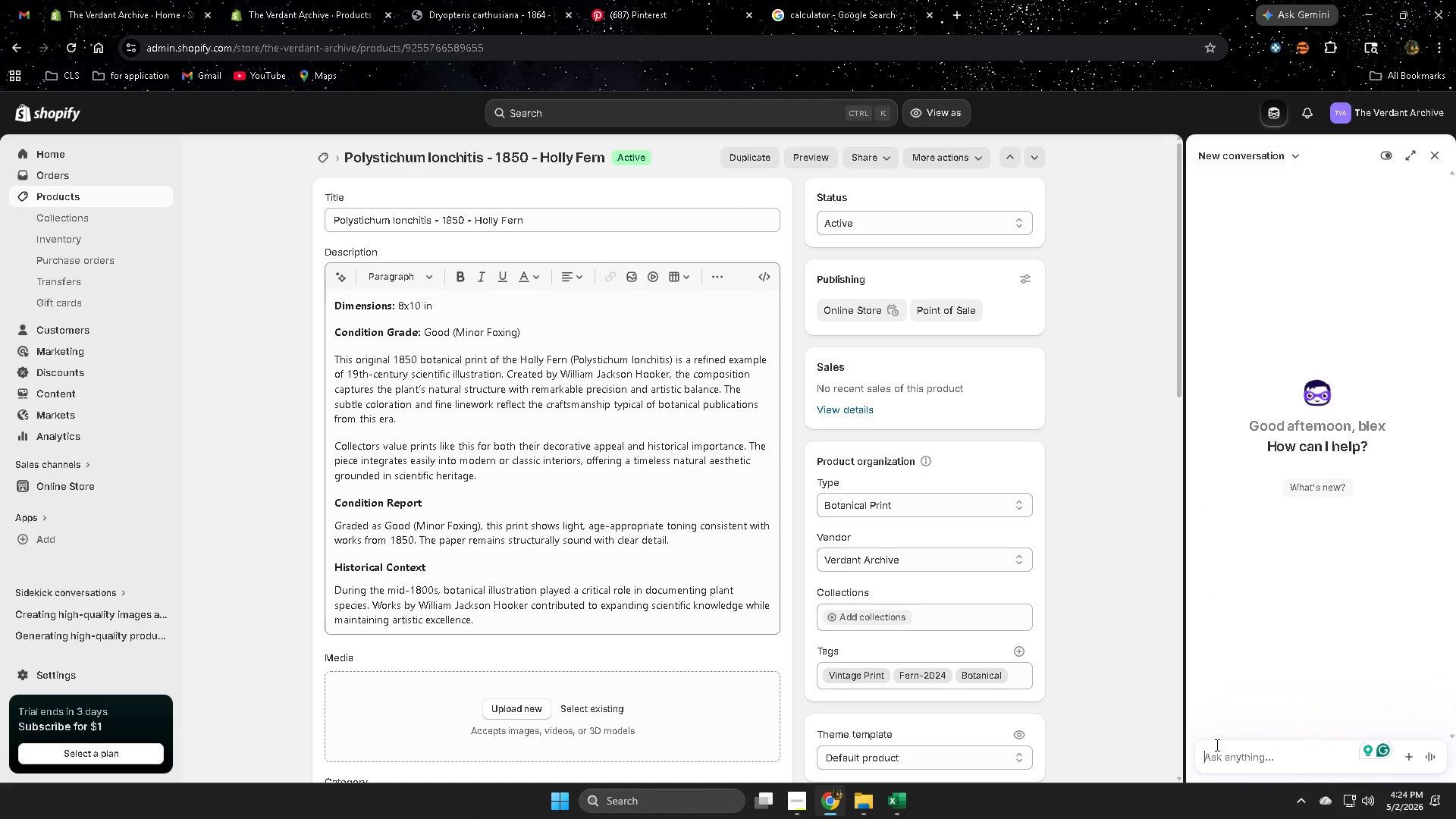 
type(make a)
key(Backspace)
type(hihg)
key(Backspace)
key(Backspace)
type(gh)
key(Backspace)
key(Backspace)
type(gh-quality image for this pir)
key(Backspace)
key(Backspace)
type(roduct and at)
key(Backspace)
type(lt text)
 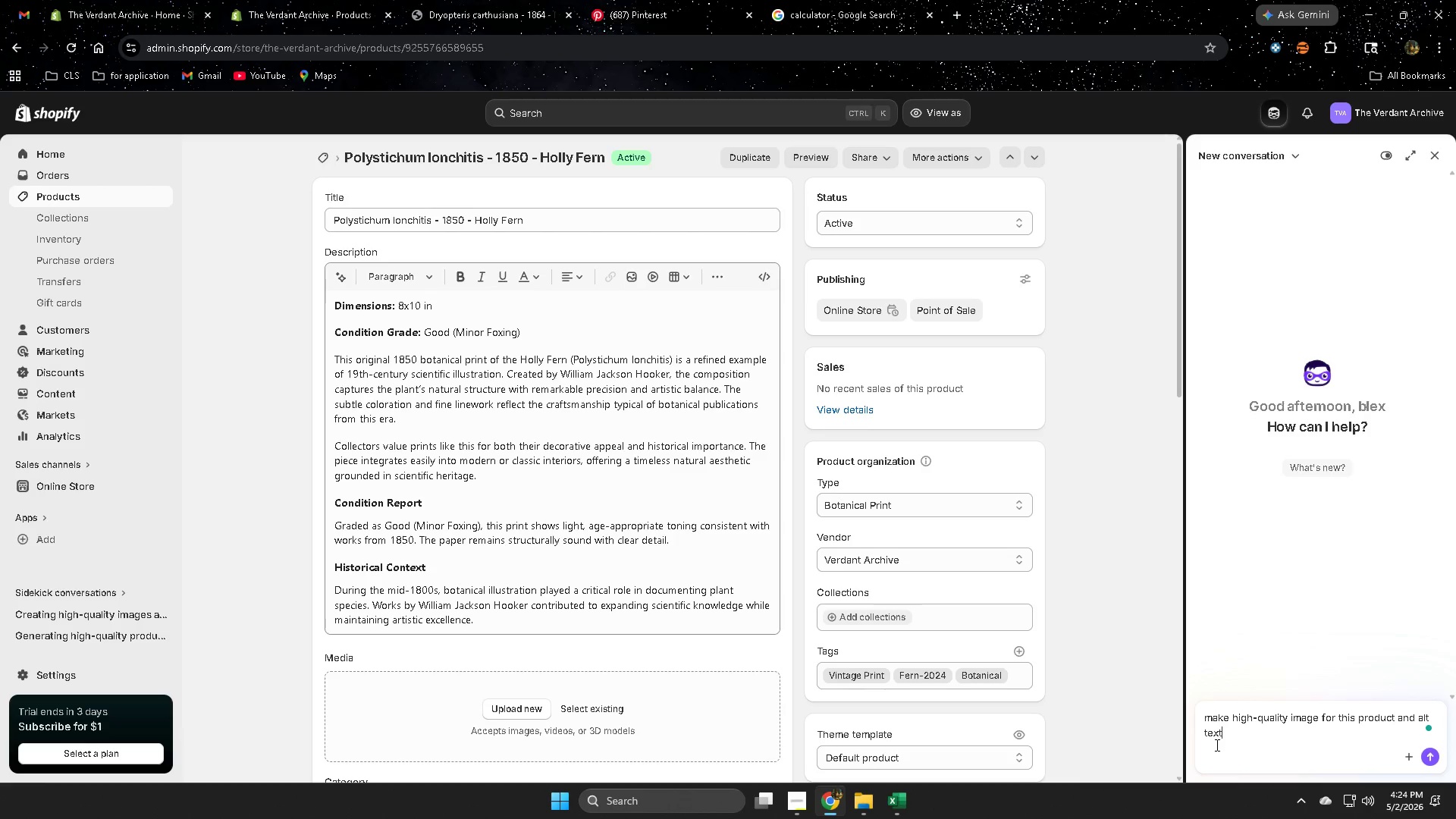 
key(Enter)
 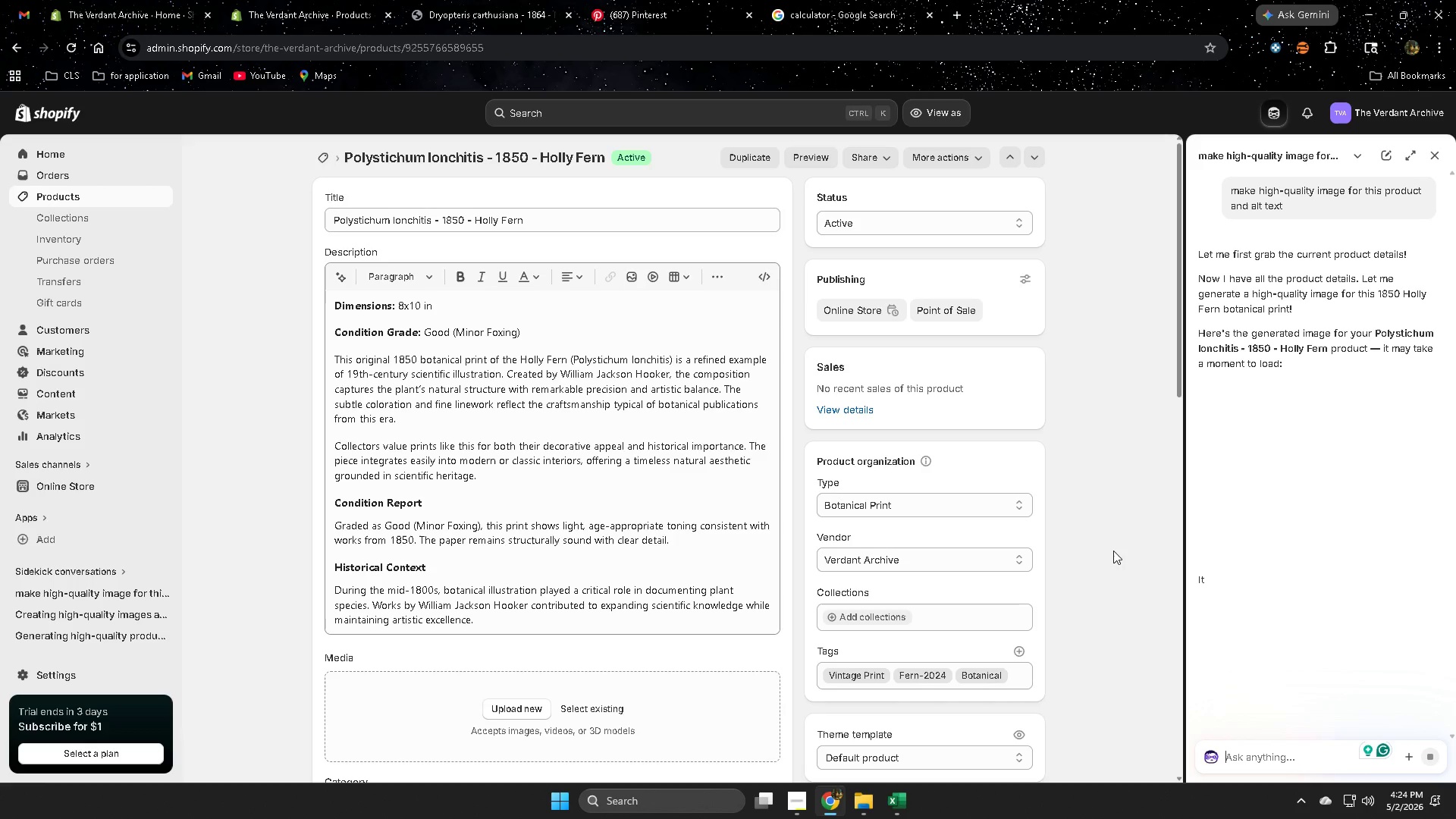 
wait(24.45)
 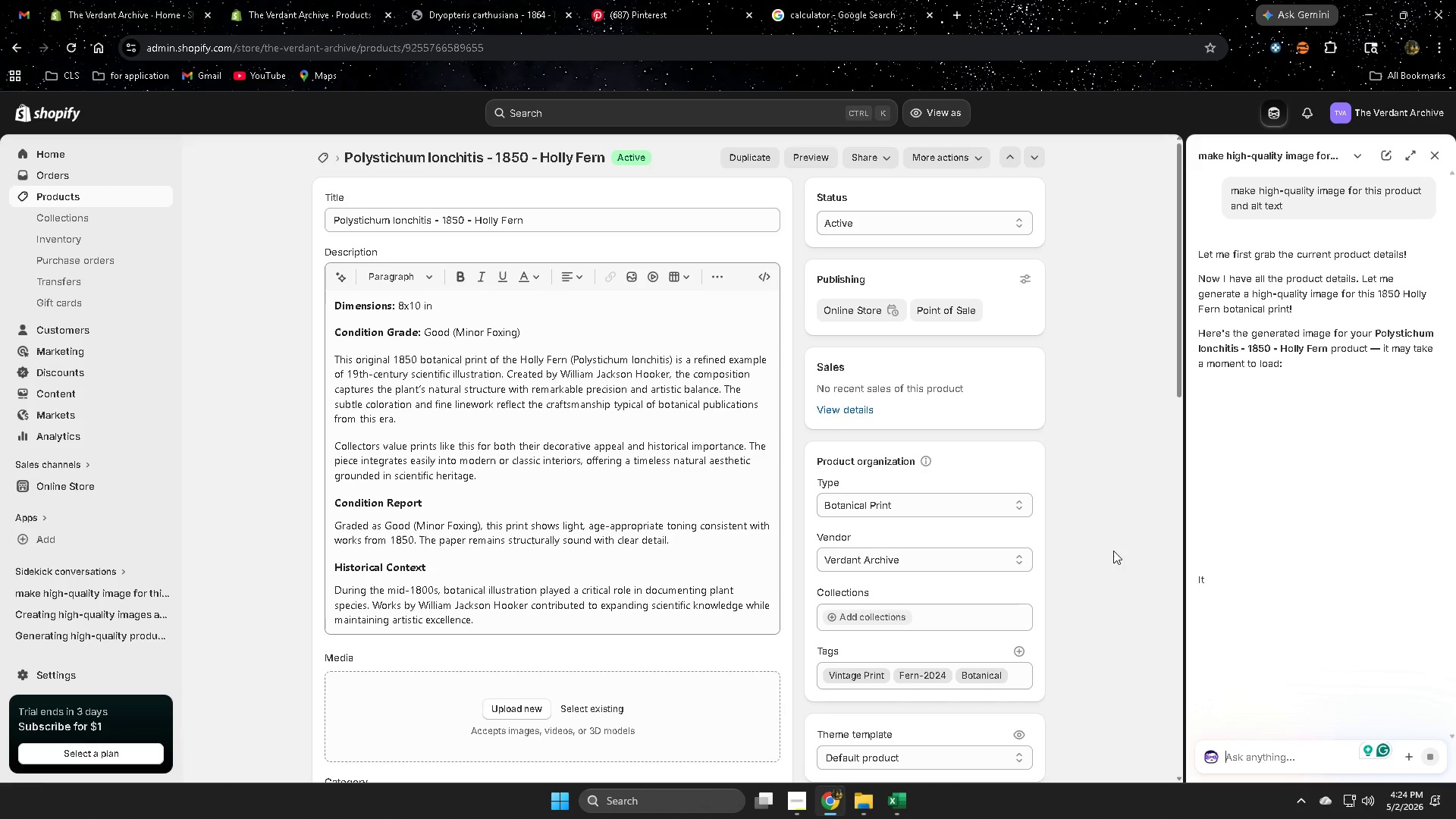 
scroll: coordinate [1298, 659], scroll_direction: down, amount: 2.0
 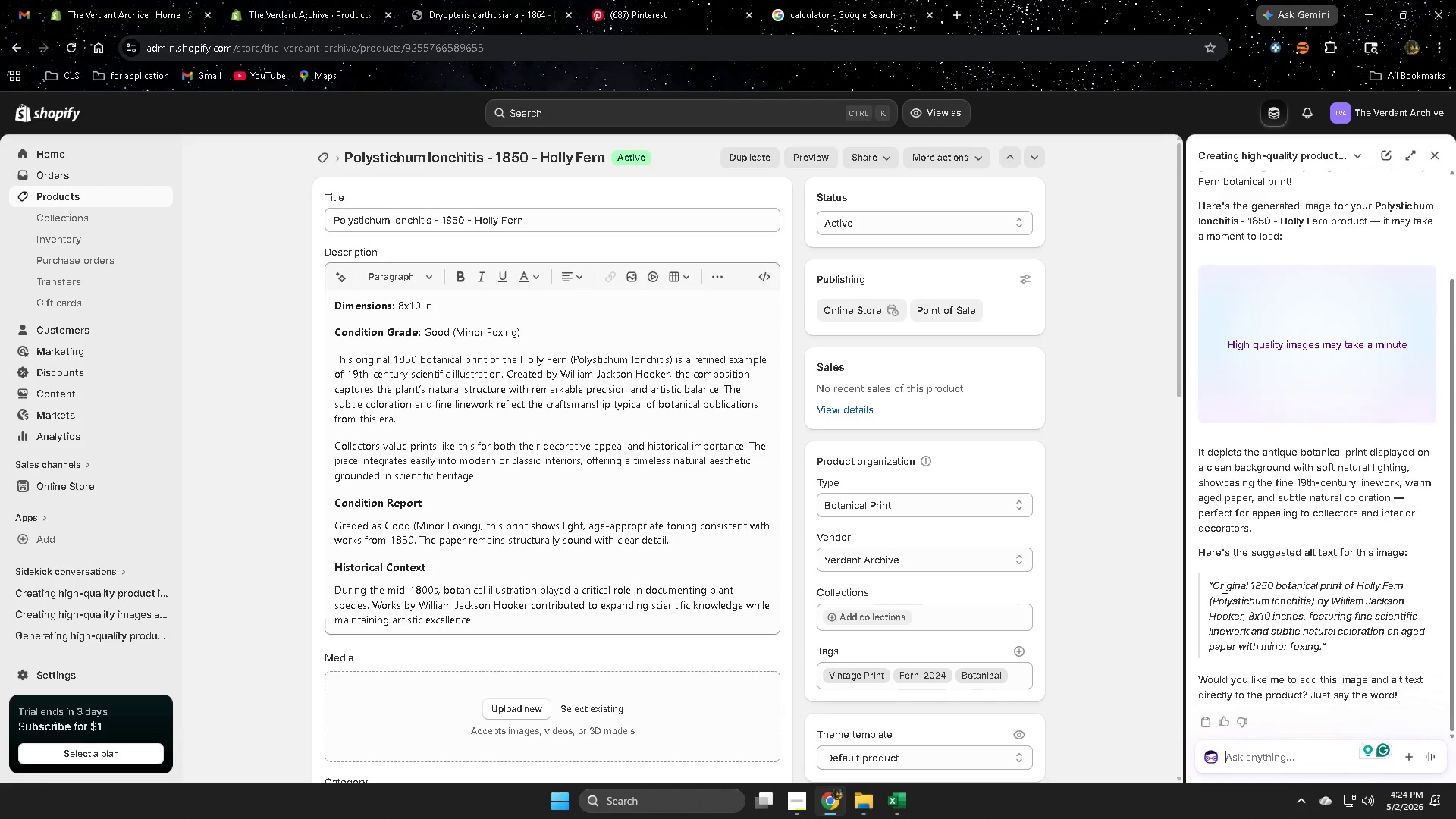 
left_click([1223, 587])
 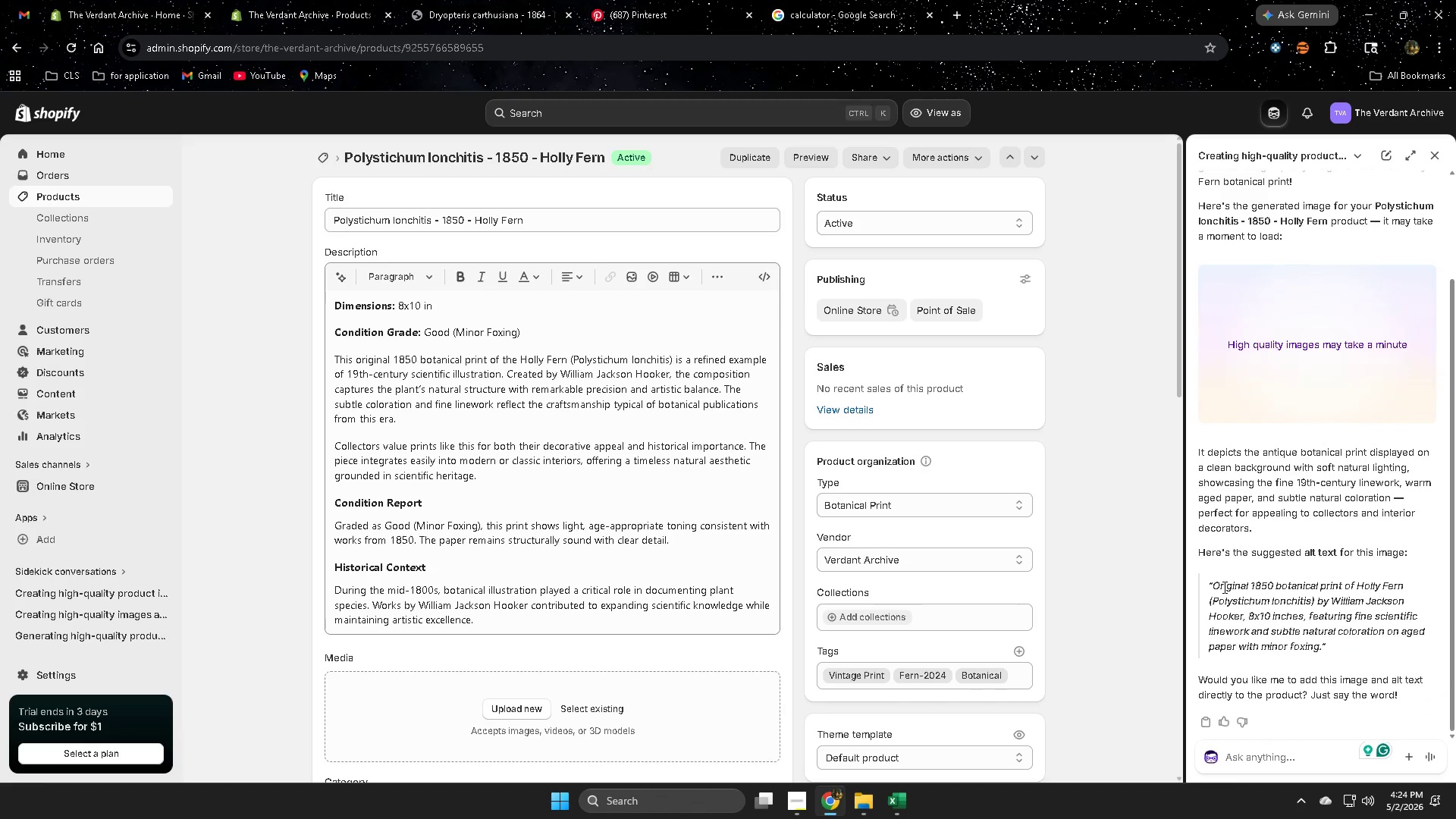 
left_click_drag(start_coordinate=[1223, 587], to_coordinate=[1304, 650])
 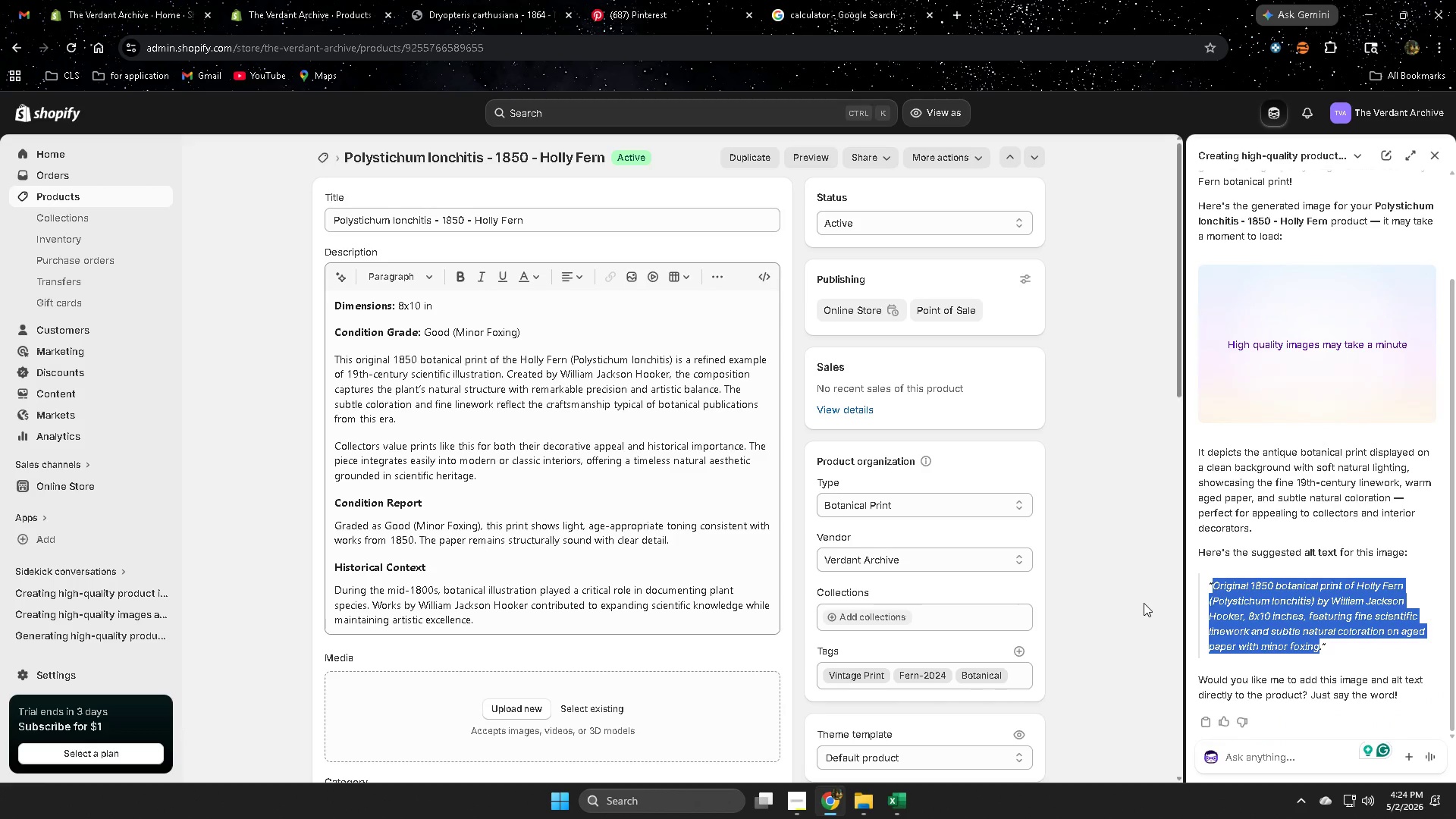 
key(Control+ControlLeft)
 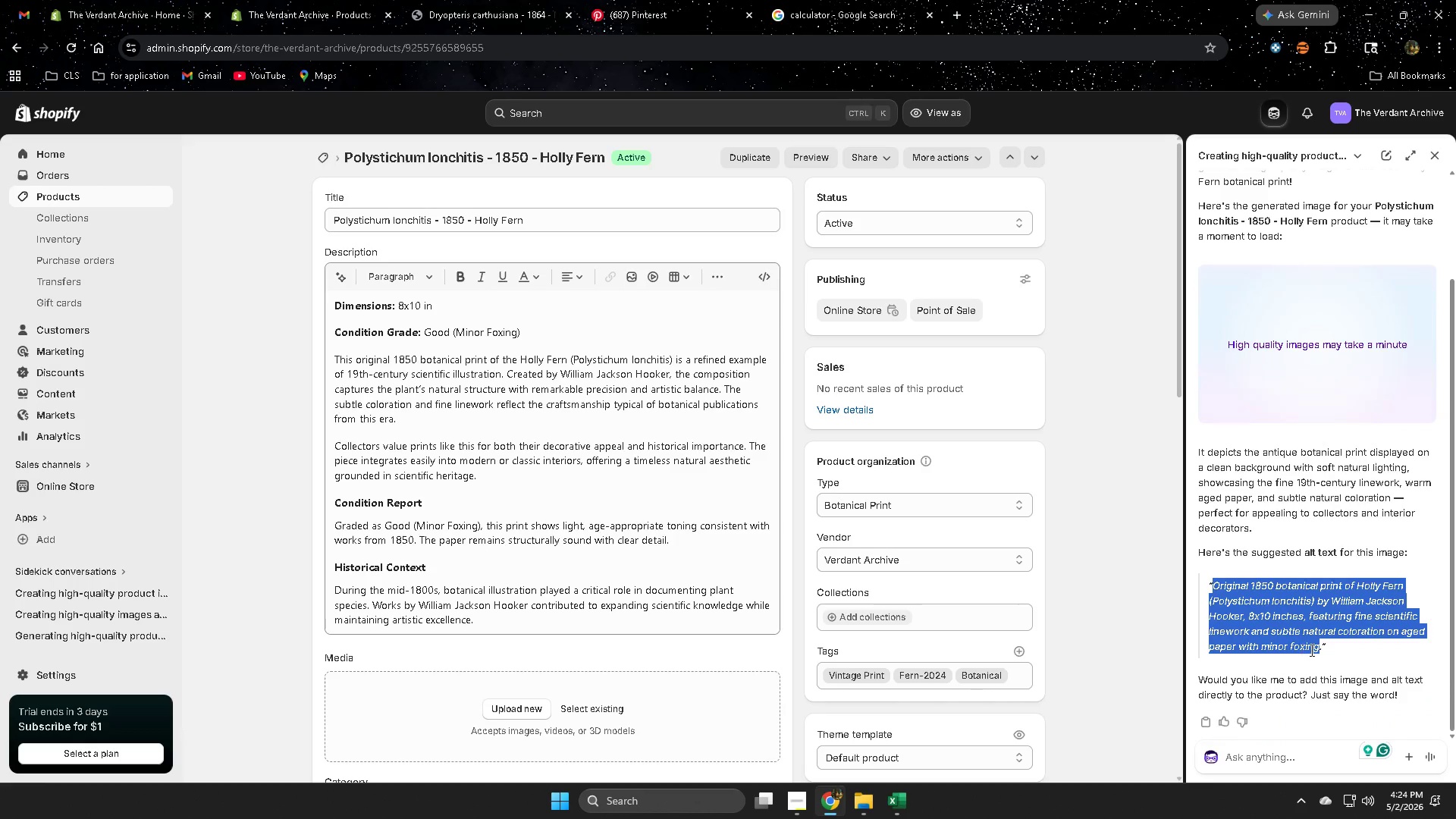 
key(Control+C)
 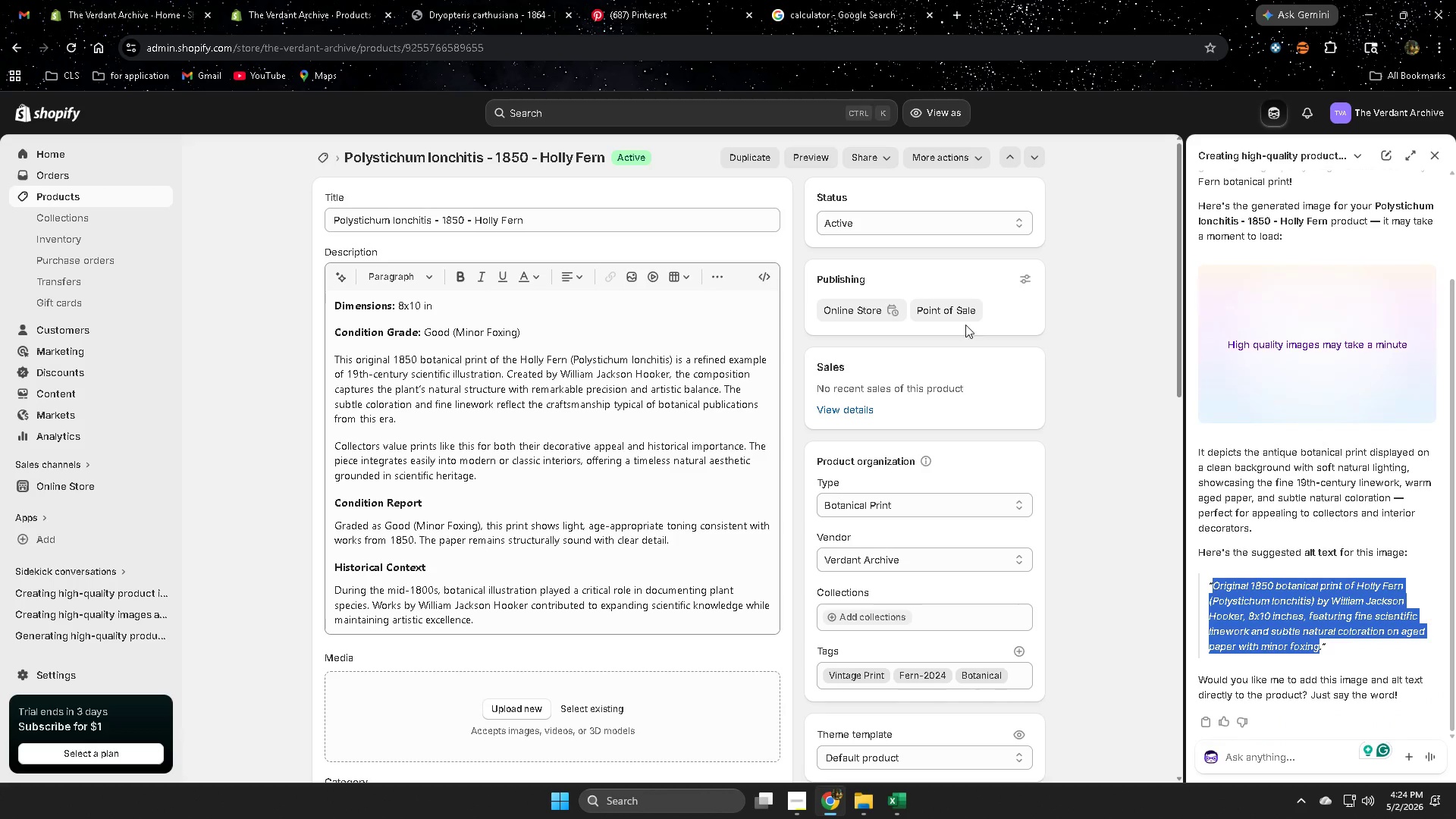 
scroll: coordinate [819, 699], scroll_direction: down, amount: 11.0
 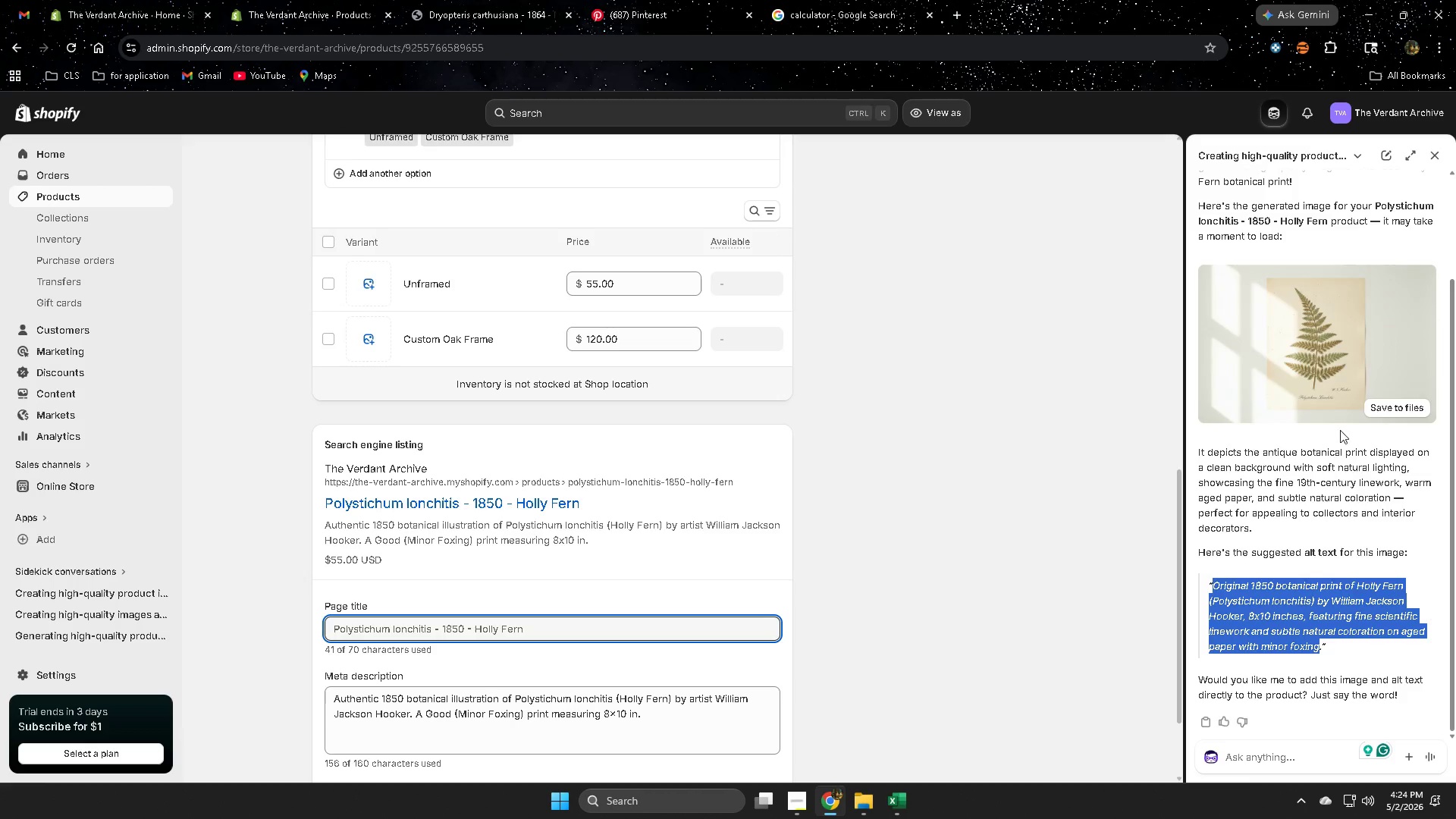 
left_click([1402, 409])
 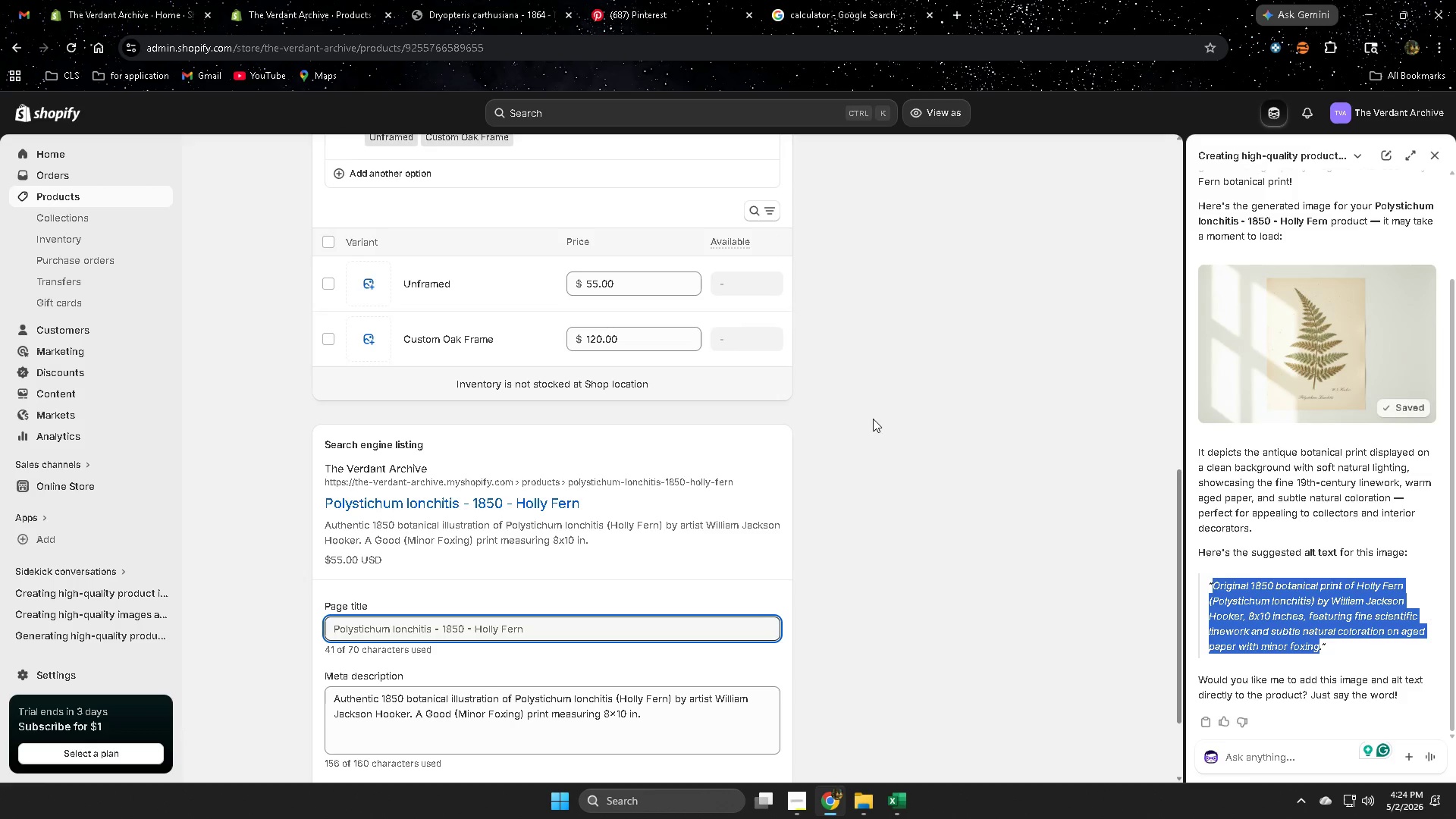 
left_click([858, 0])
 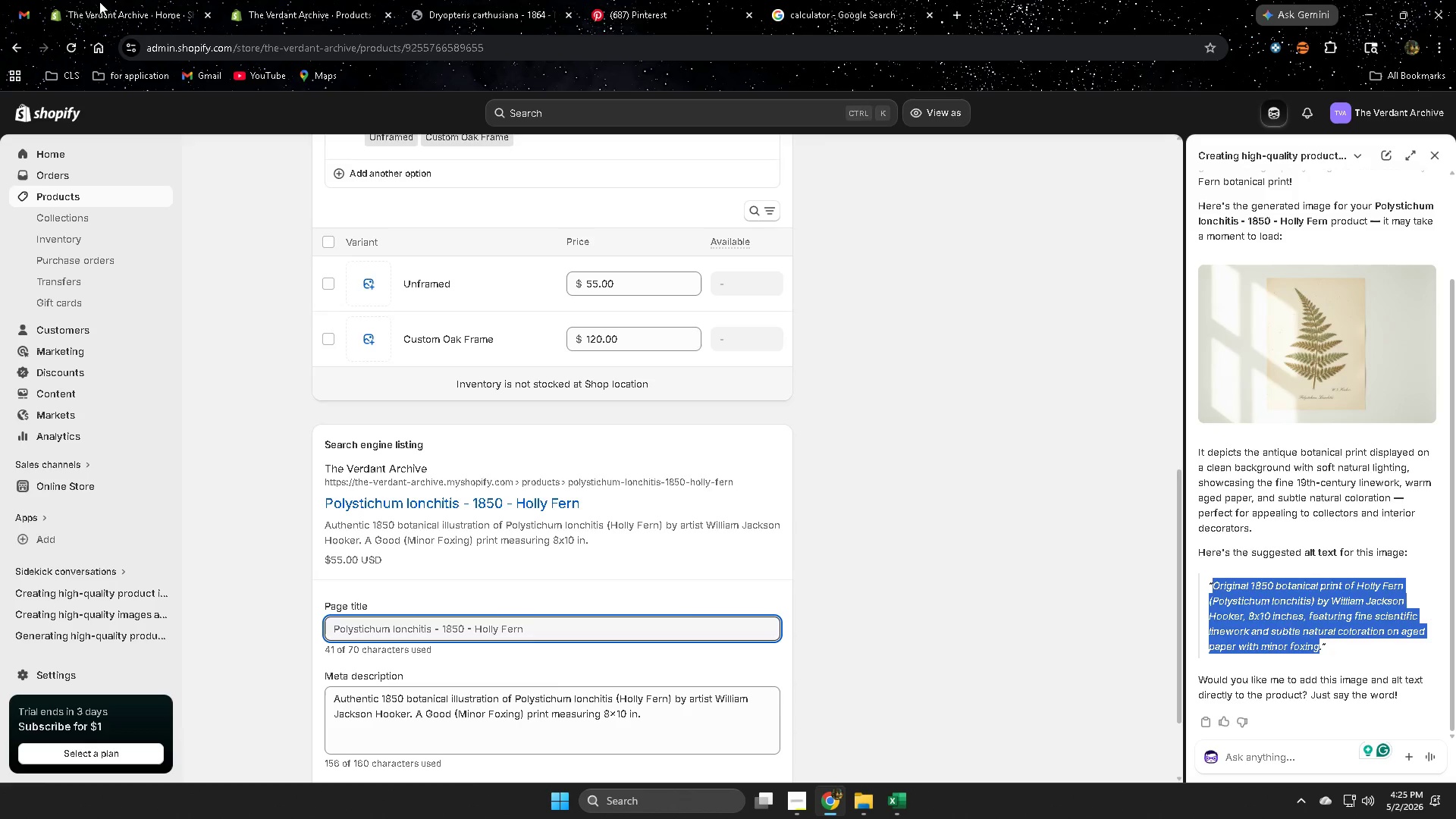 
double_click([522, 0])
 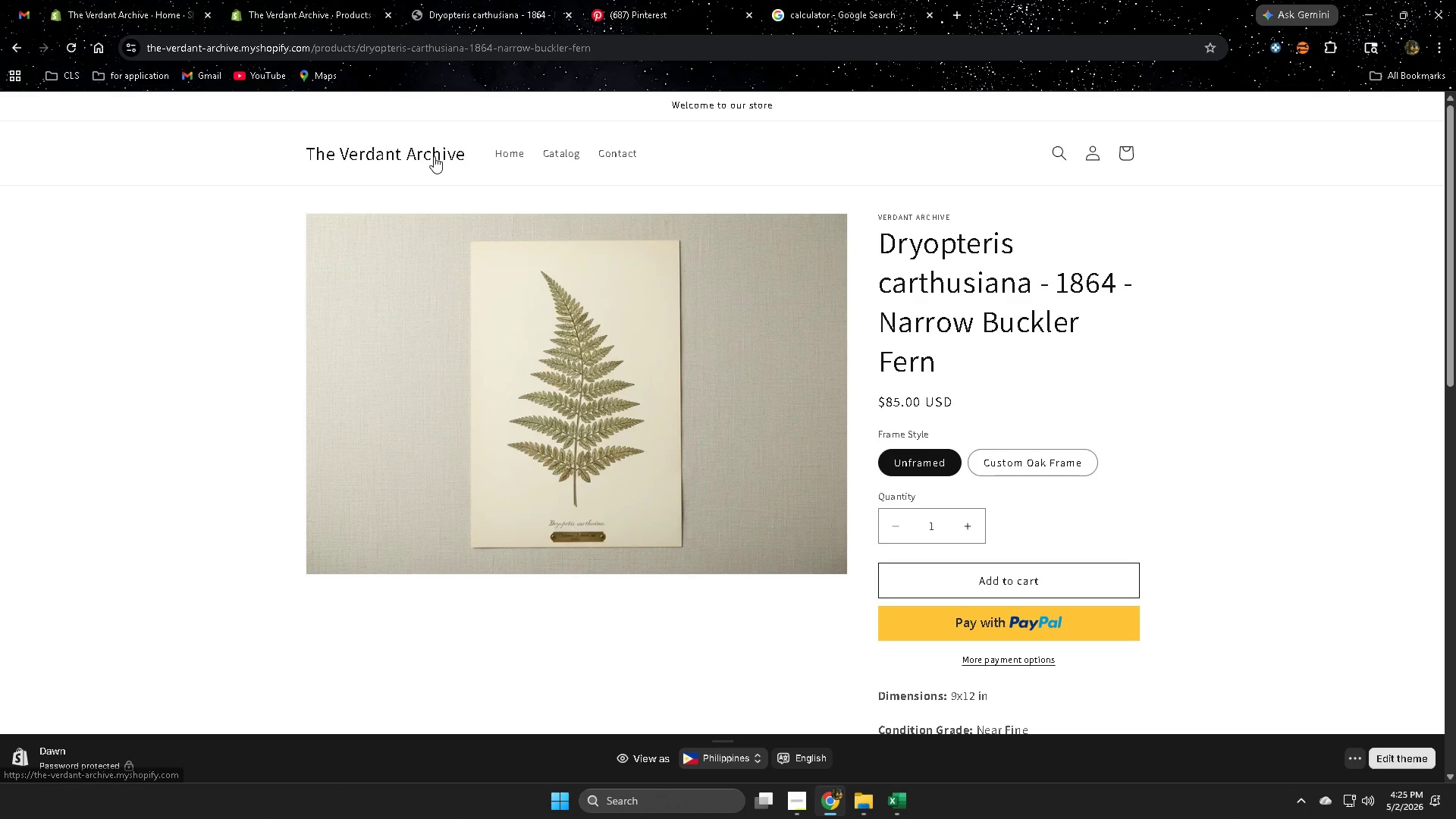 
left_click([515, 155])
 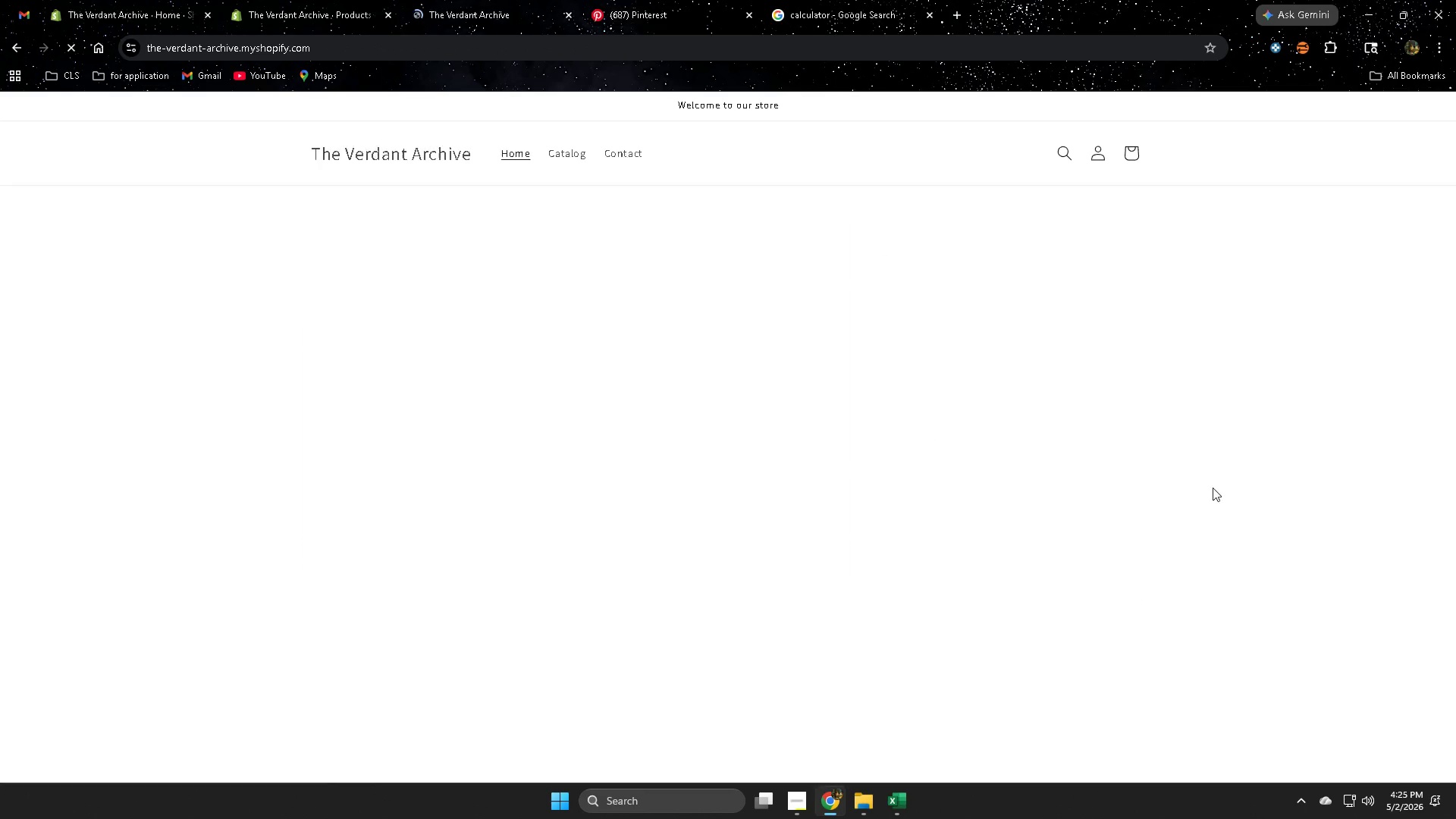 
scroll: coordinate [1195, 490], scroll_direction: down, amount: 9.0
 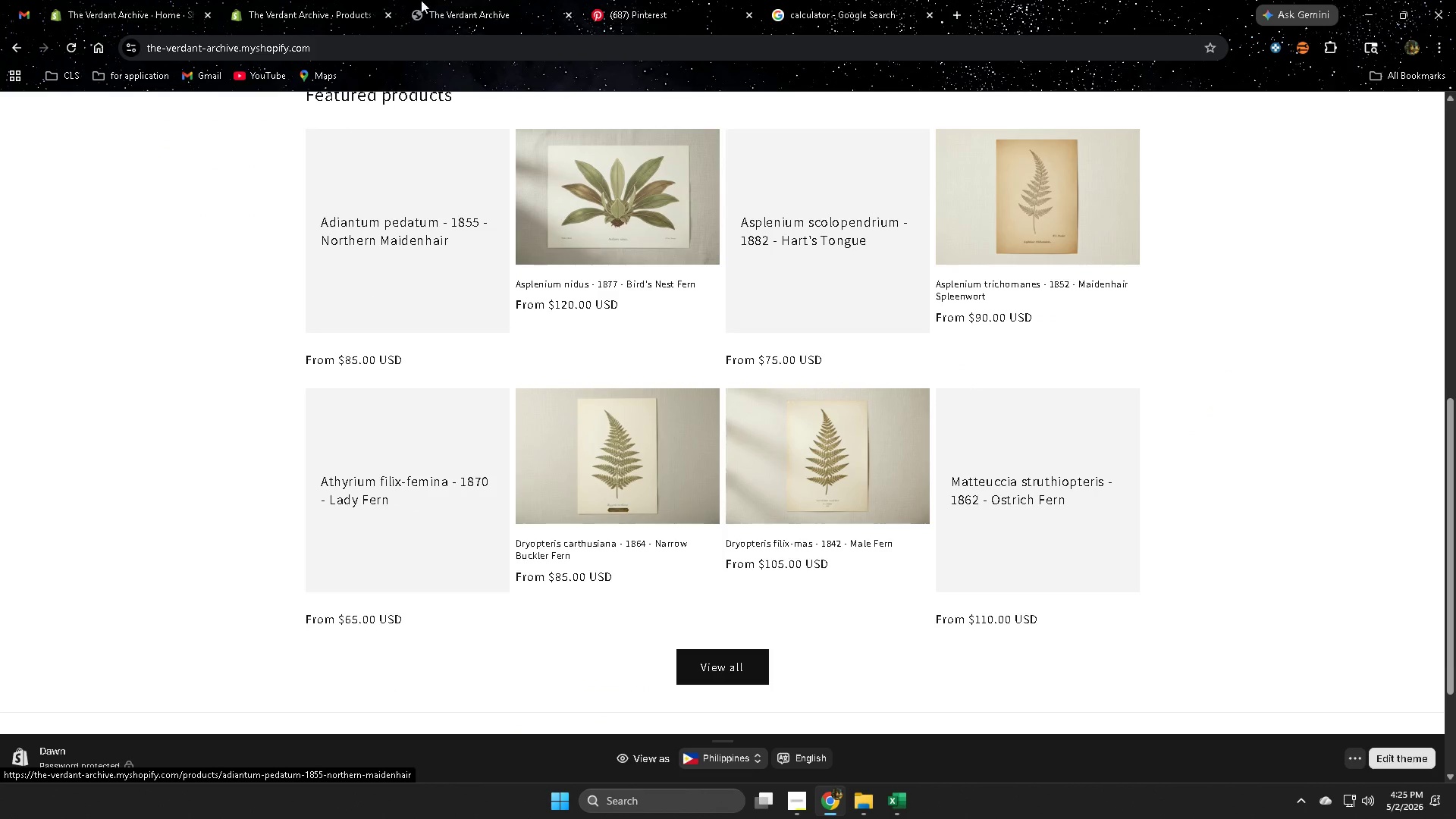 
left_click([151, 0])
 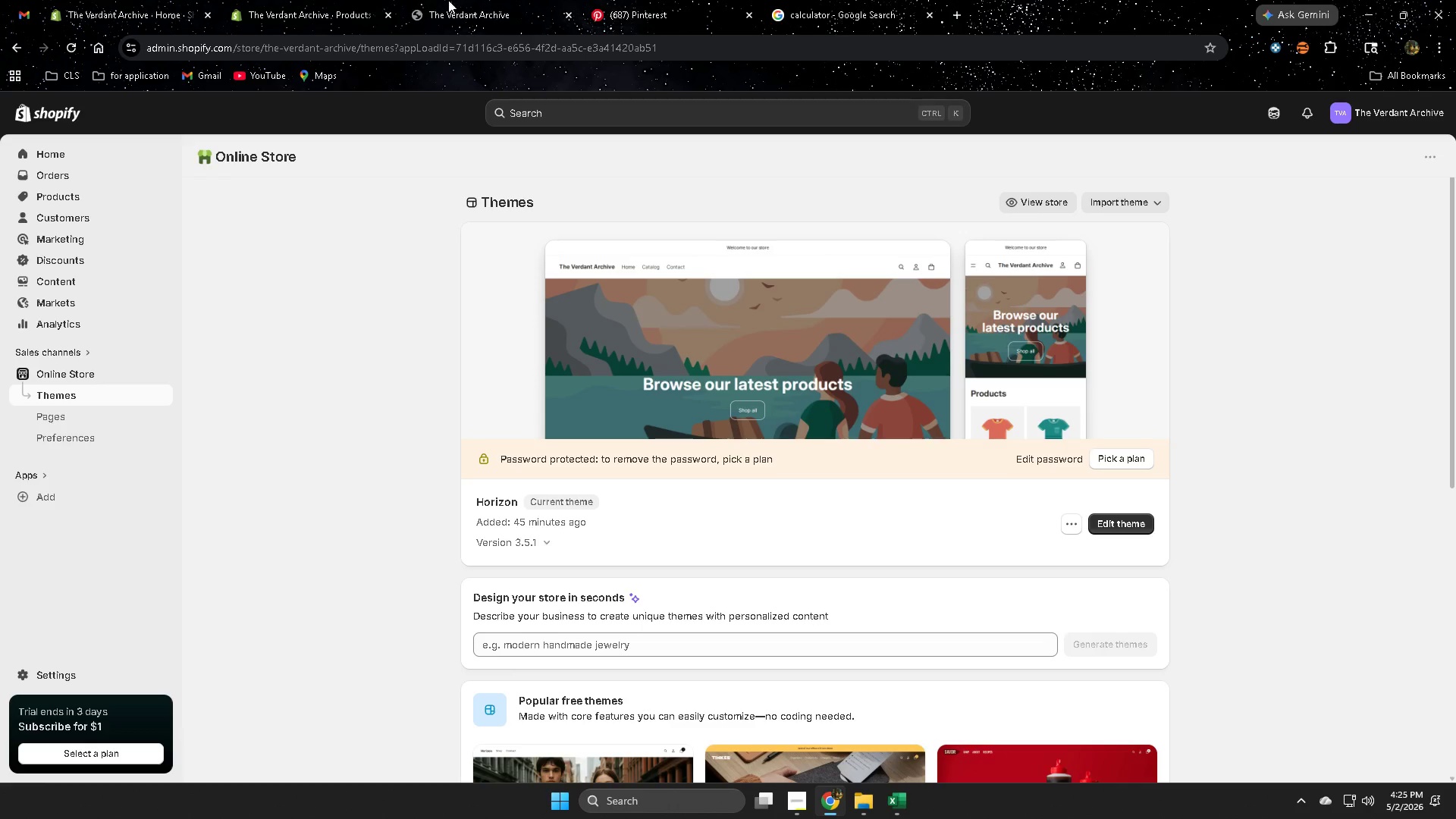 
left_click([310, 0])
 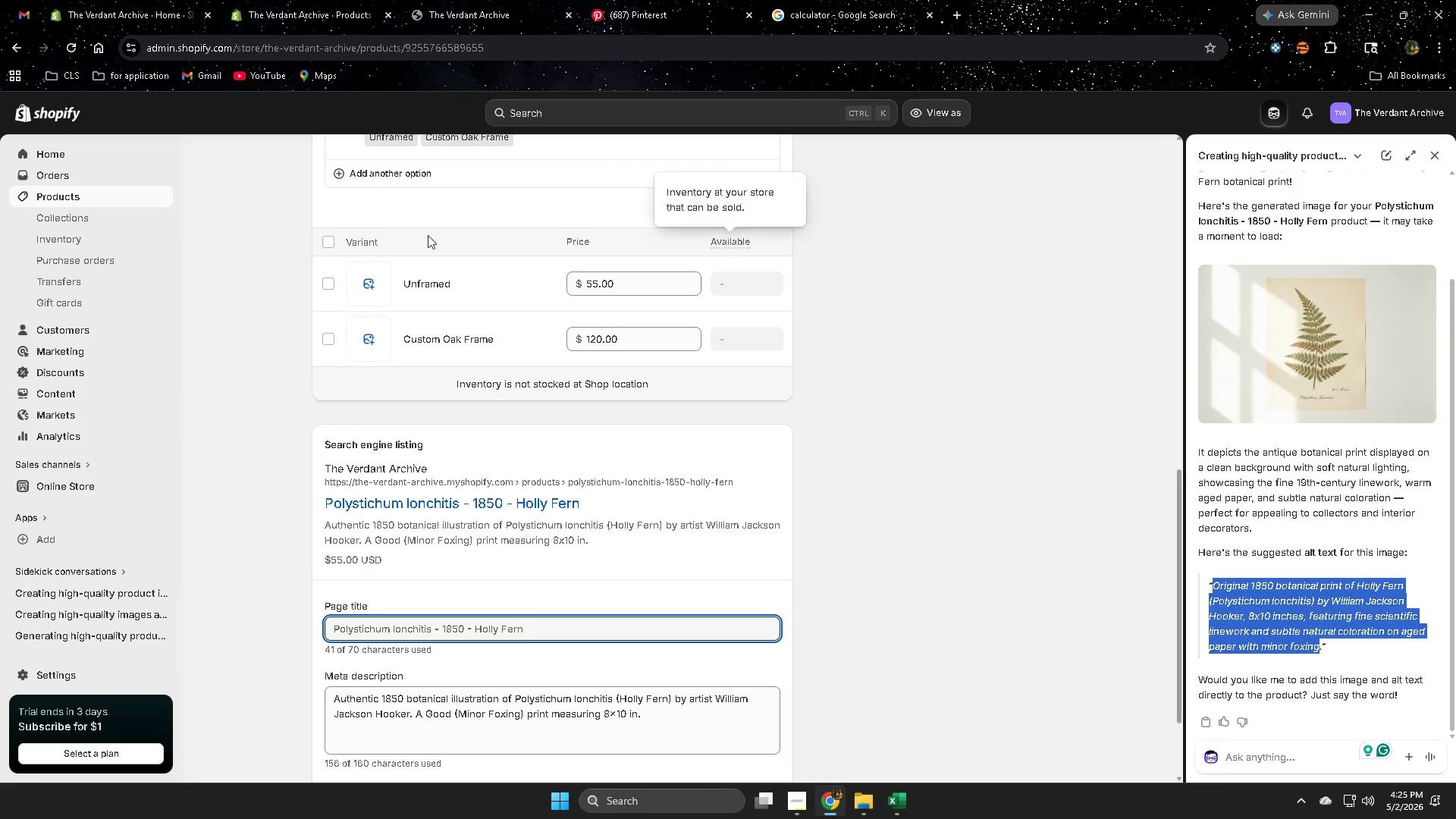 
scroll: coordinate [554, 369], scroll_direction: up, amount: 11.0
 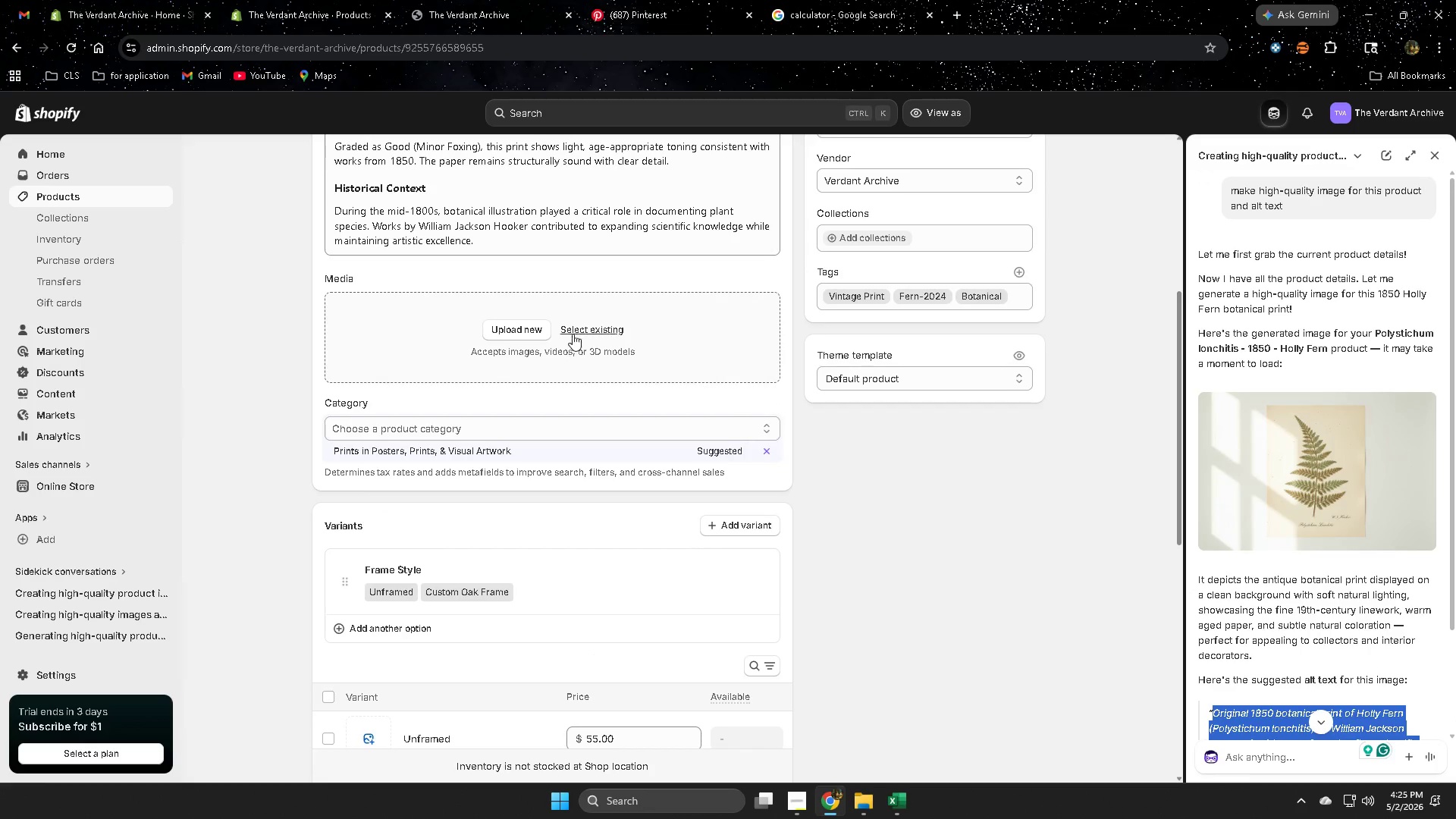 
left_click([576, 329])
 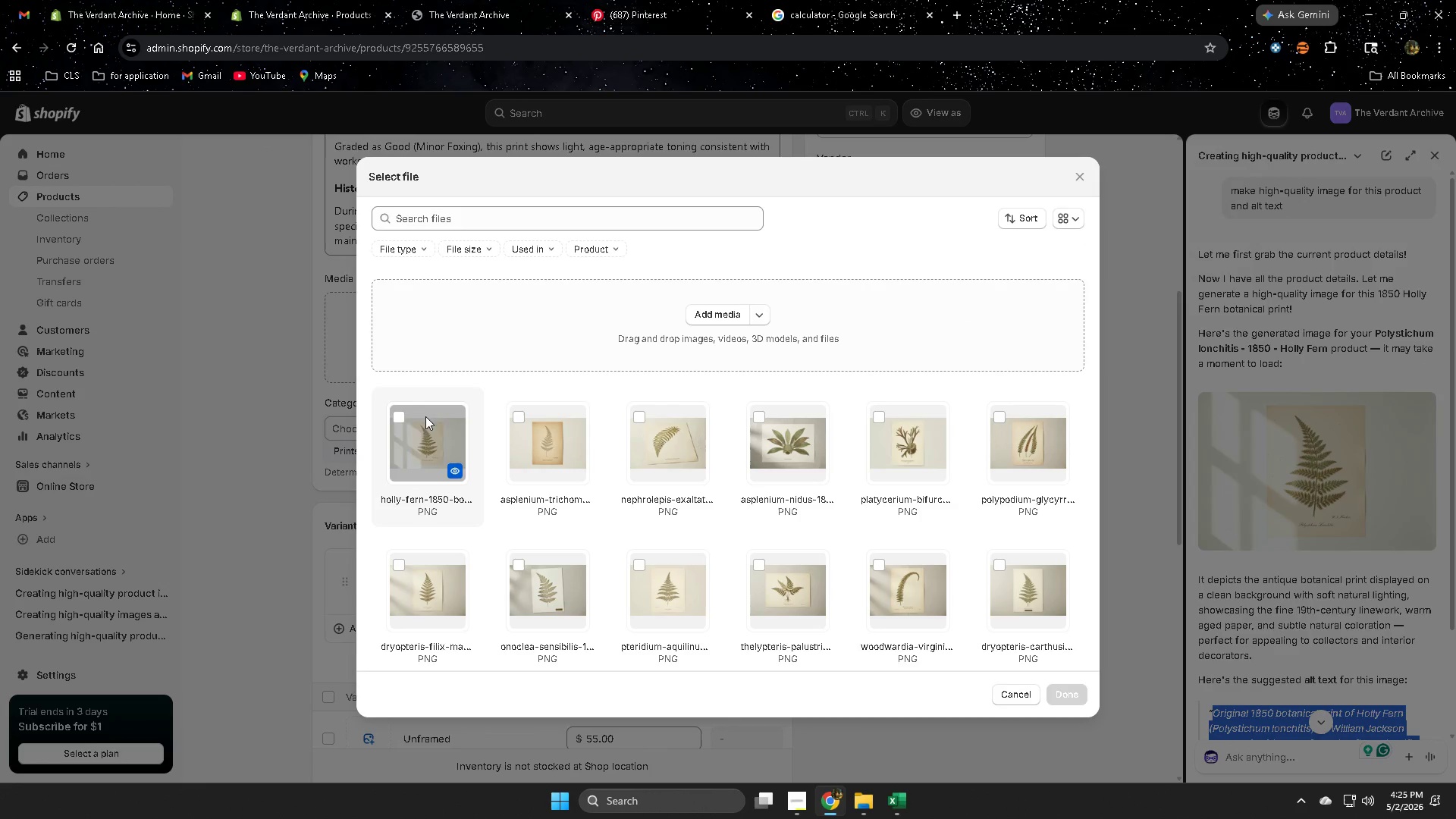 
left_click([402, 421])
 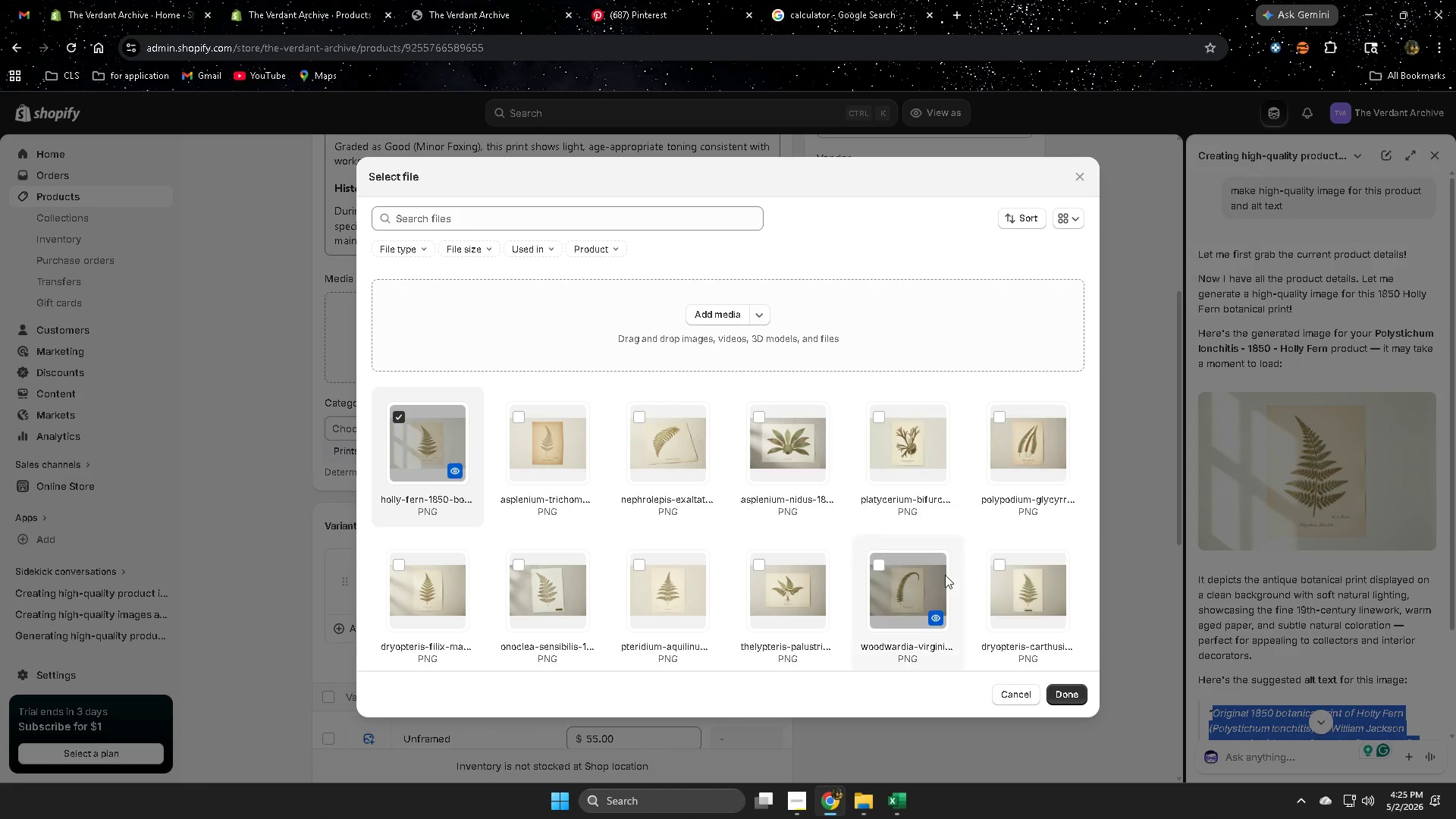 
scroll: coordinate [932, 575], scroll_direction: down, amount: 1.0
 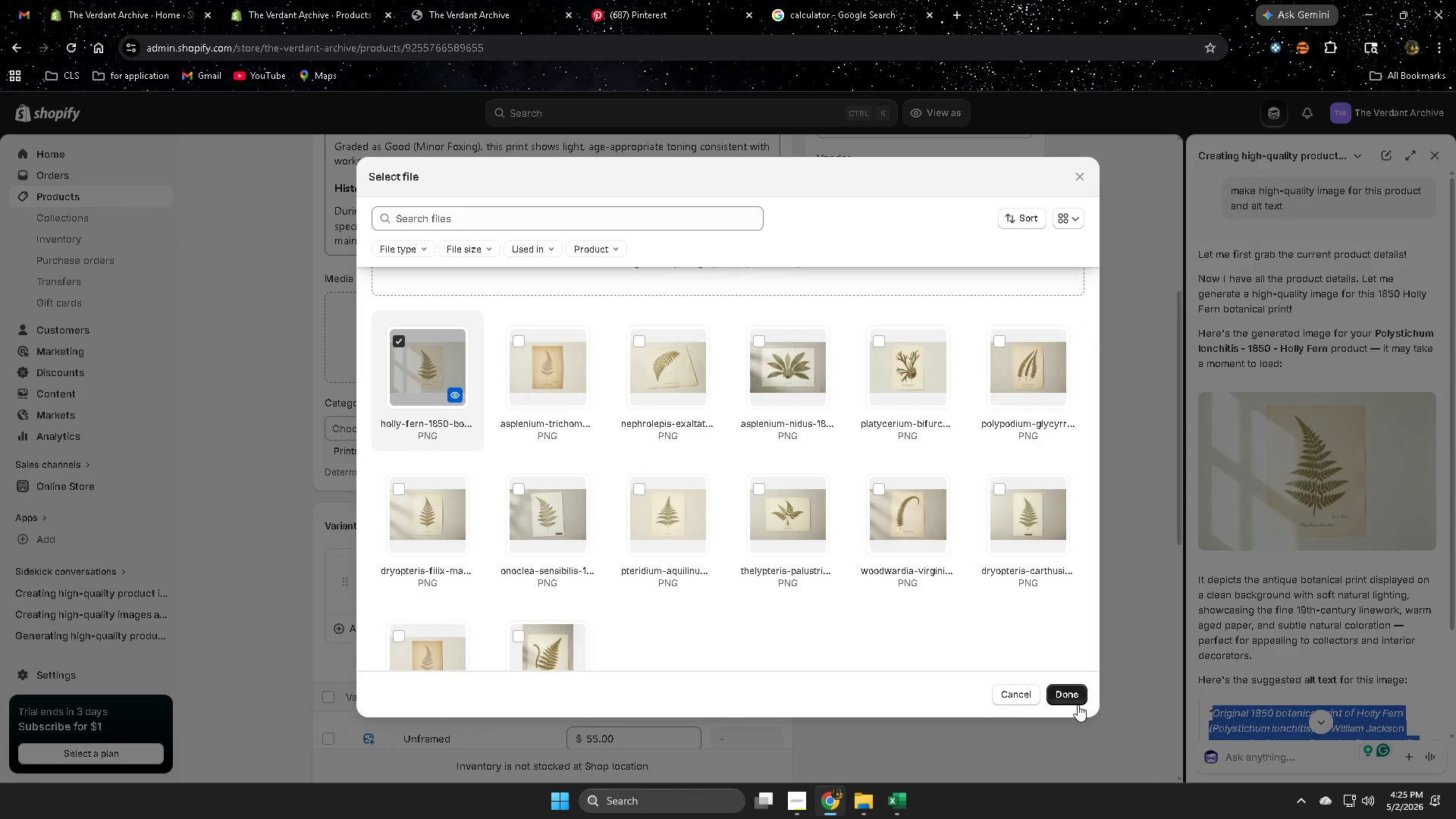 
left_click([1072, 700])
 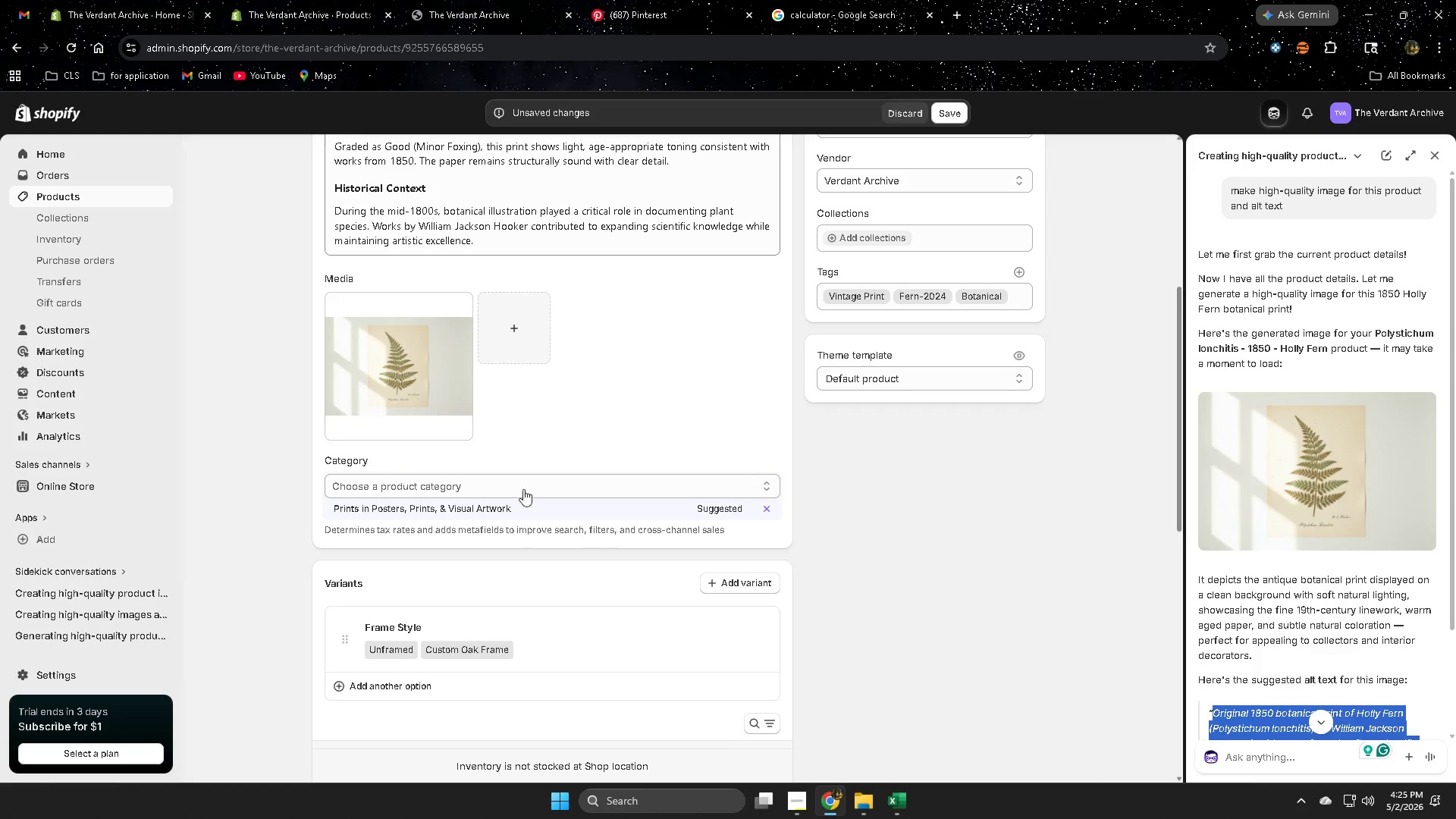 
left_click([402, 353])
 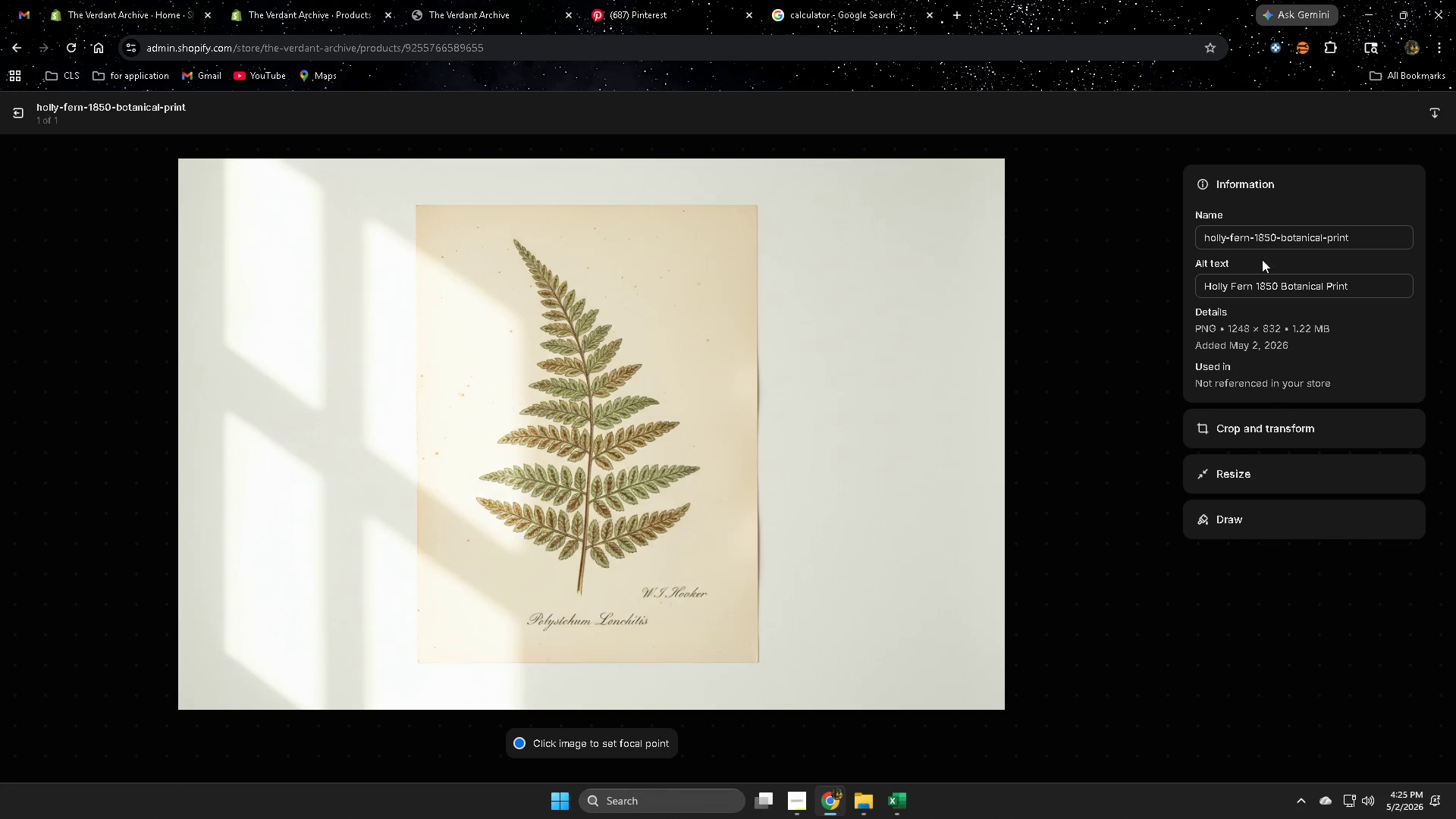 
double_click([1373, 287])
 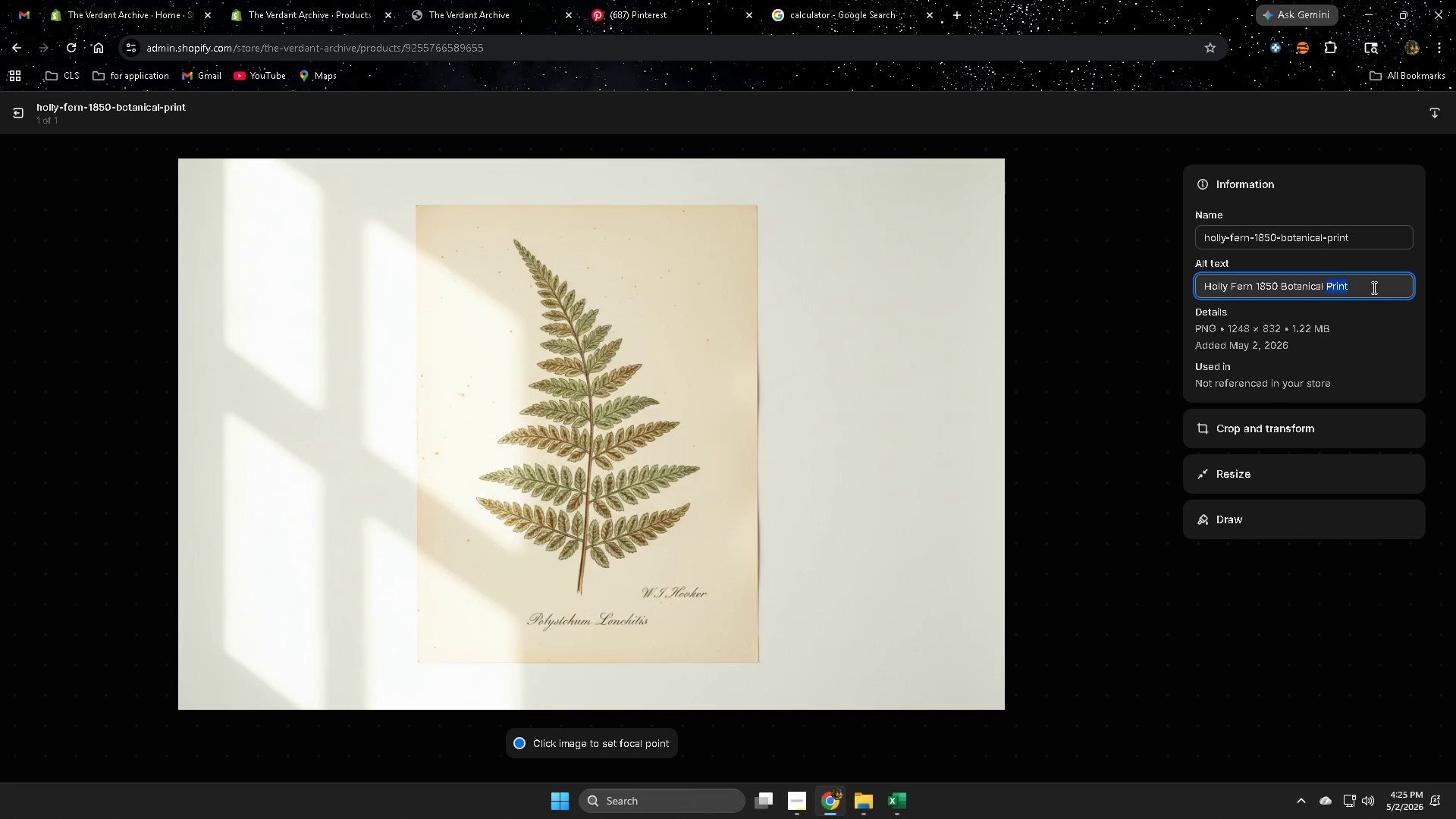 
triple_click([1373, 287])
 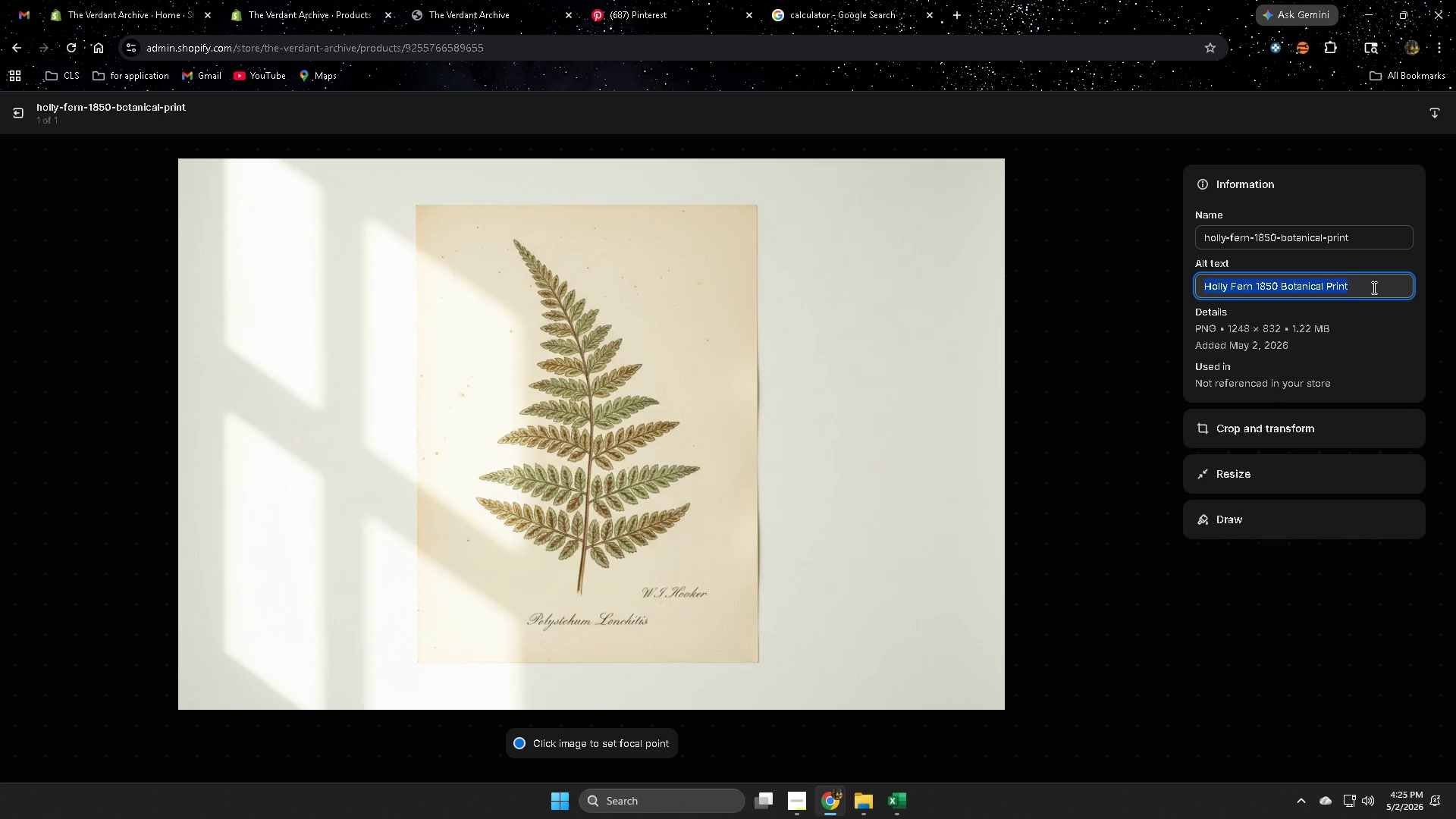 
key(Control+V)
 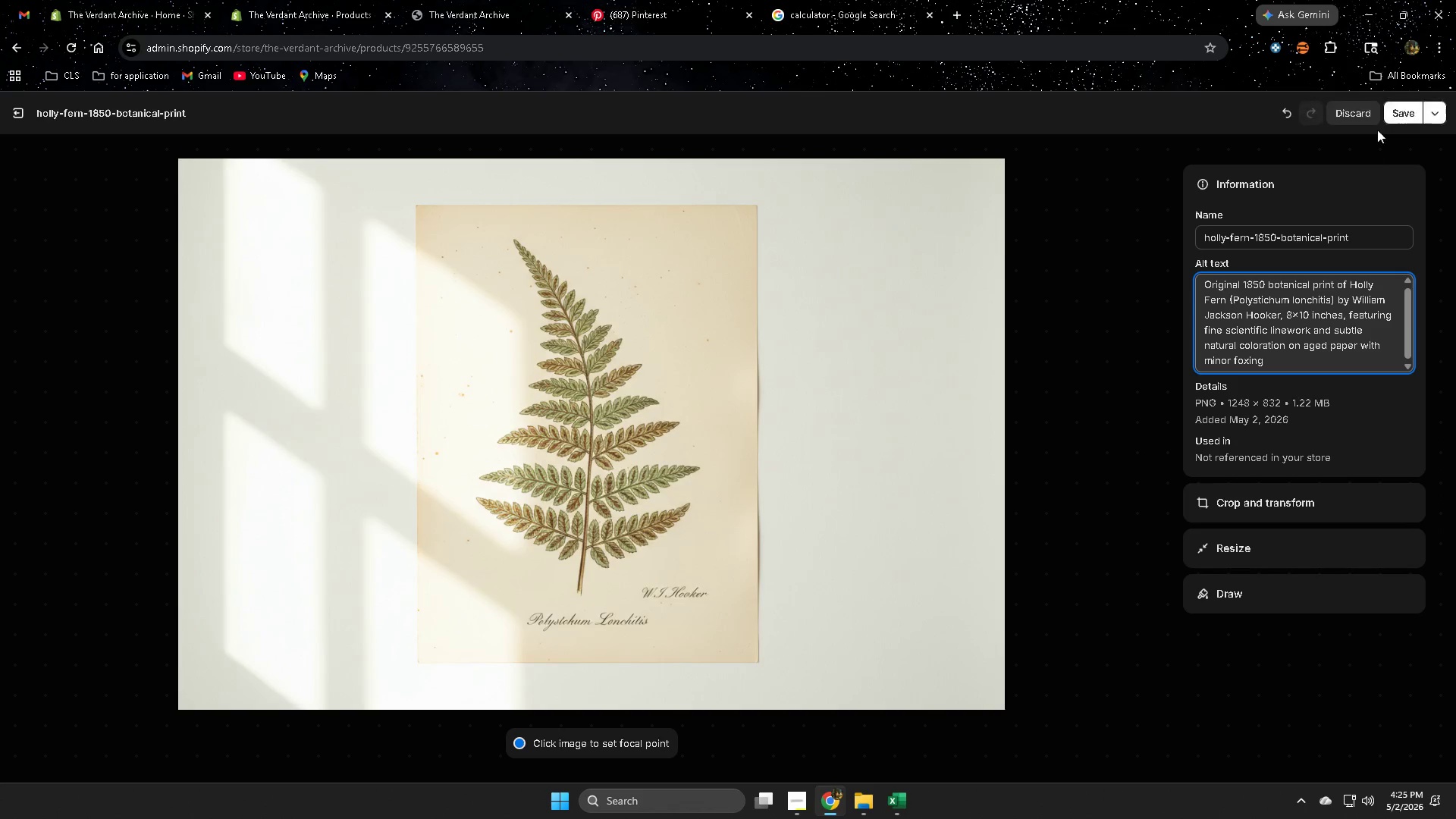 
left_click([1394, 108])
 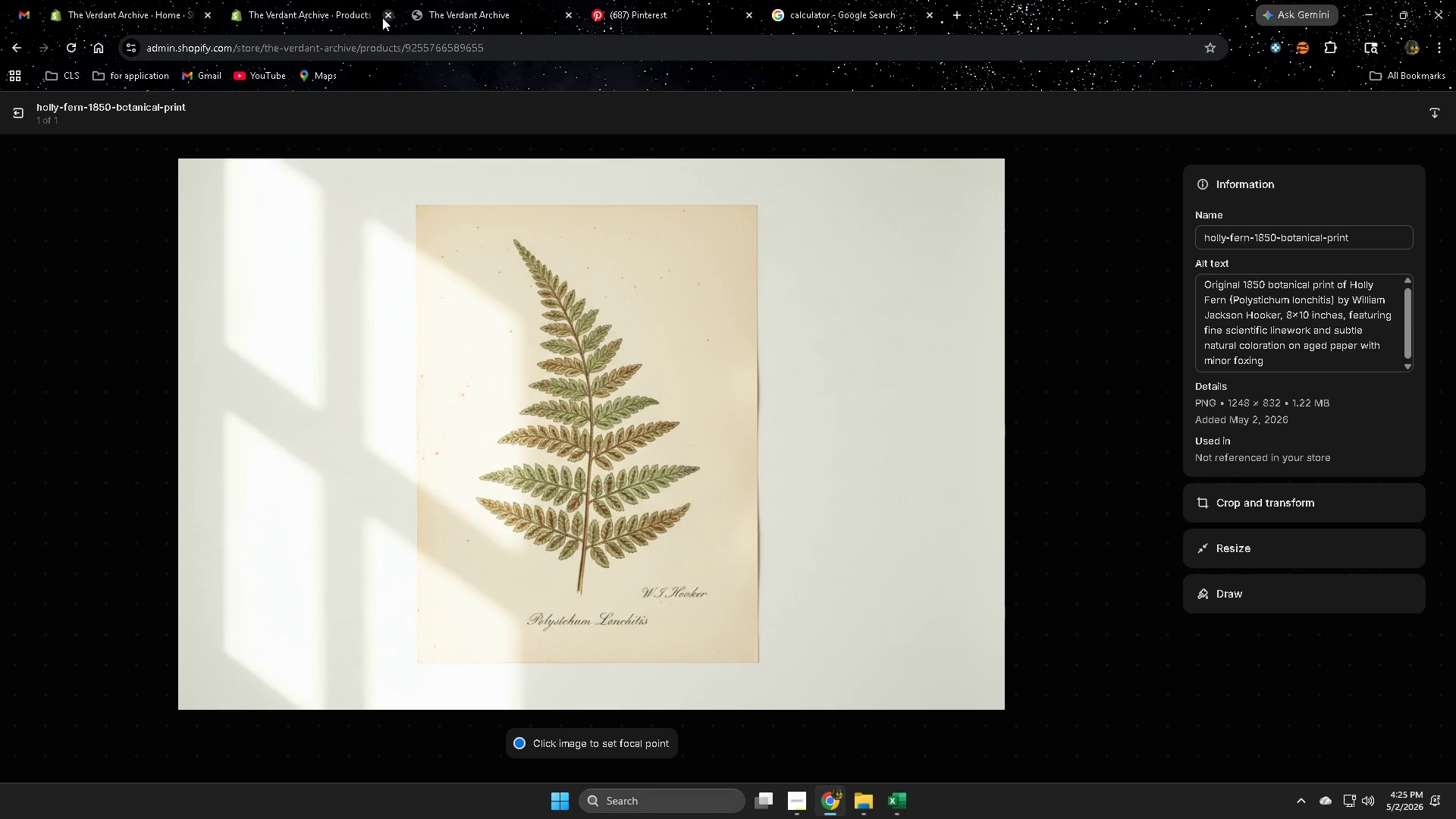 
left_click([26, 111])
 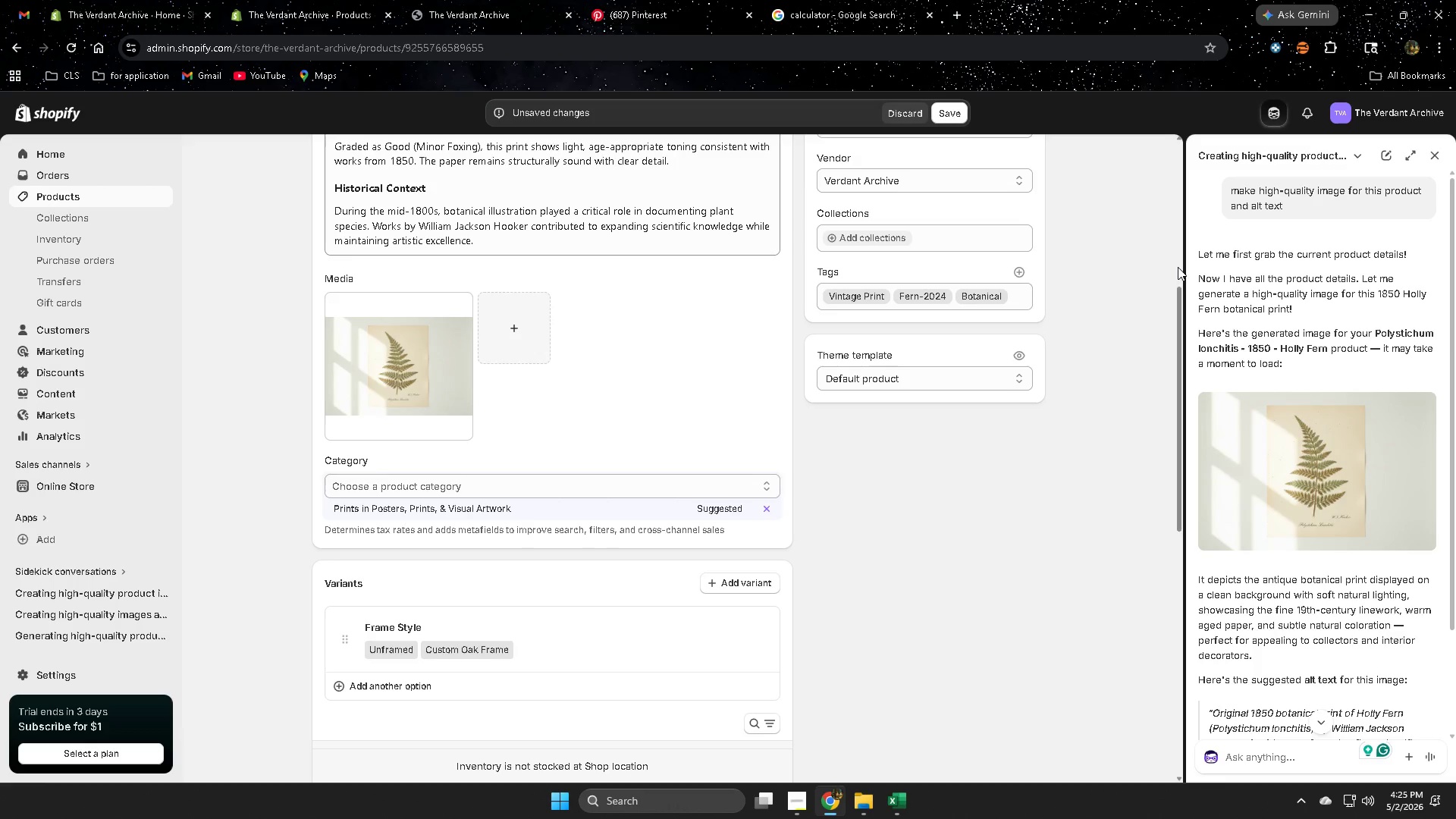 
left_click([956, 111])
 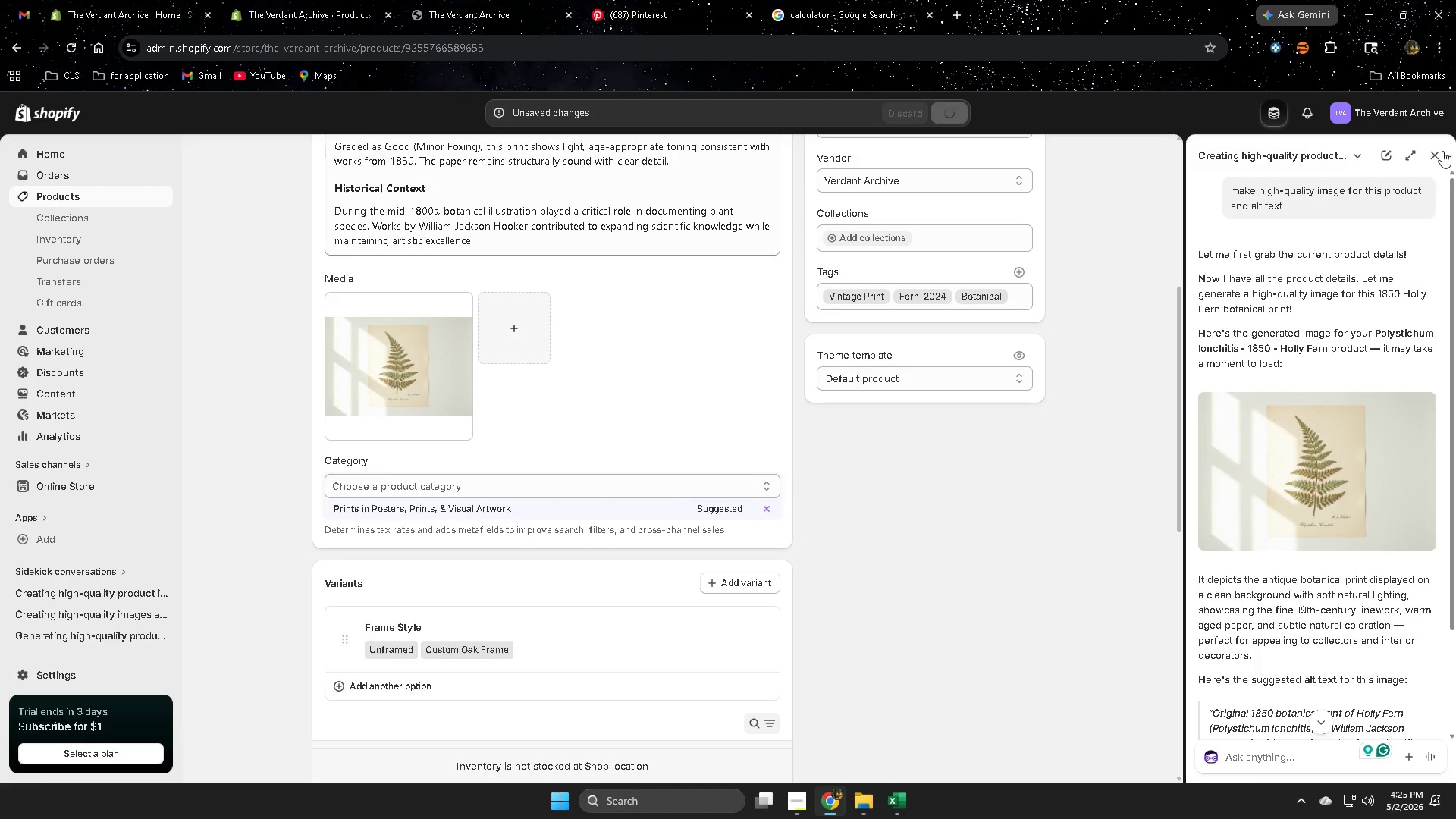 
left_click([1434, 157])
 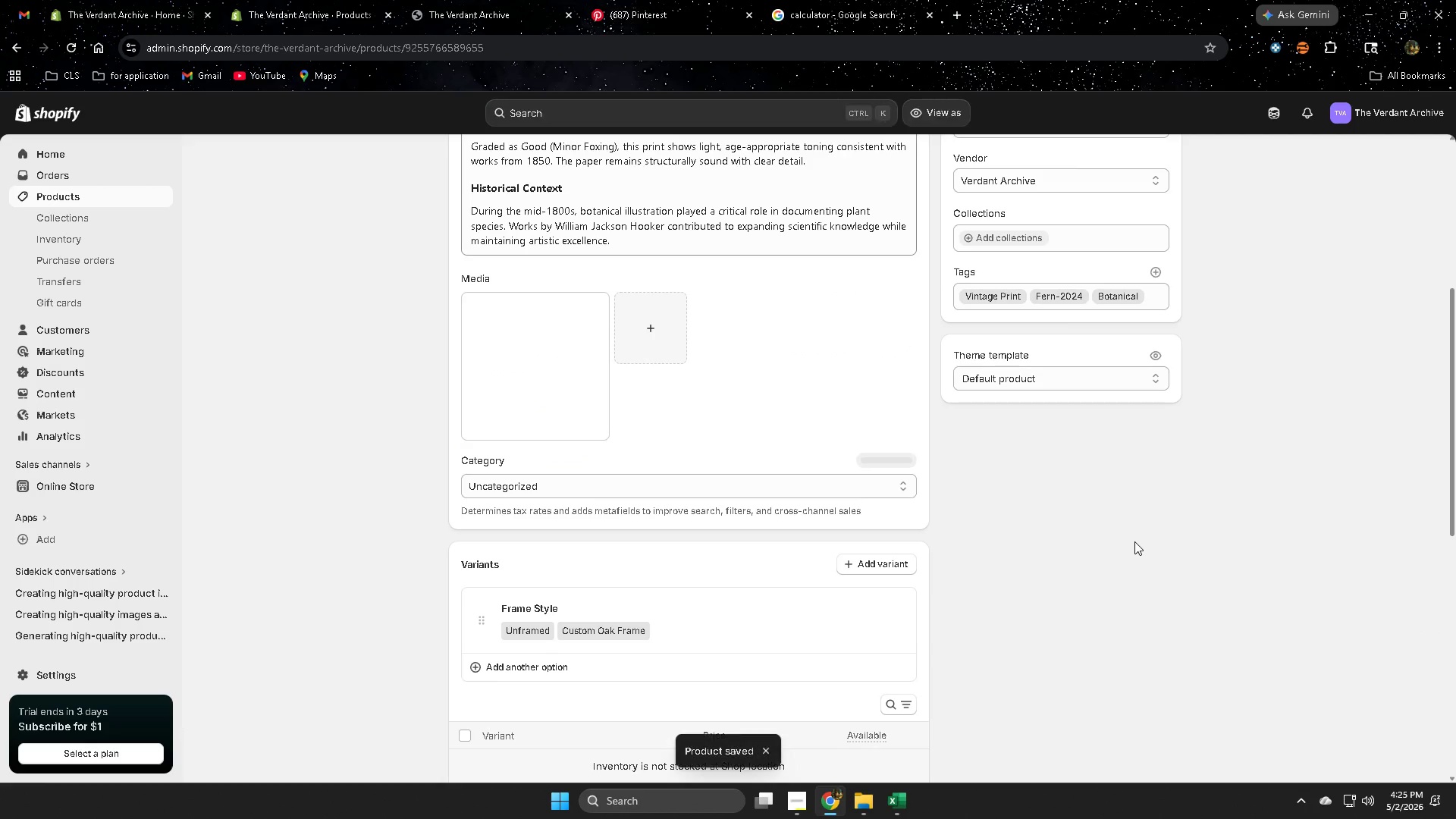 
scroll: coordinate [1134, 541], scroll_direction: down, amount: 3.0
 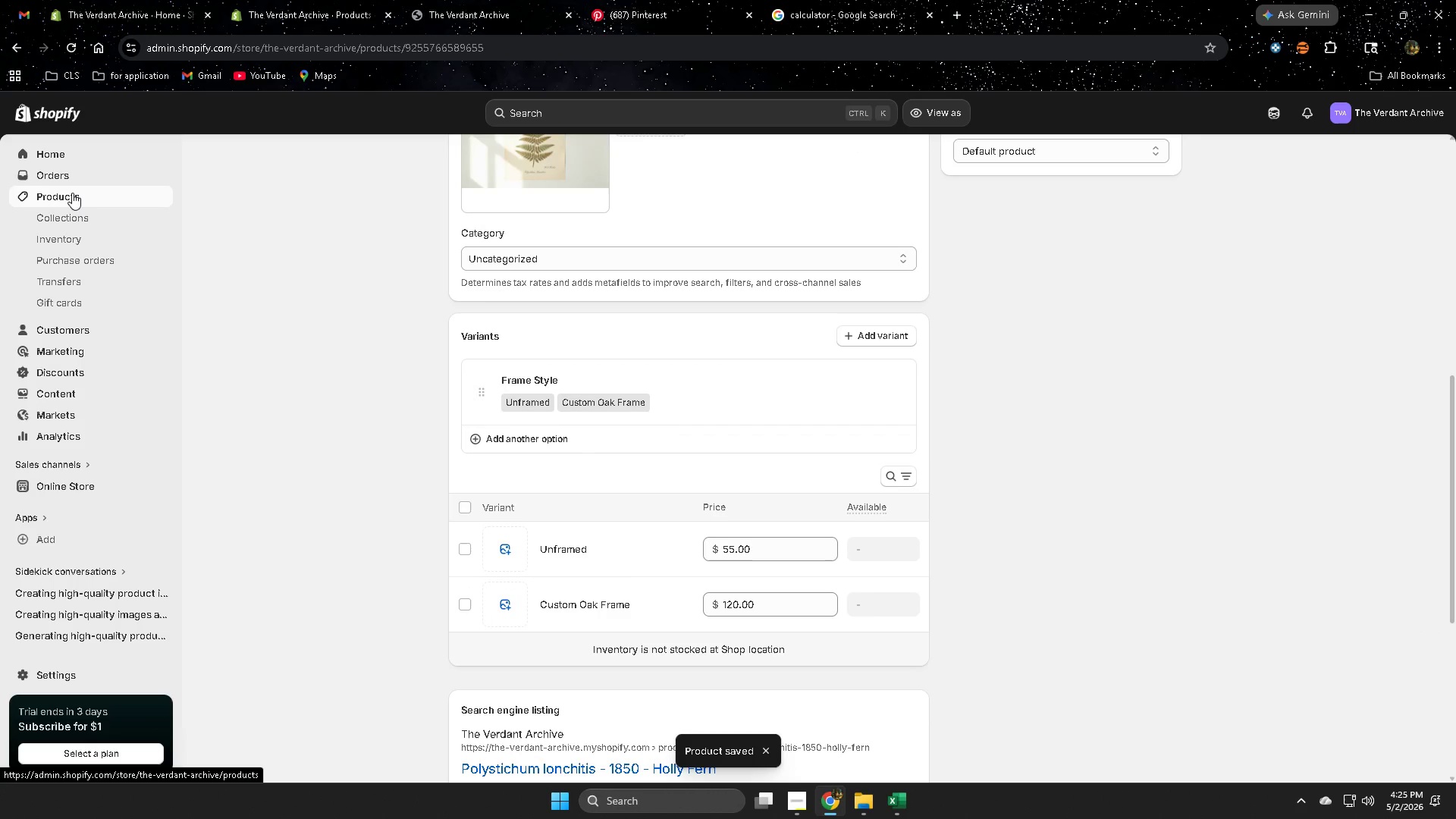 
wait(8.2)
 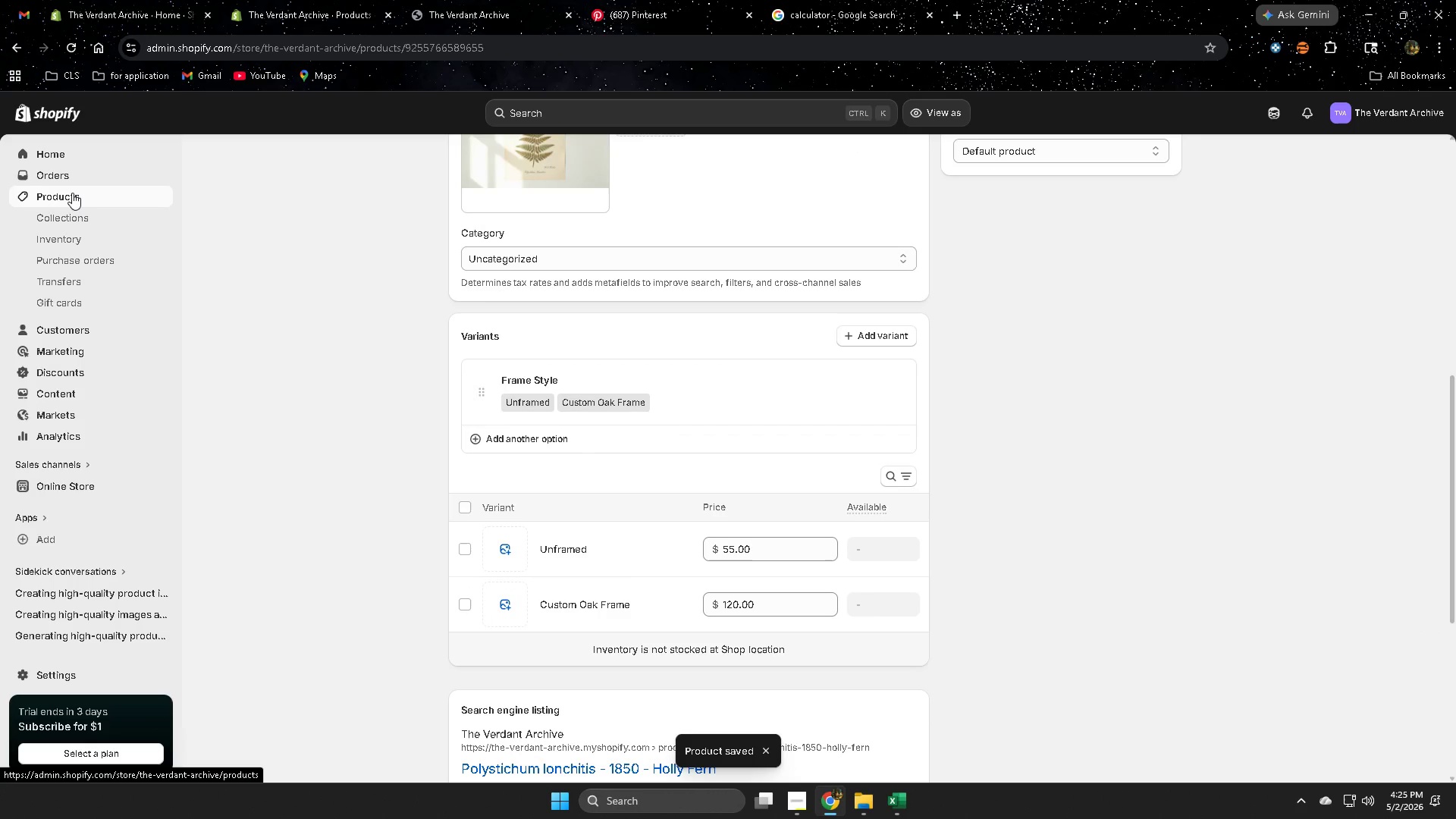 
left_click([72, 193])
 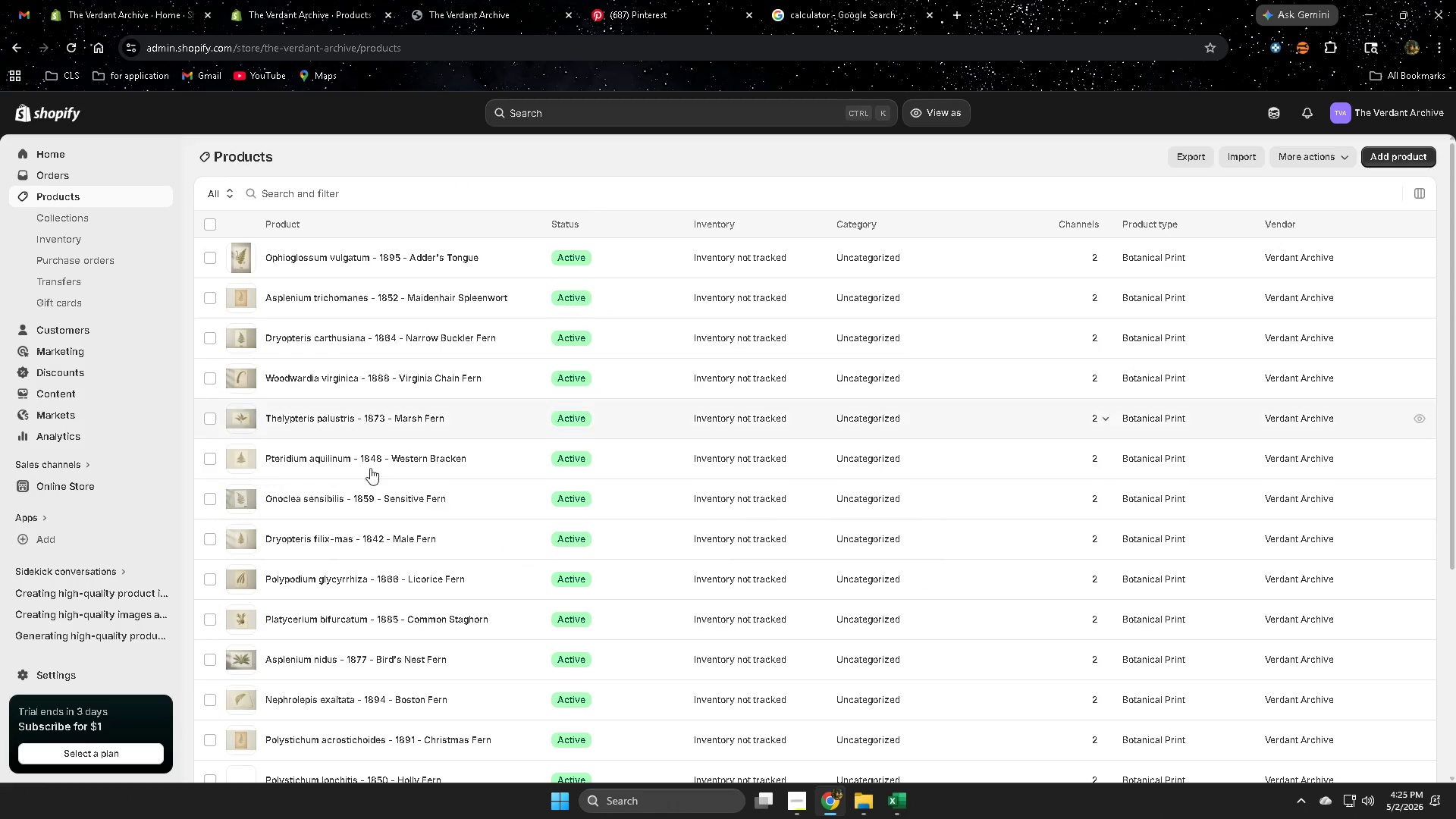 
scroll: coordinate [523, 557], scroll_direction: down, amount: 4.0
 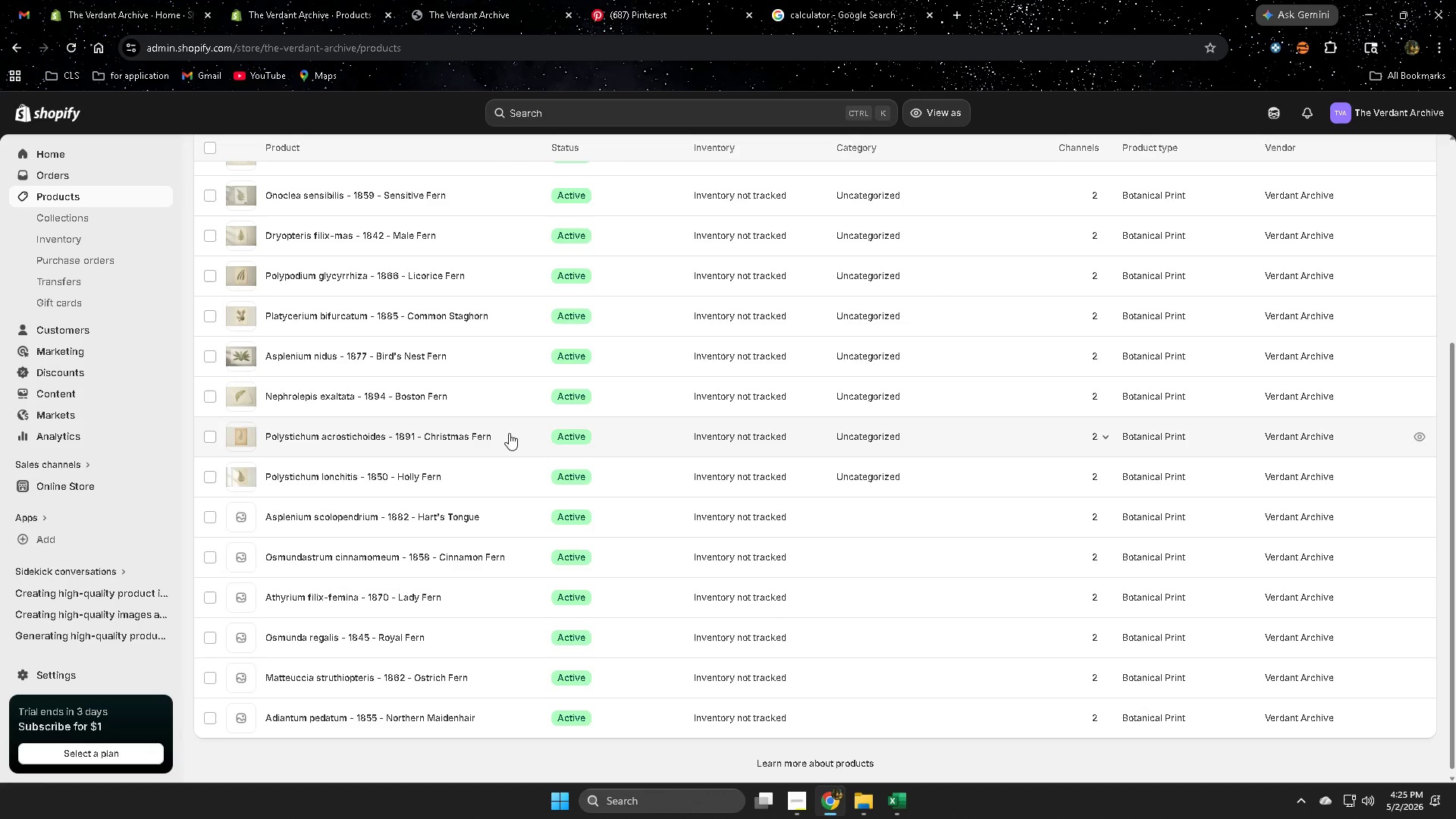 
left_click([509, 433])
 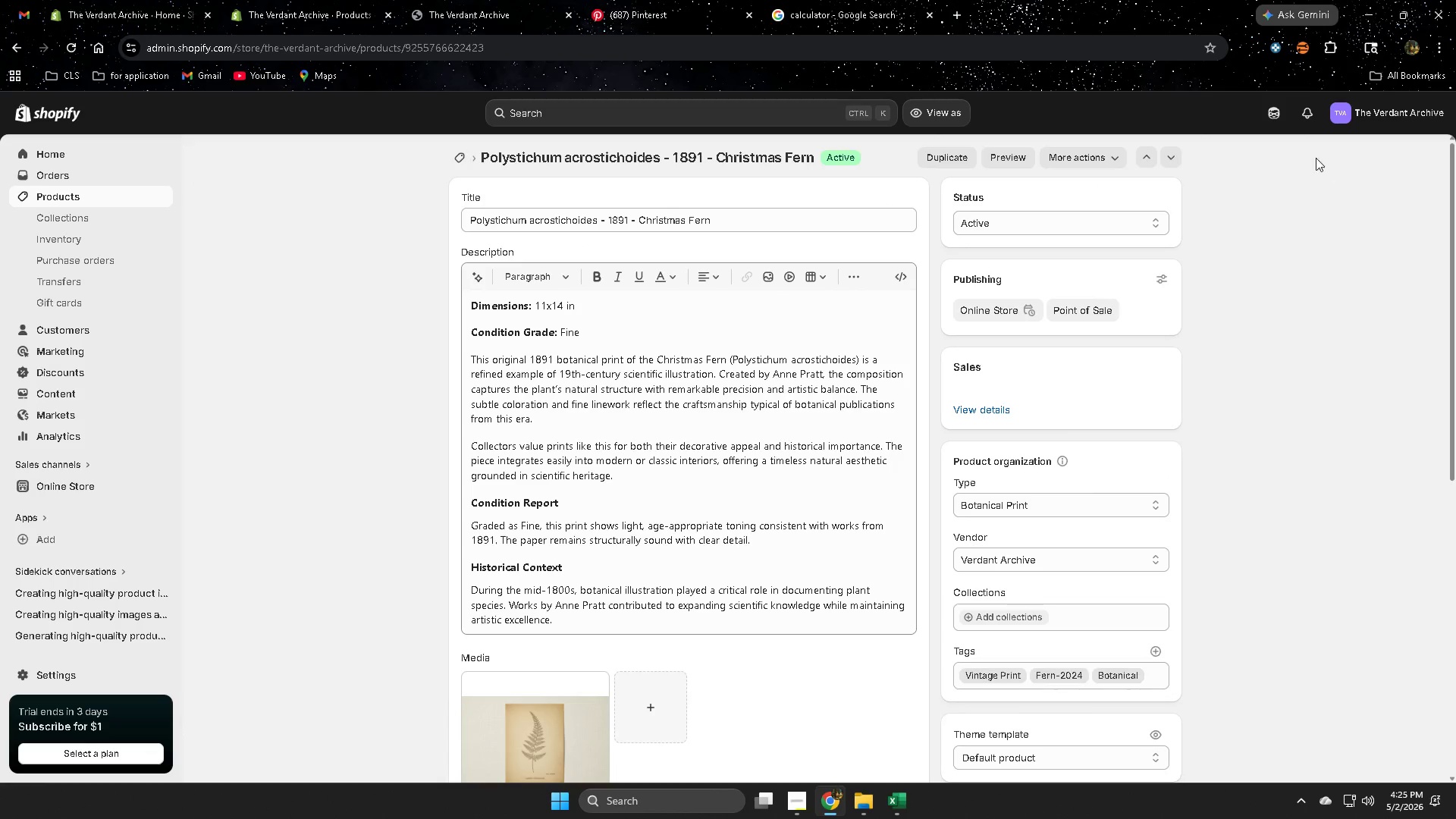 
double_click([1272, 105])
 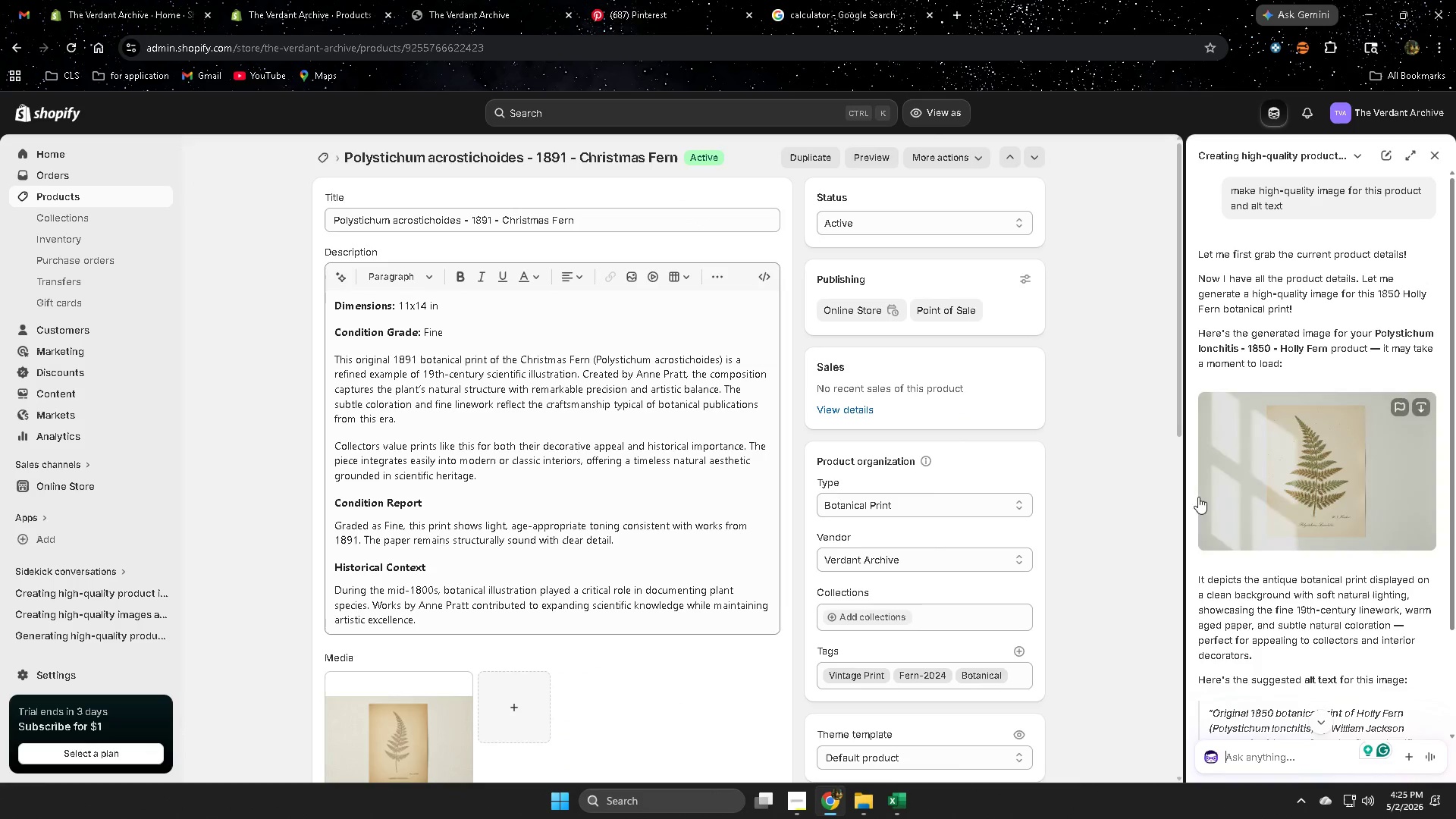 
scroll: coordinate [1205, 643], scroll_direction: down, amount: 3.0
 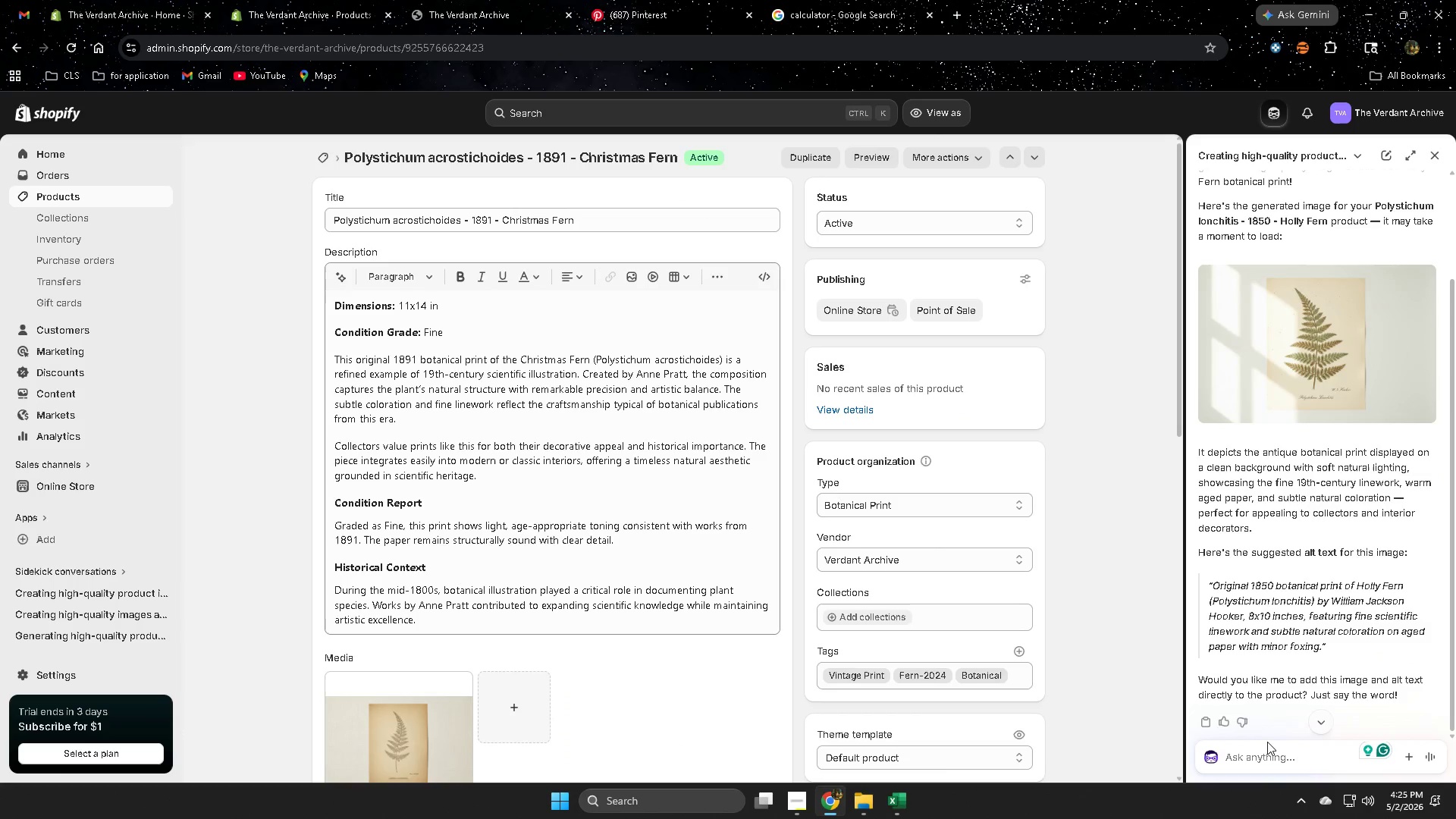 
left_click([1261, 761])
 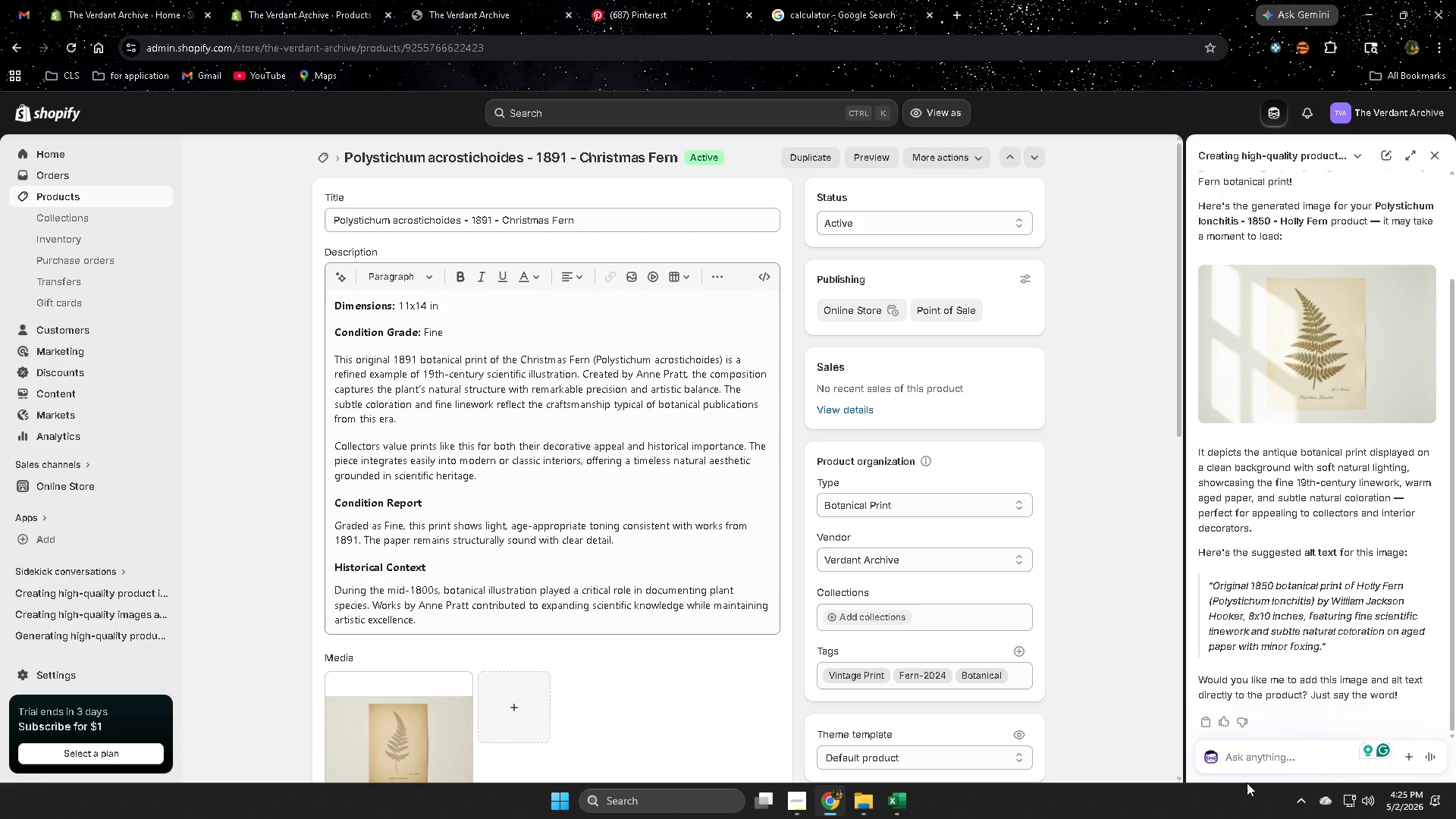 
scroll: coordinate [1270, 745], scroll_direction: down, amount: 1.0
 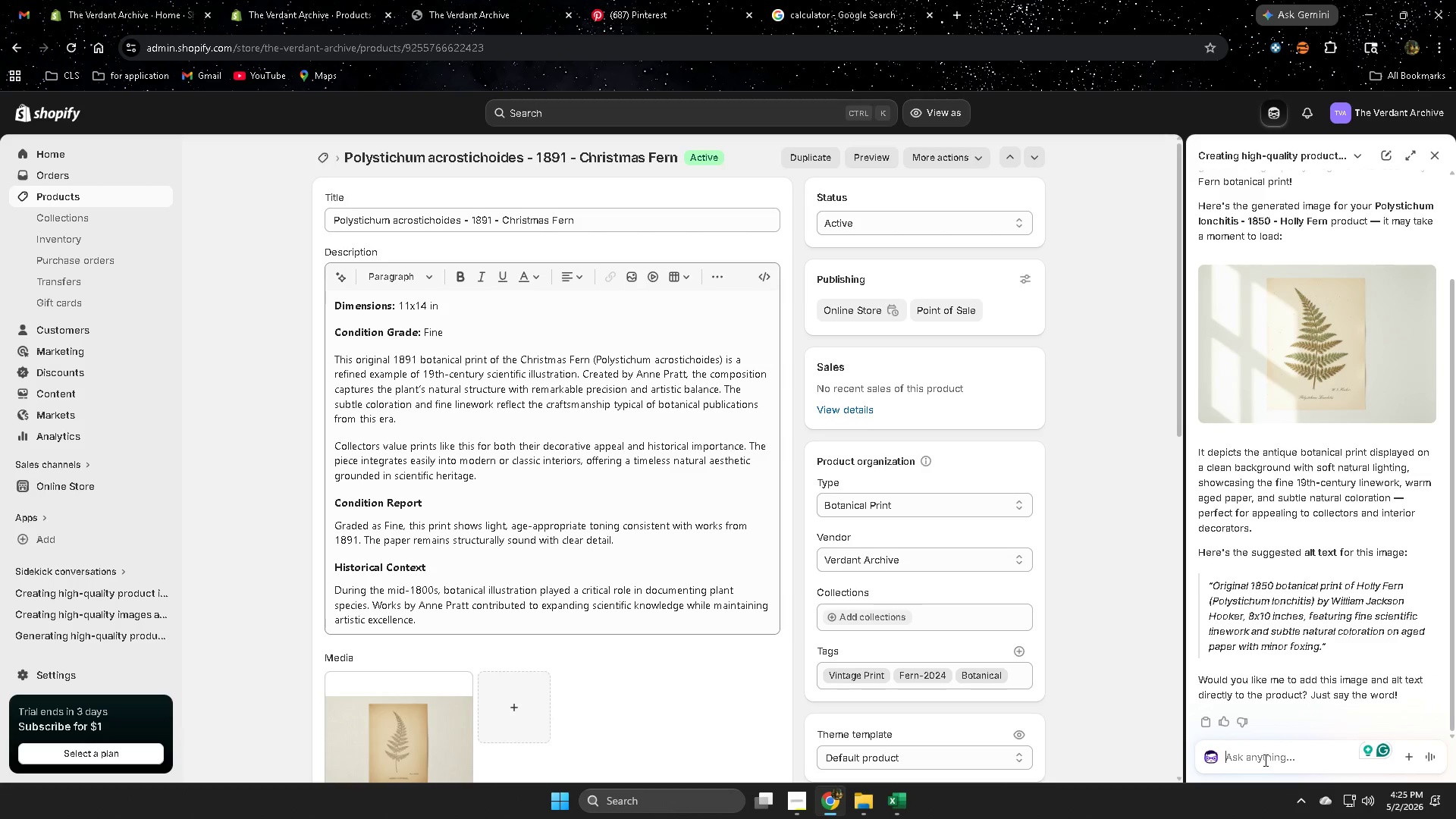 
type(next)
 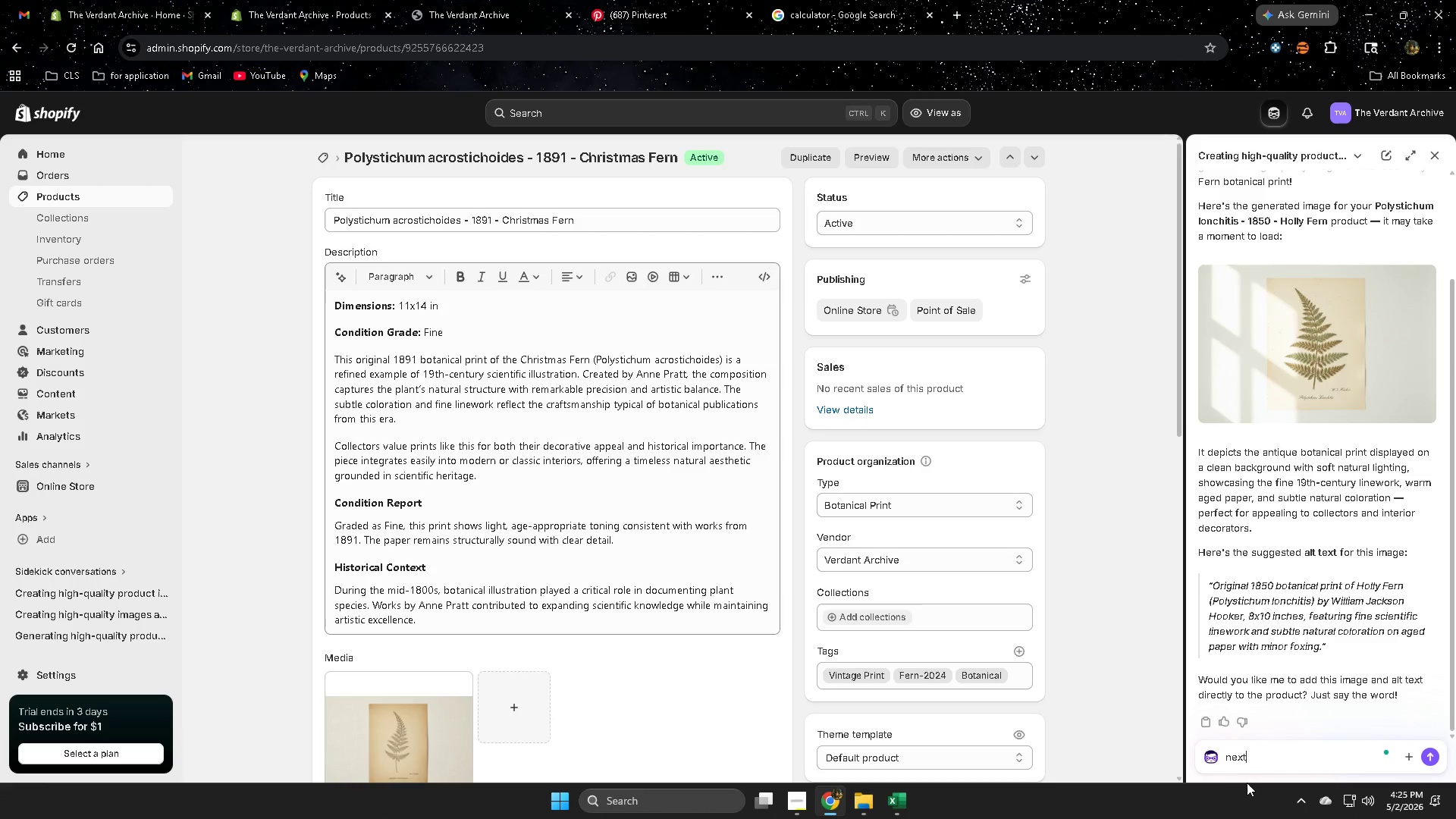 
key(Enter)
 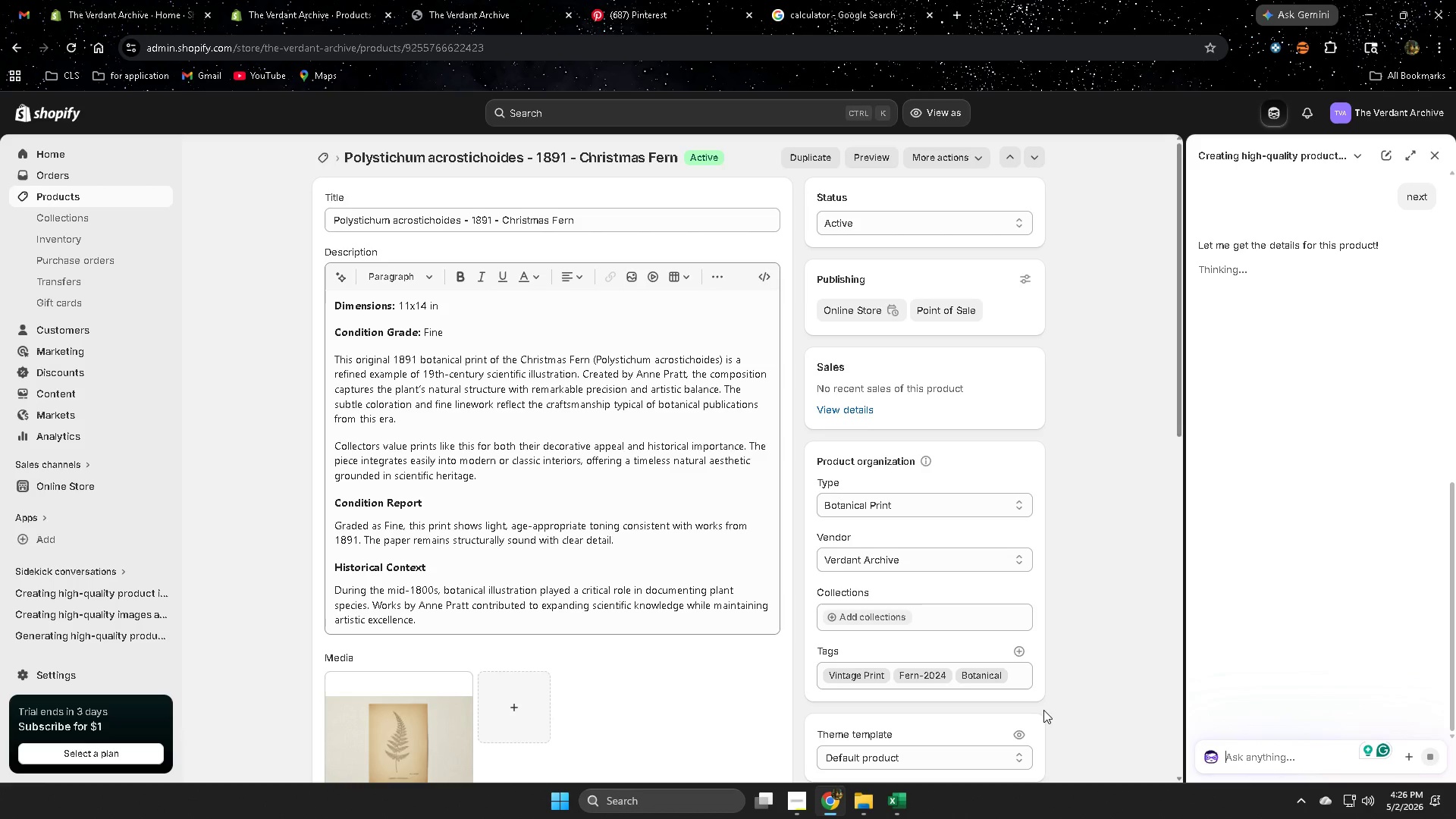 
wait(19.2)
 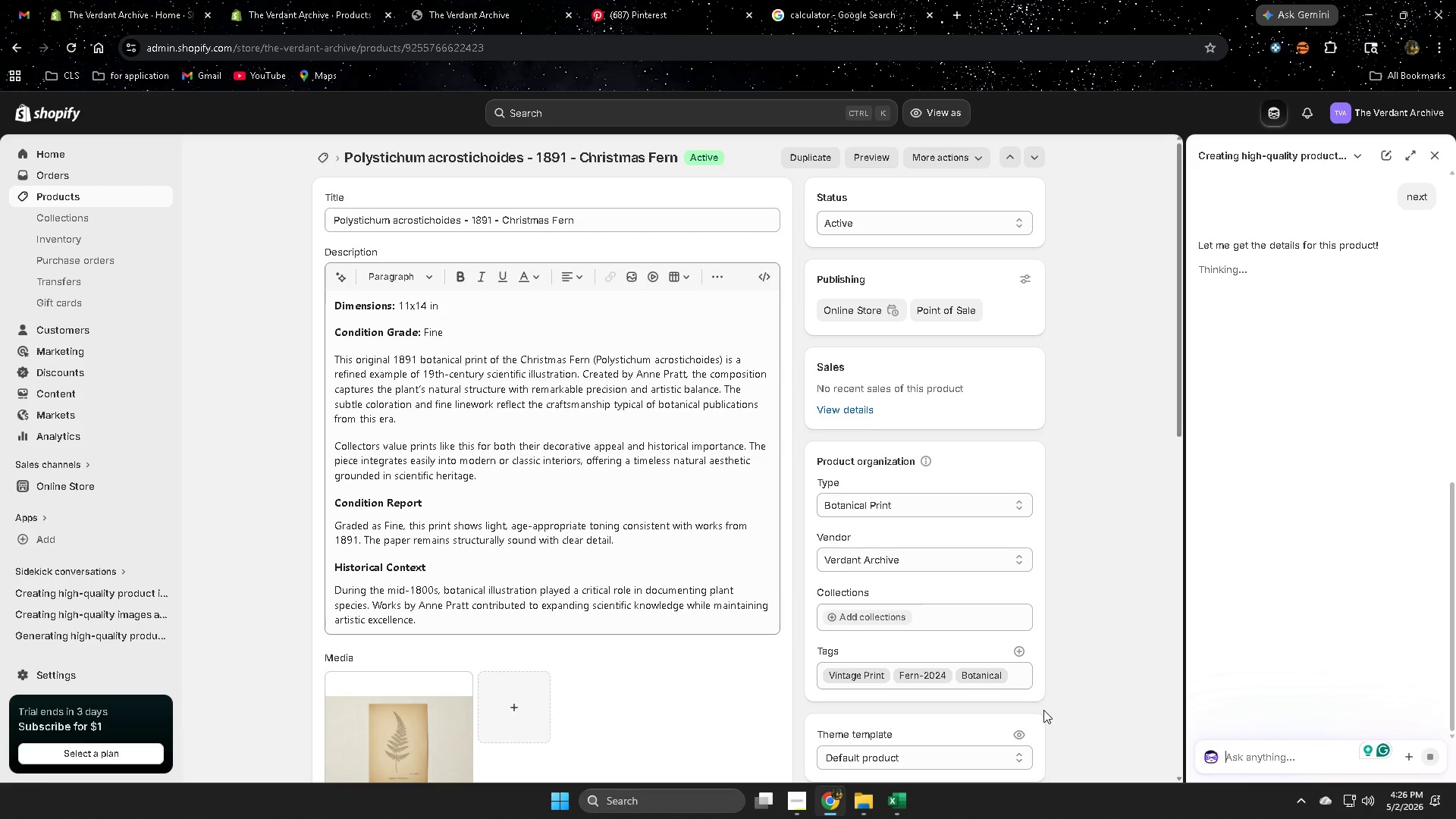 
scroll: coordinate [1333, 618], scroll_direction: down, amount: 1.0
 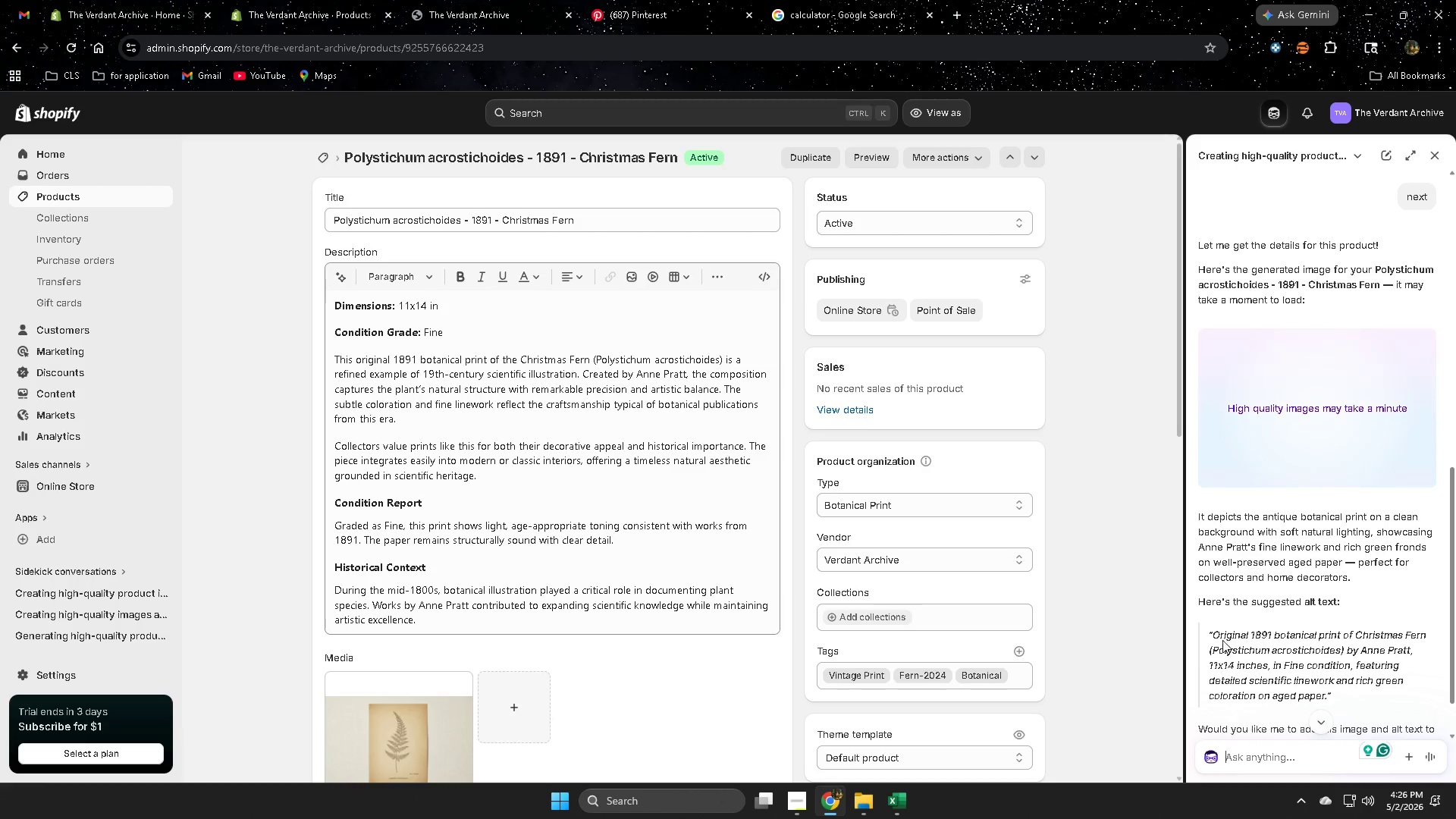 
left_click([1222, 637])
 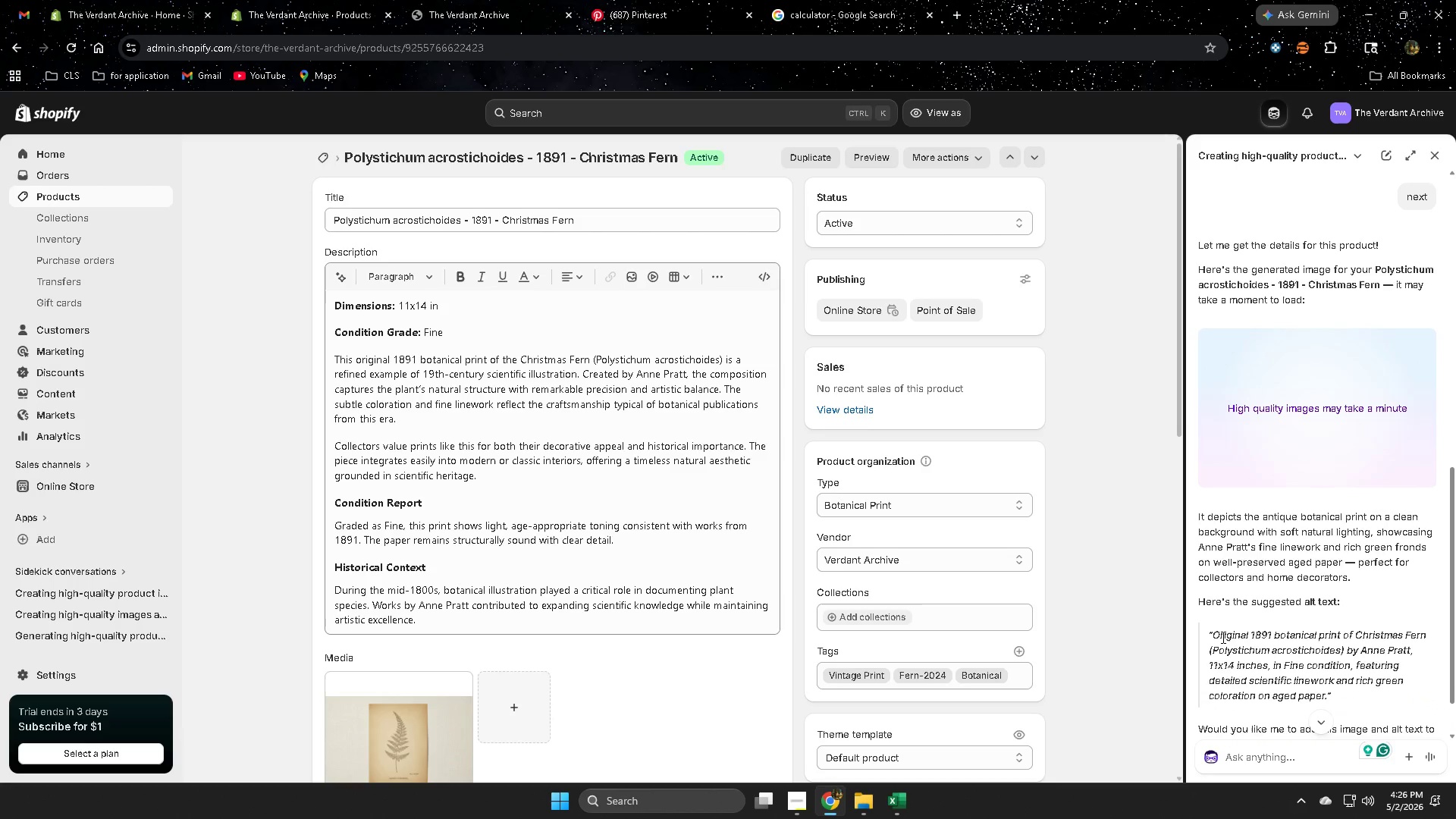 
left_click_drag(start_coordinate=[1222, 637], to_coordinate=[1308, 690])
 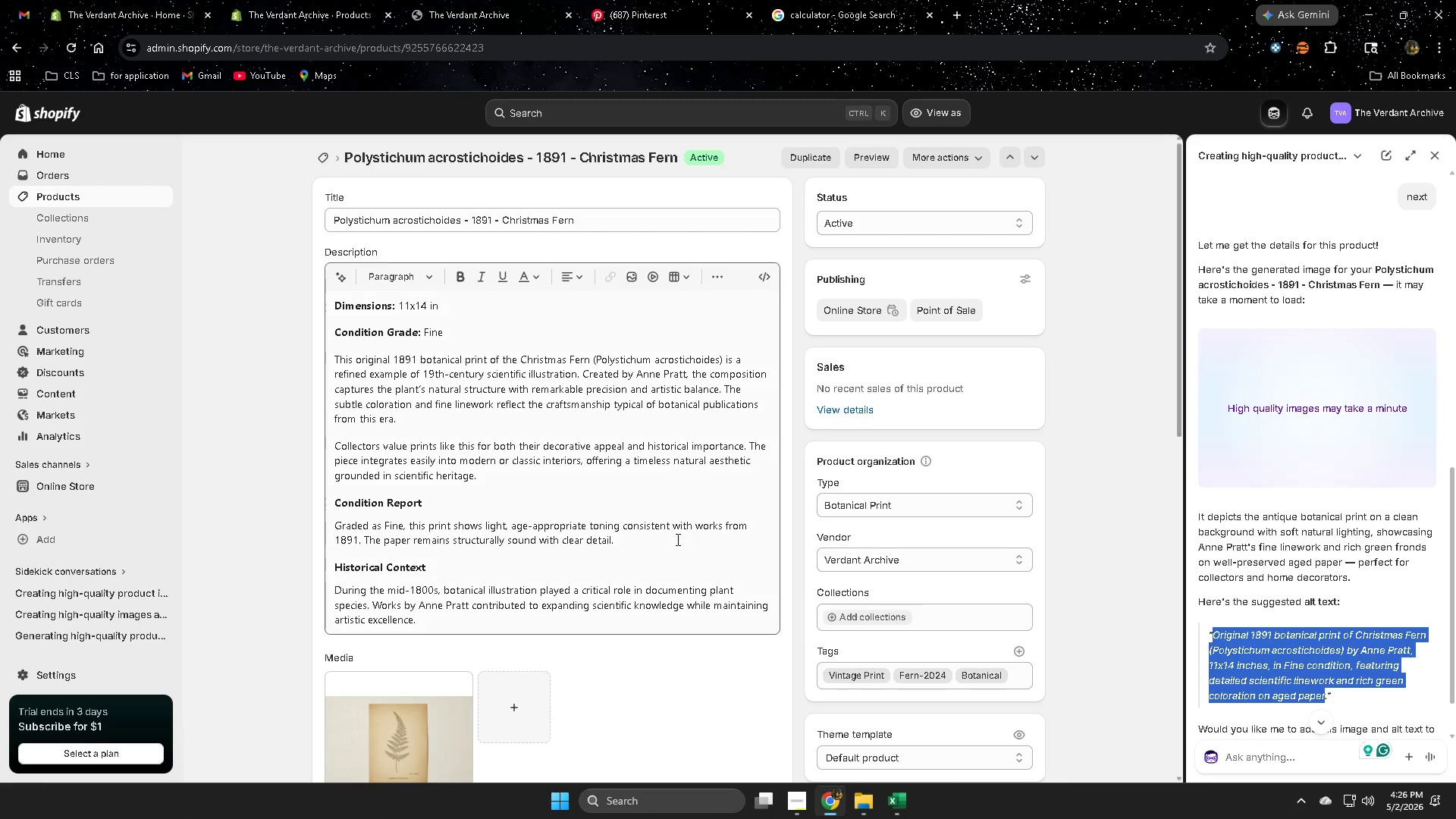 
key(Control+C)
 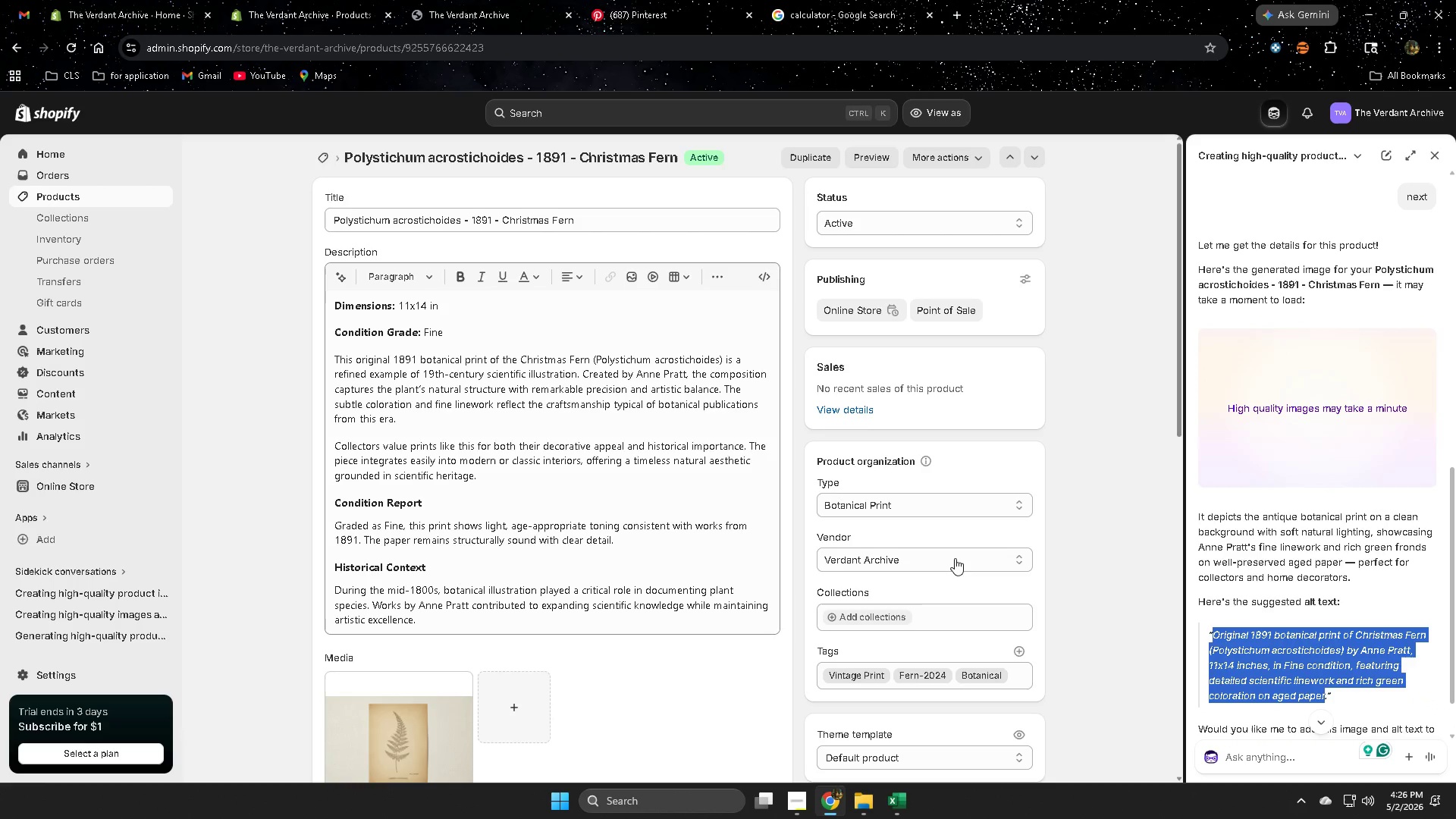 
scroll: coordinate [606, 580], scroll_direction: down, amount: 2.0
 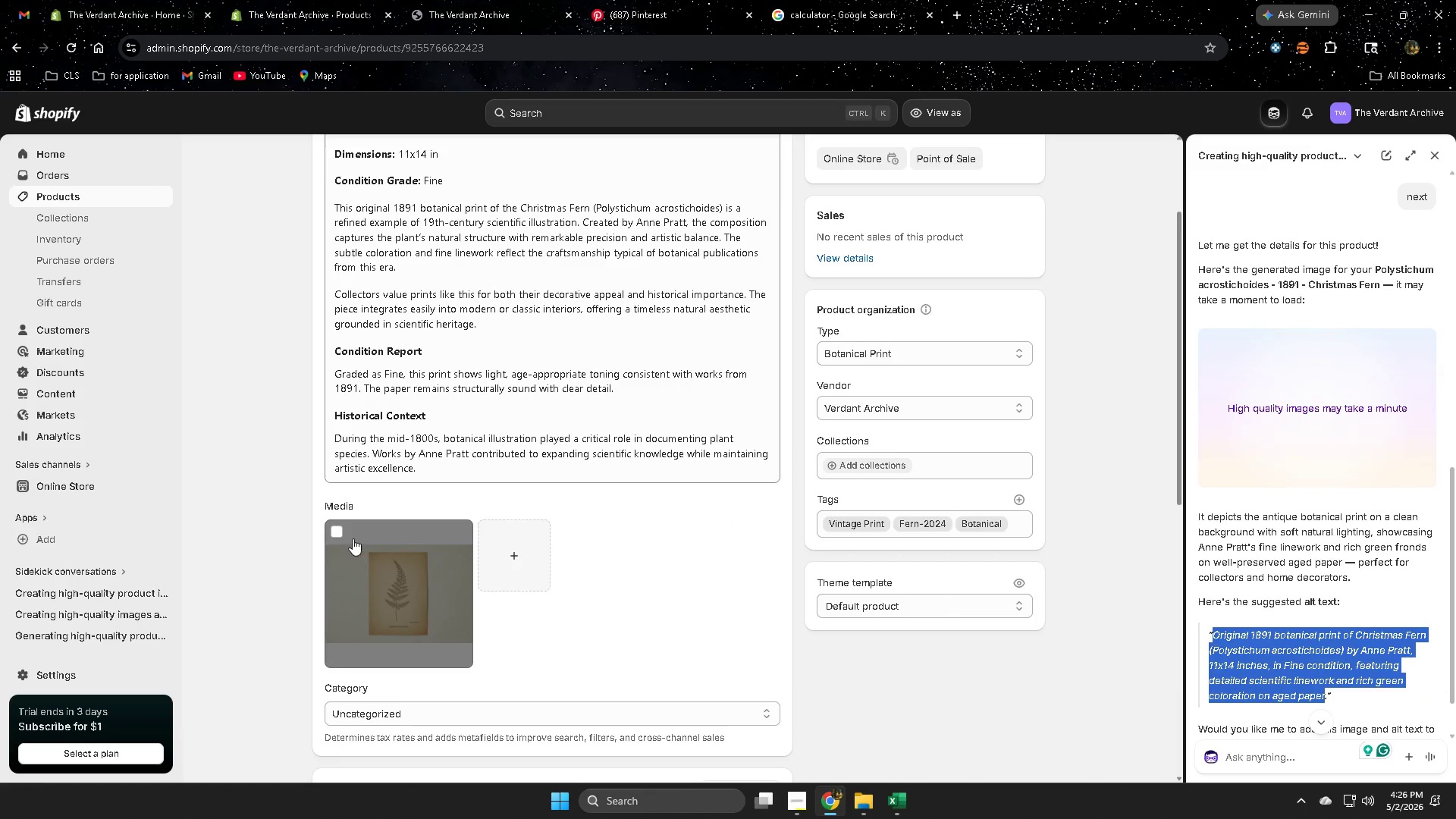 
left_click([334, 529])
 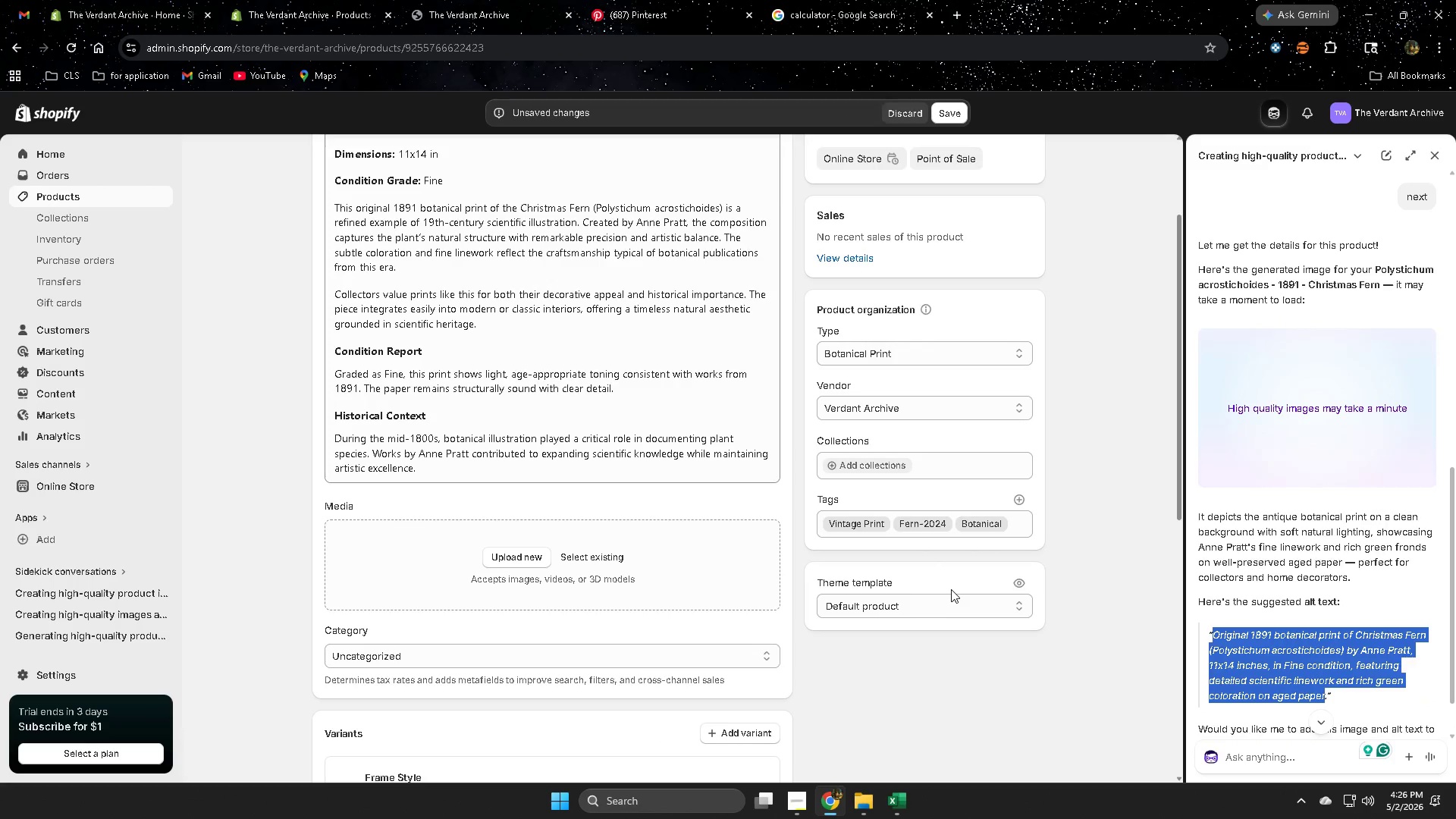 
wait(8.16)
 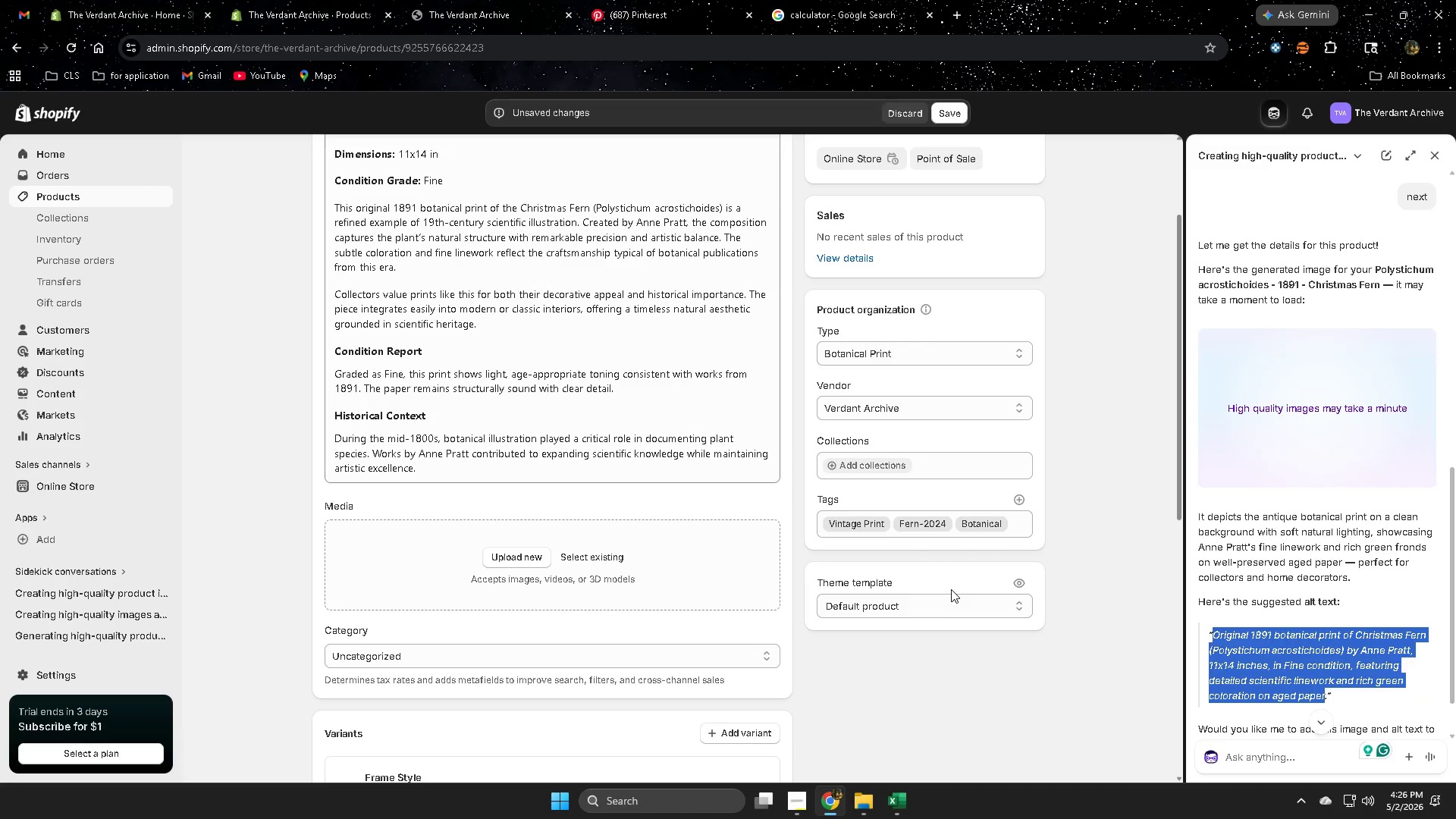 
left_click([593, 555])
 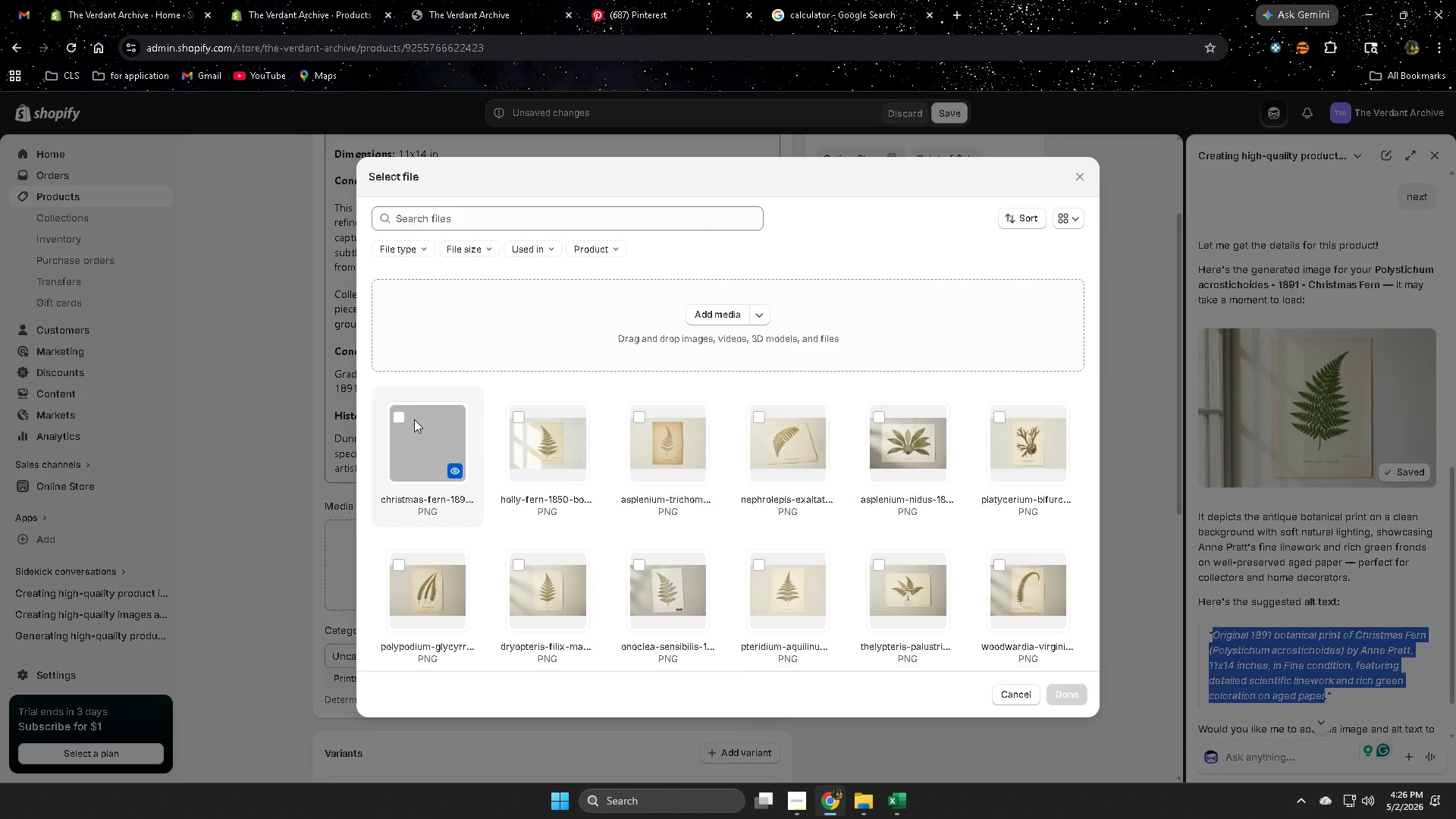 
scroll: coordinate [758, 520], scroll_direction: down, amount: 1.0
 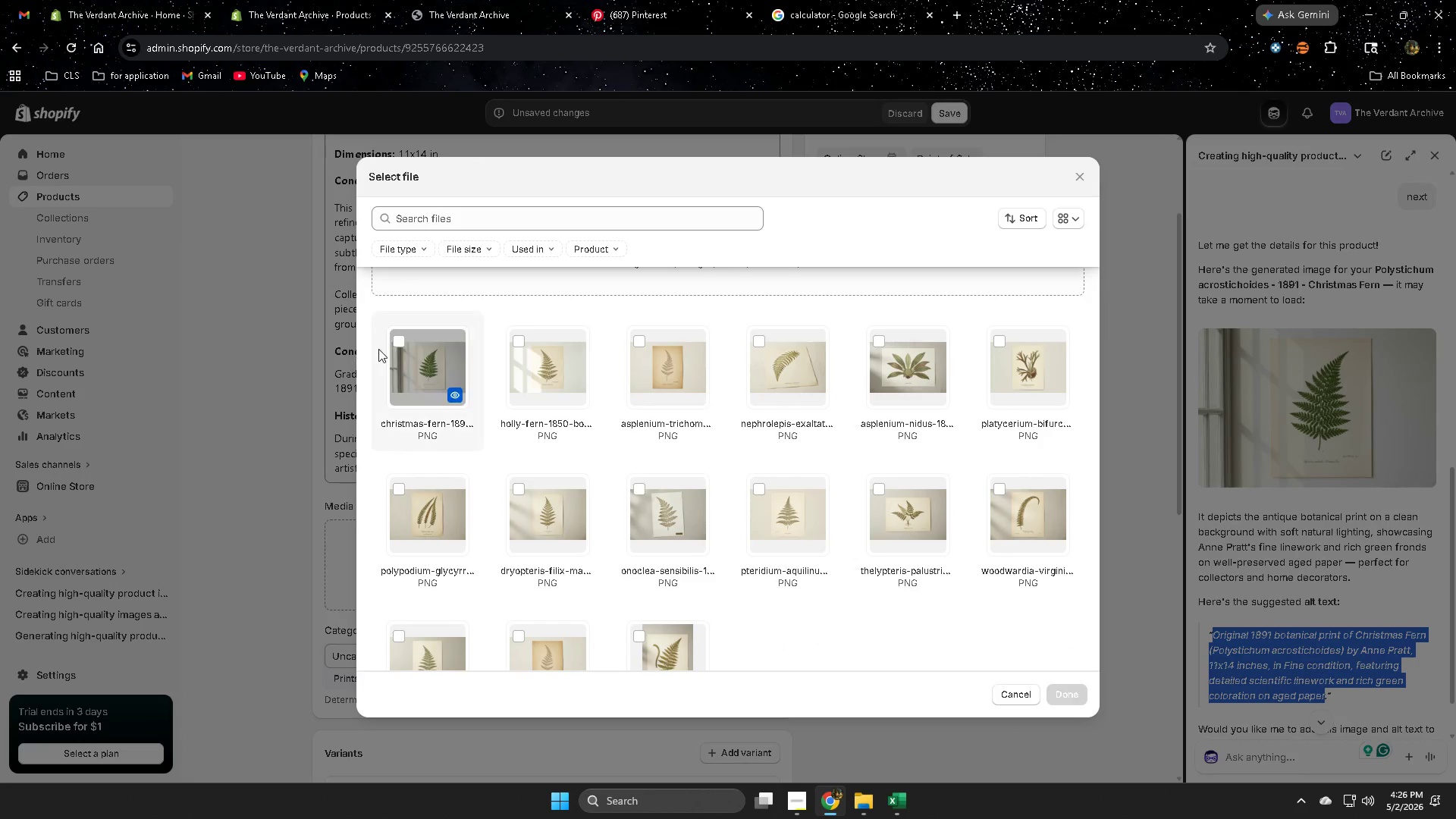 
left_click([397, 341])
 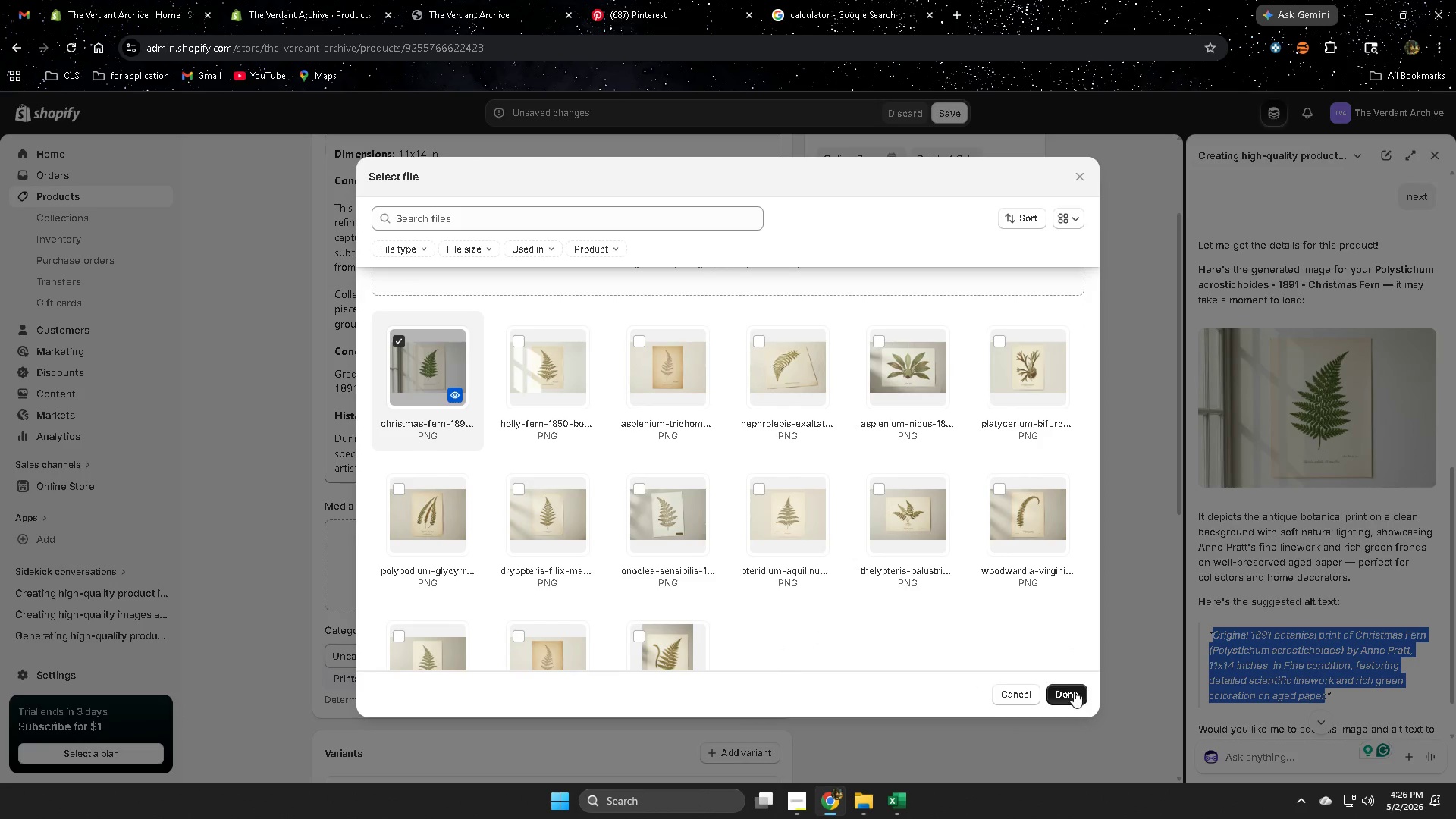 
left_click([1074, 692])
 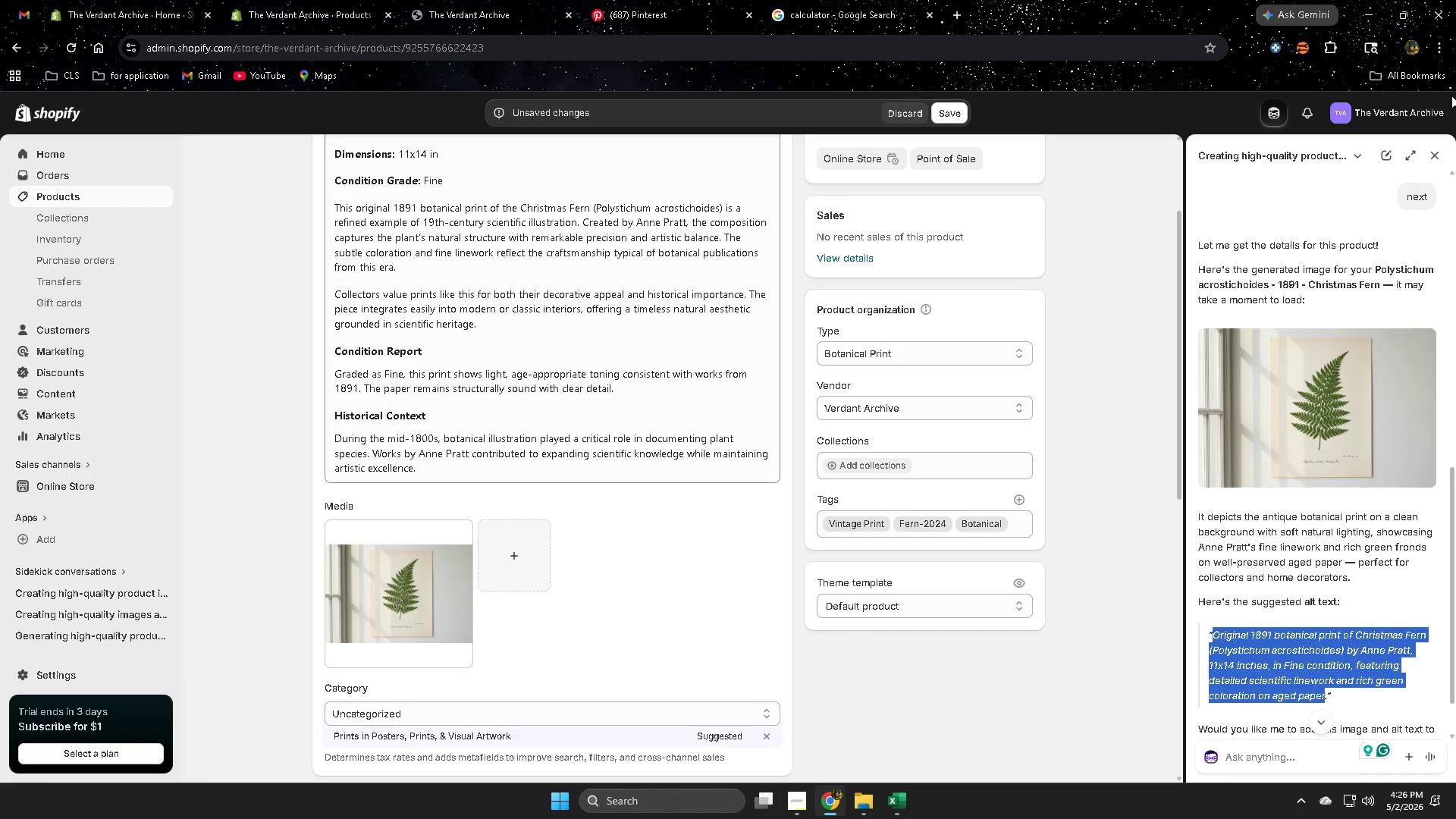 
left_click([1436, 159])
 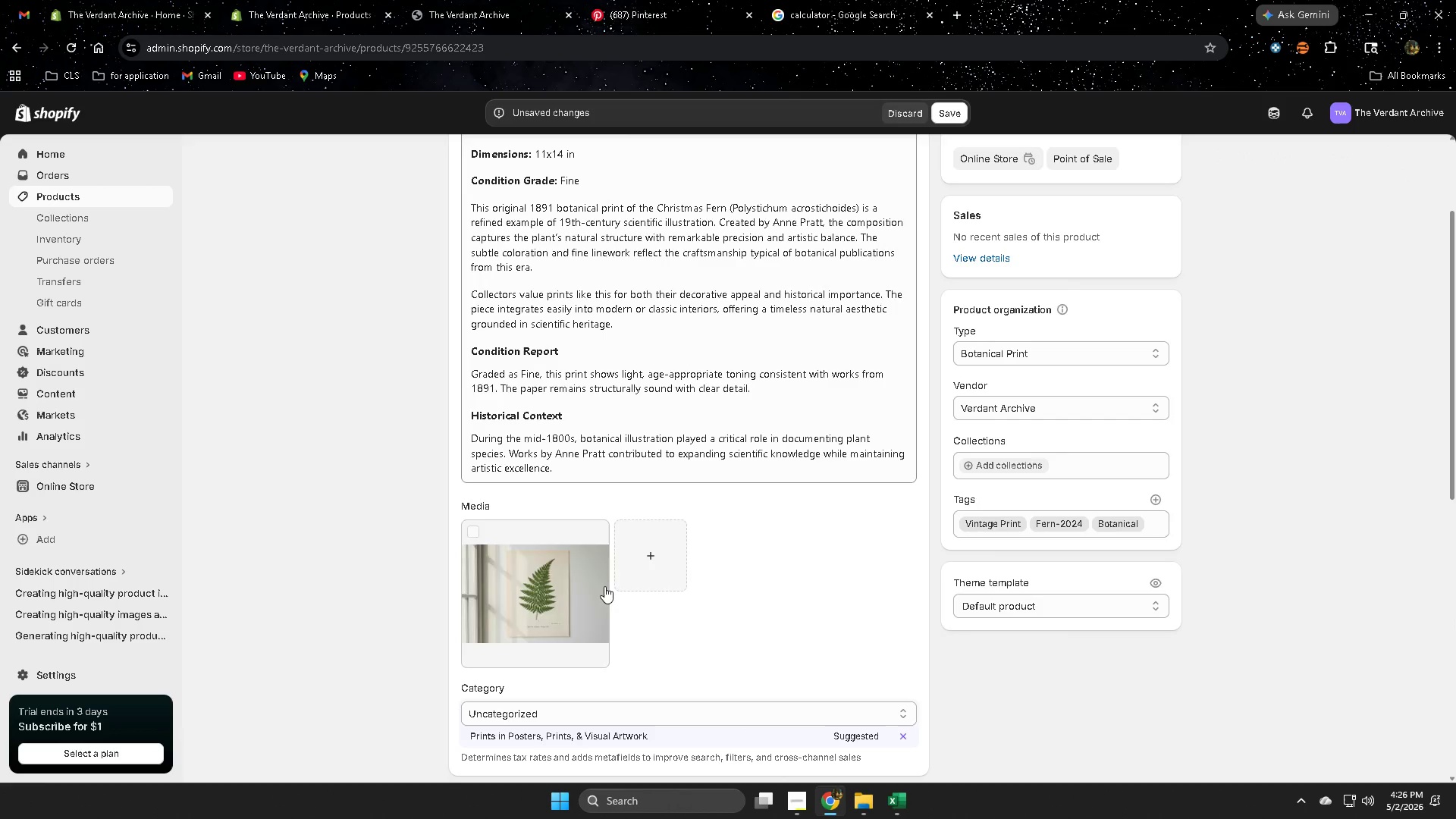 
left_click([579, 583])
 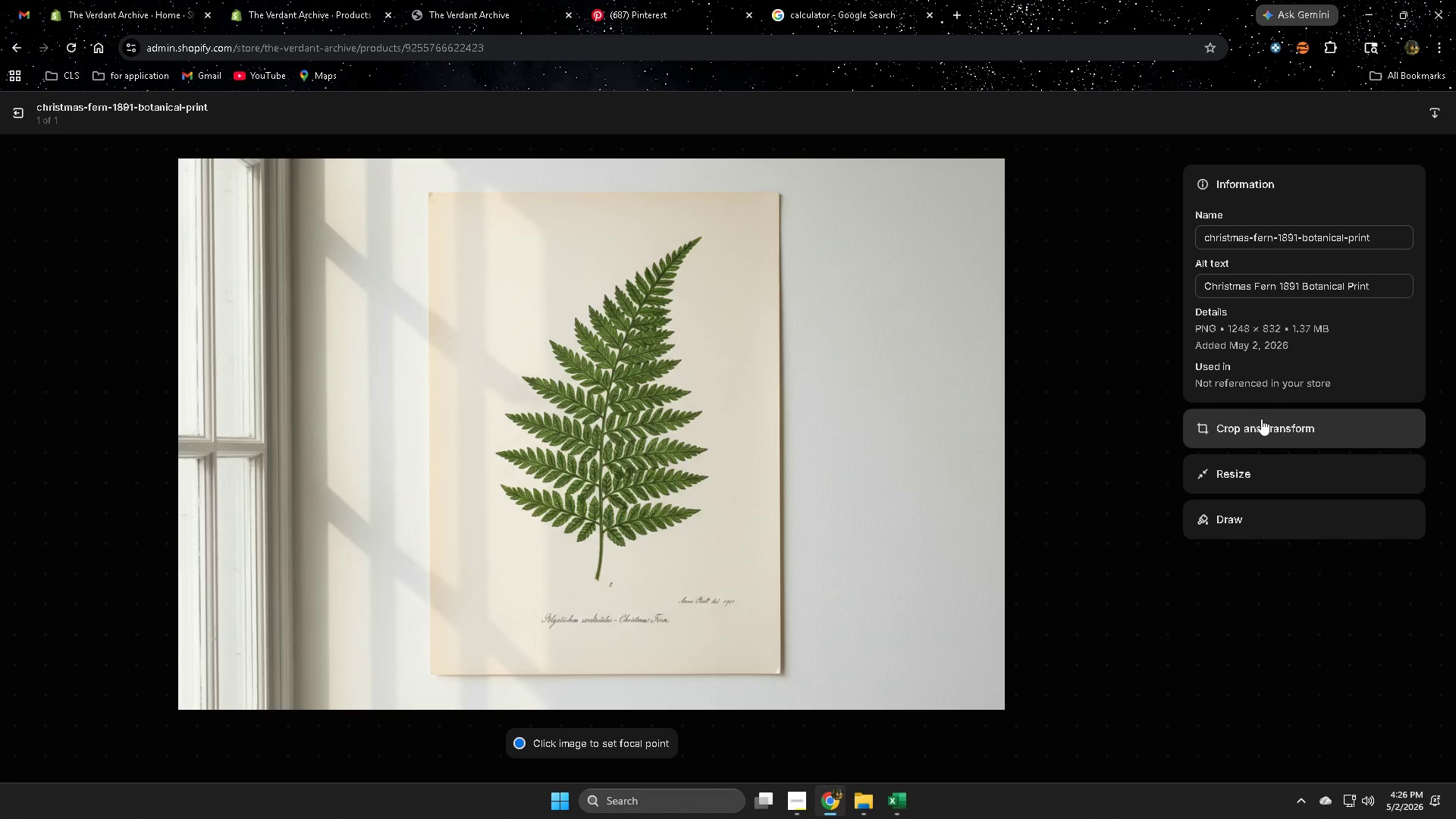 
wait(5.06)
 